 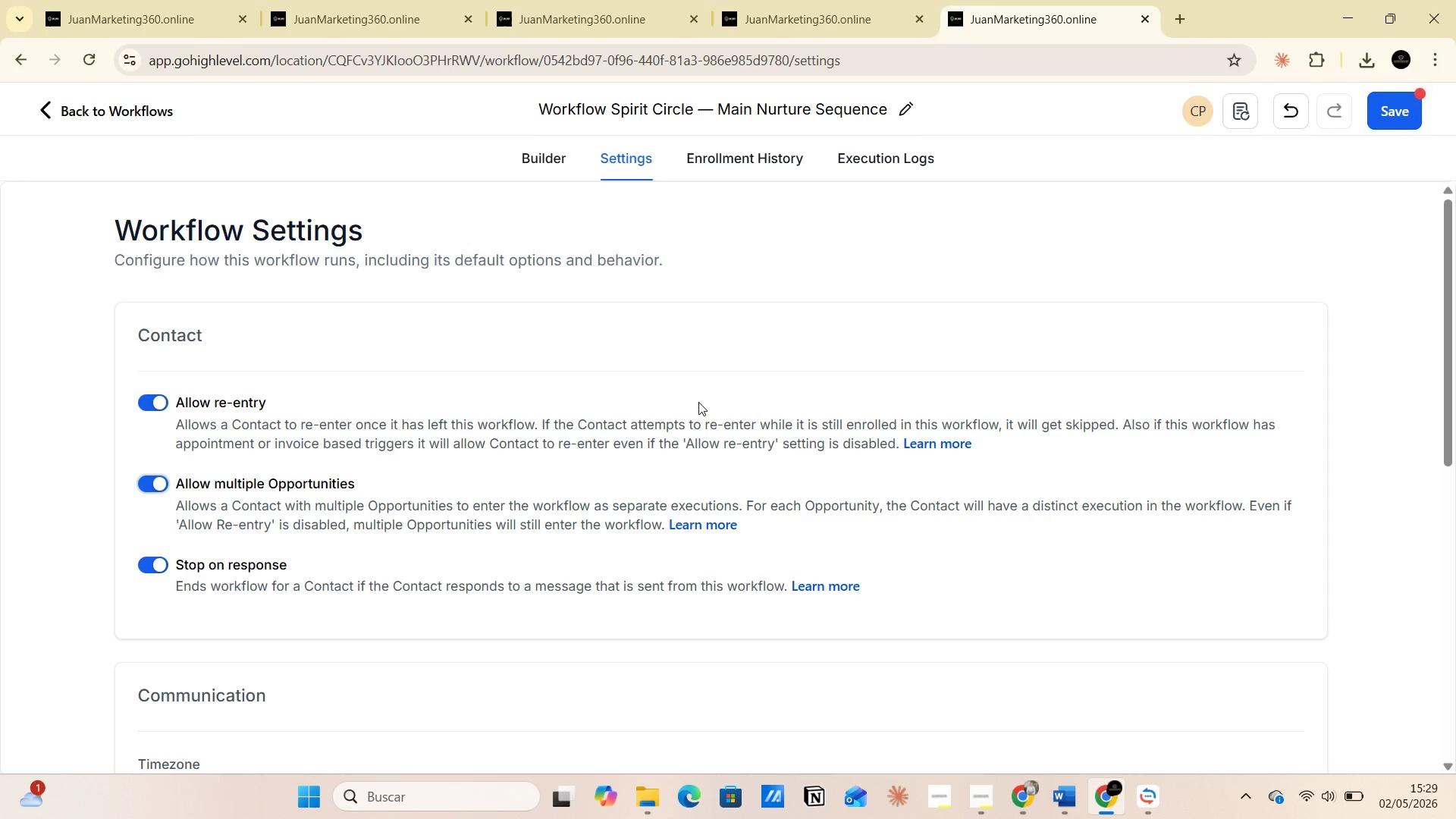 
key(Alt+AltLeft)
 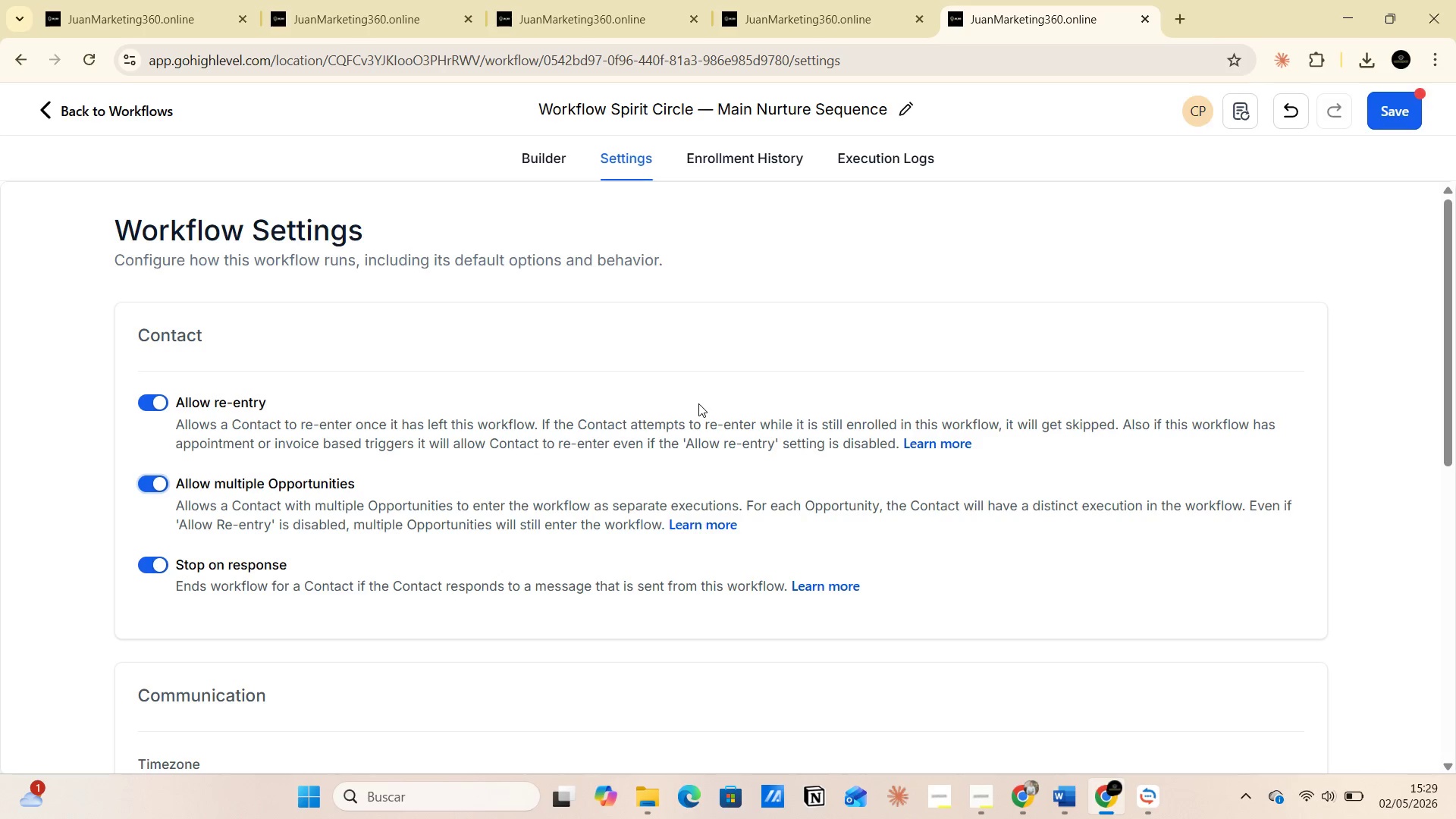 
key(Alt+Tab)
 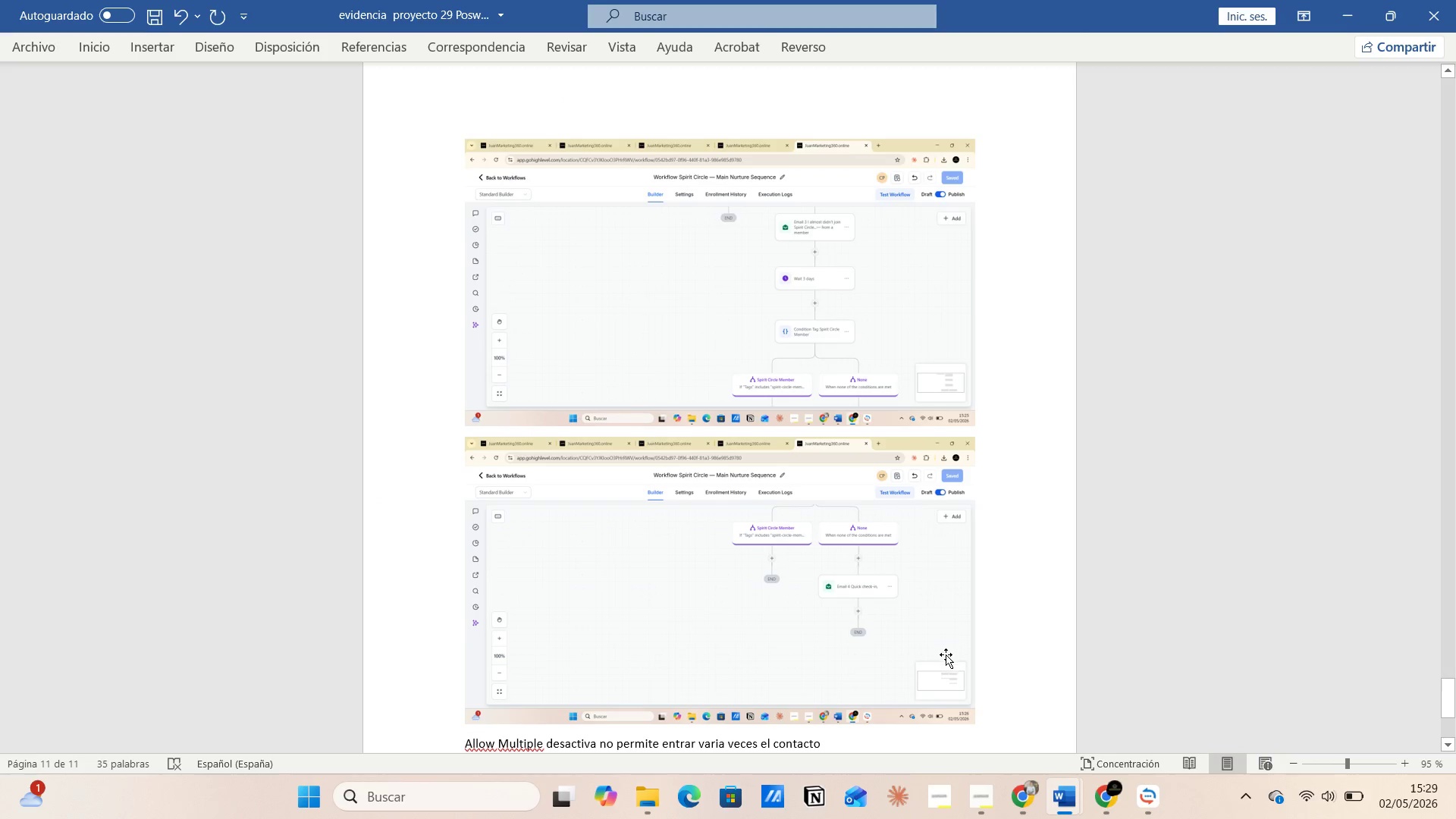 
left_click([592, 570])
 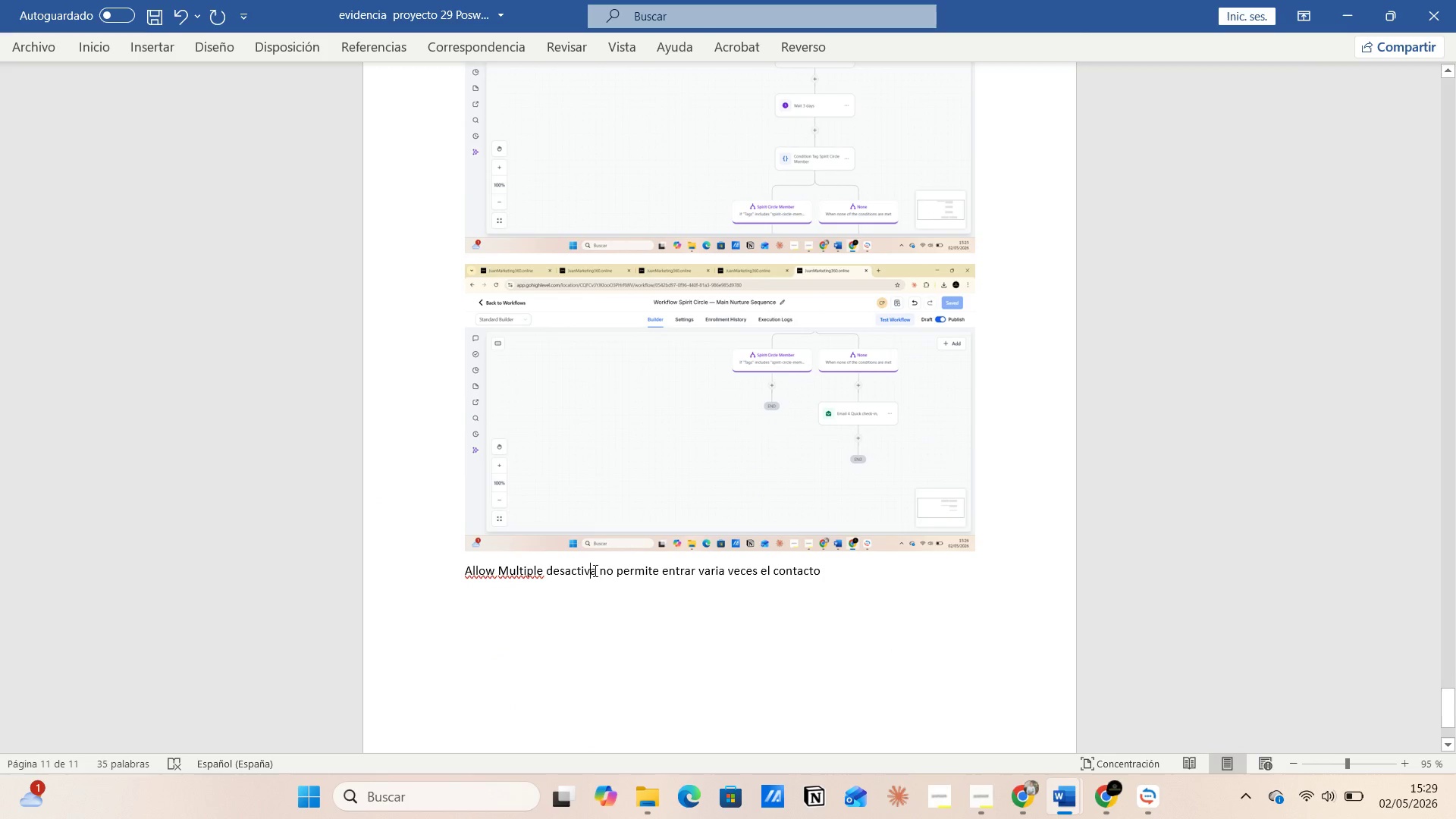 
left_click([594, 570])
 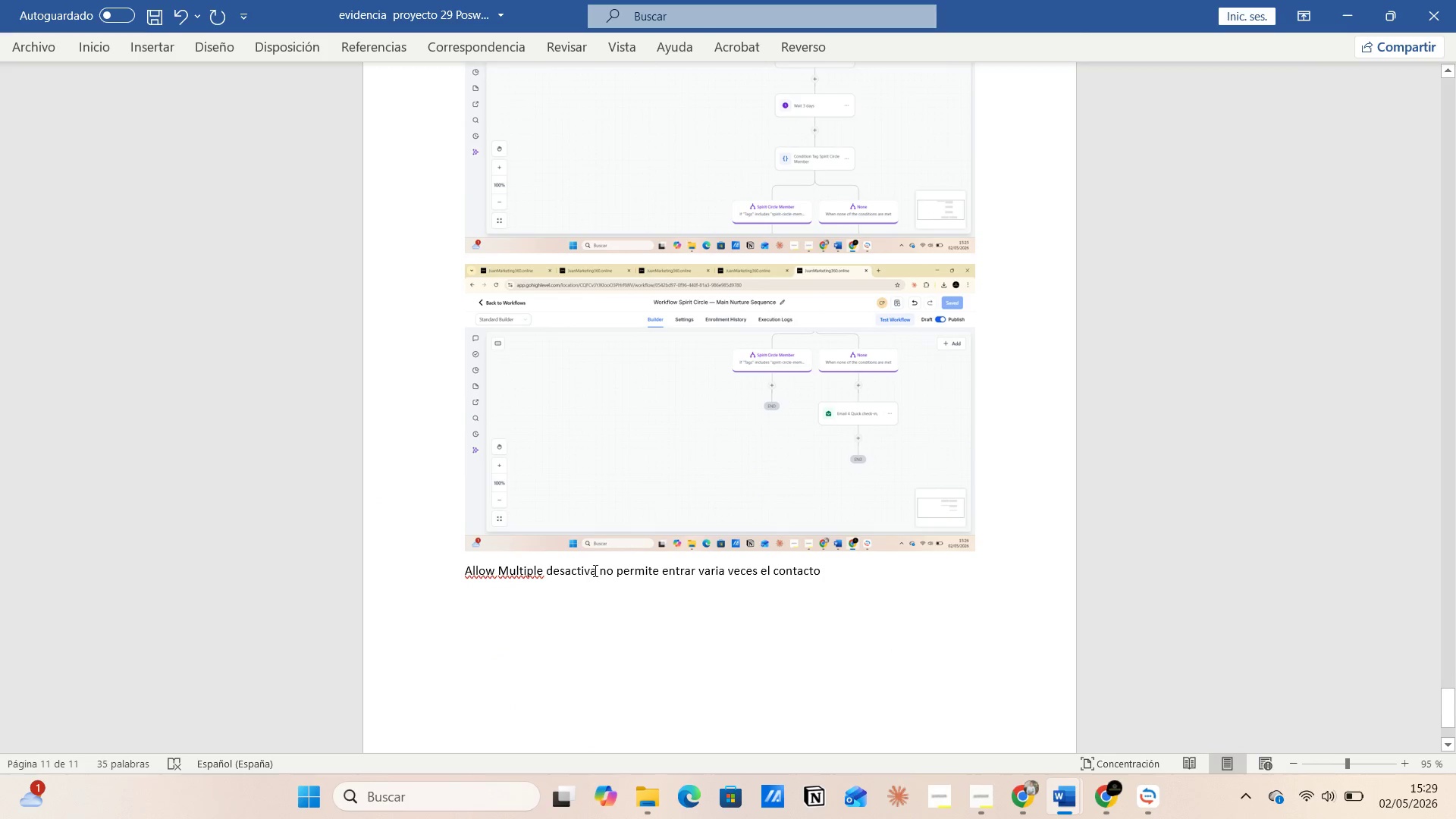 
key(Backspace)
key(Backspace)
key(Backspace)
key(Backspace)
key(Backspace)
key(Backspace)
key(Backspace)
key(Backspace)
key(Backspace)
type(Activcado)
 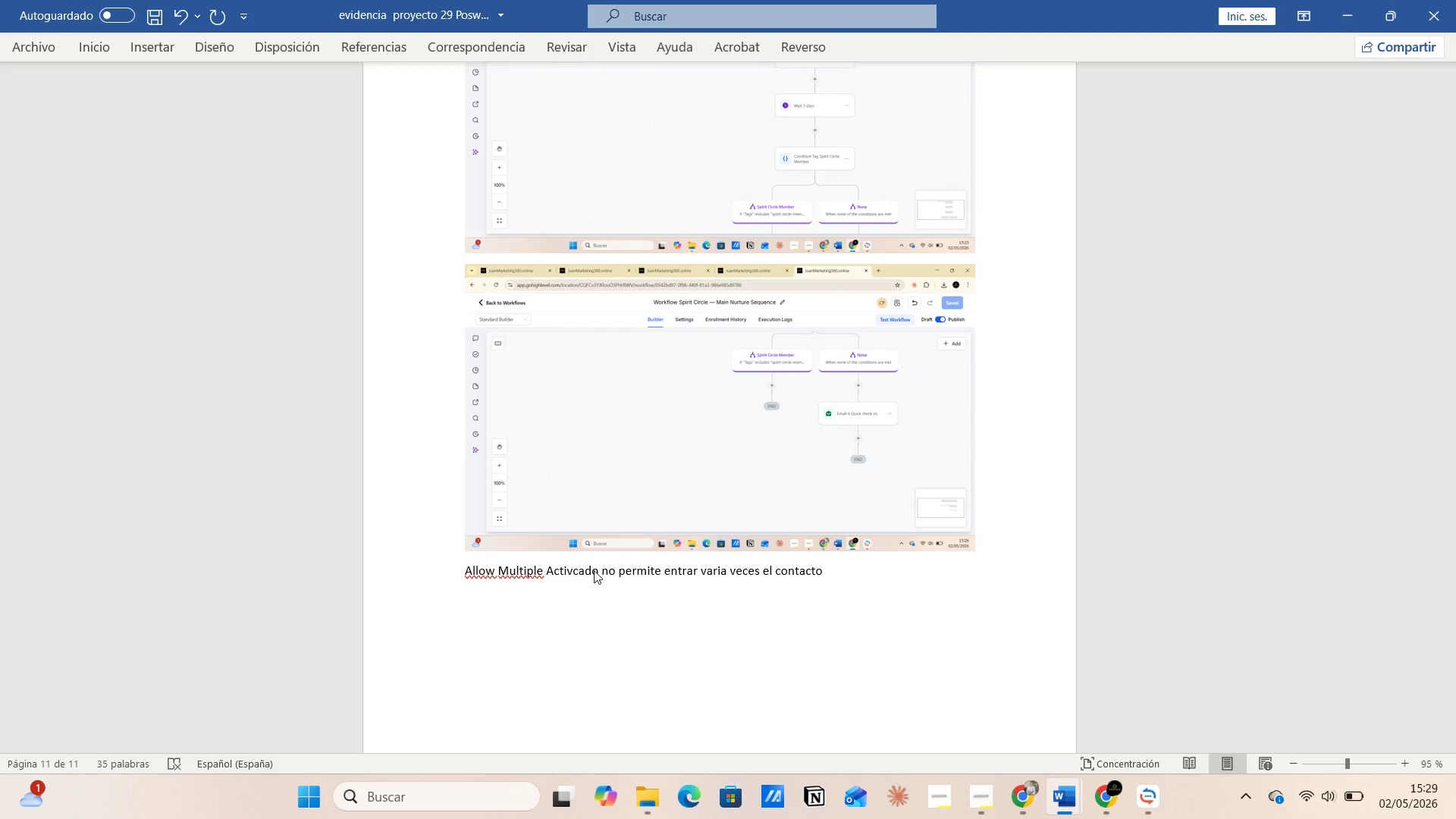 
key(Space)
 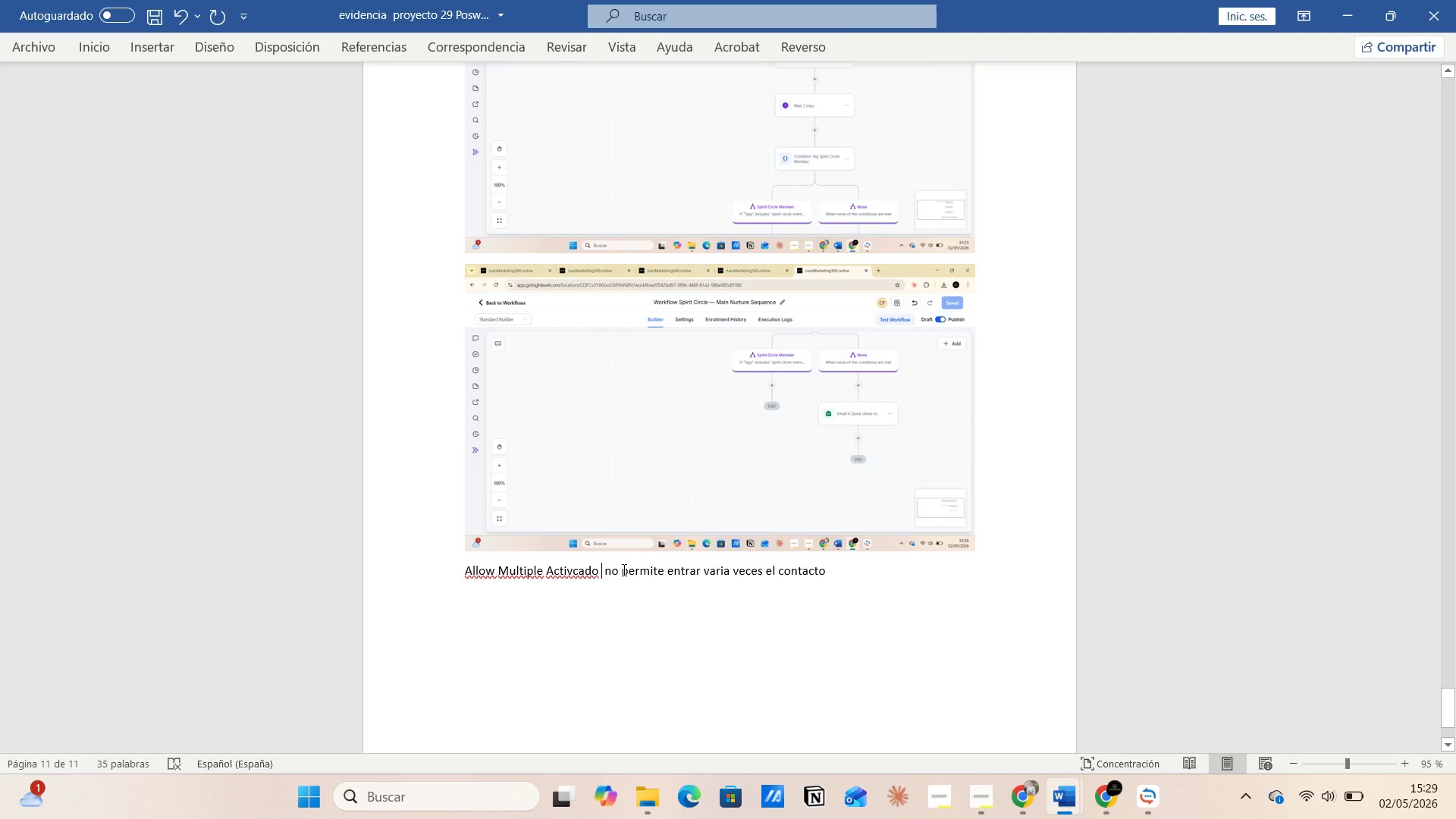 
left_click([624, 570])
 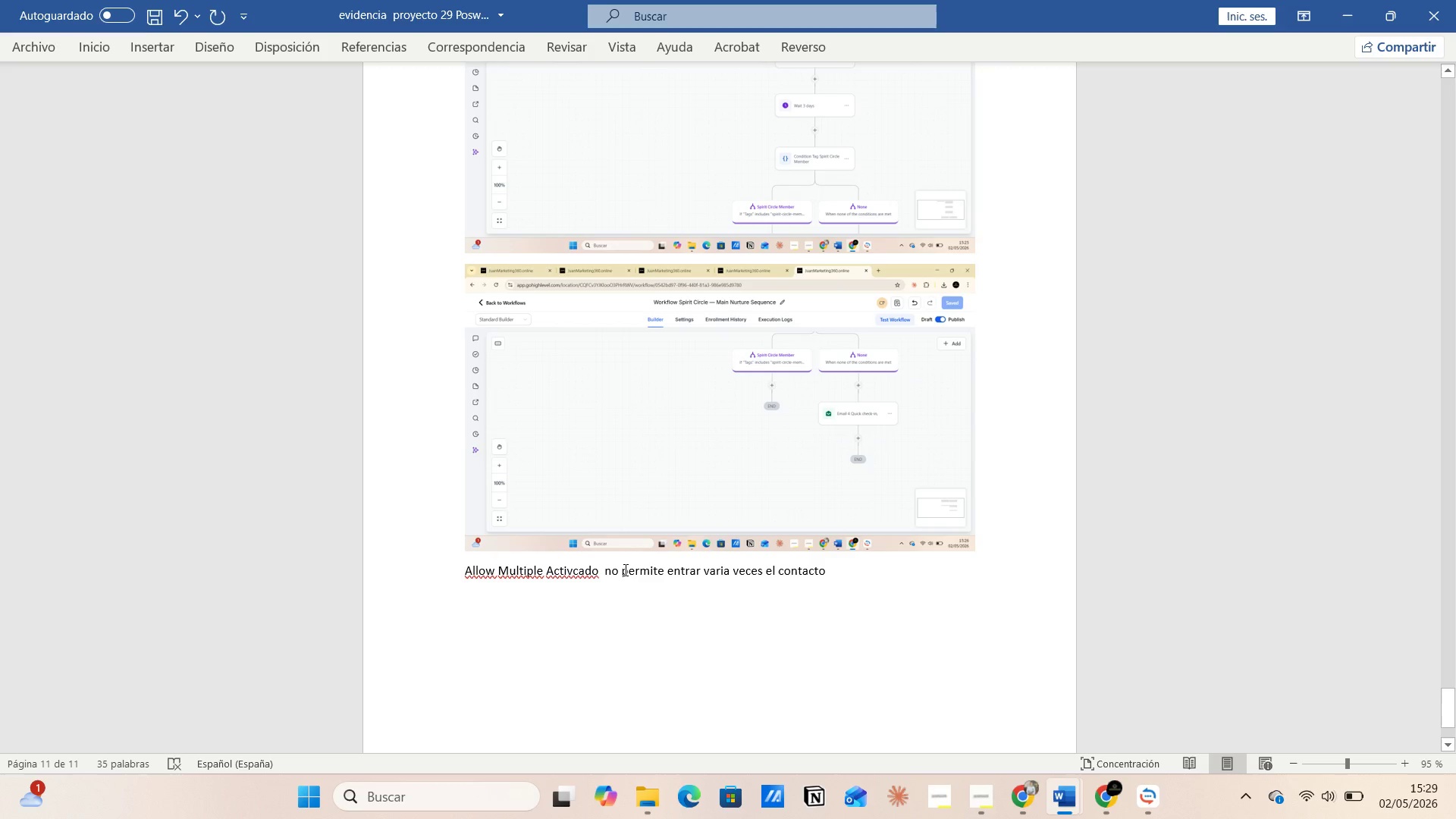 
key(Backspace)
 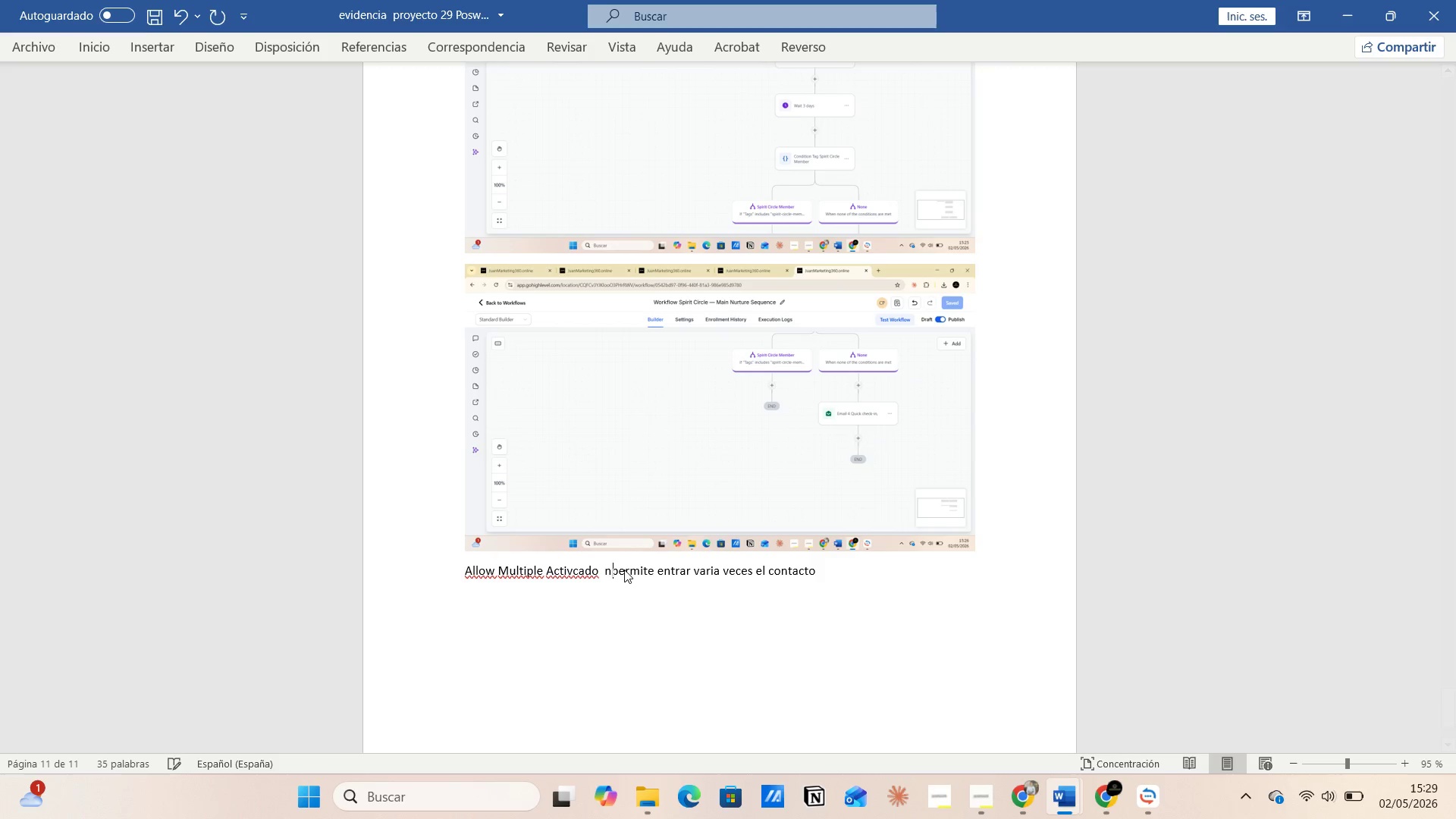 
key(Backspace)
 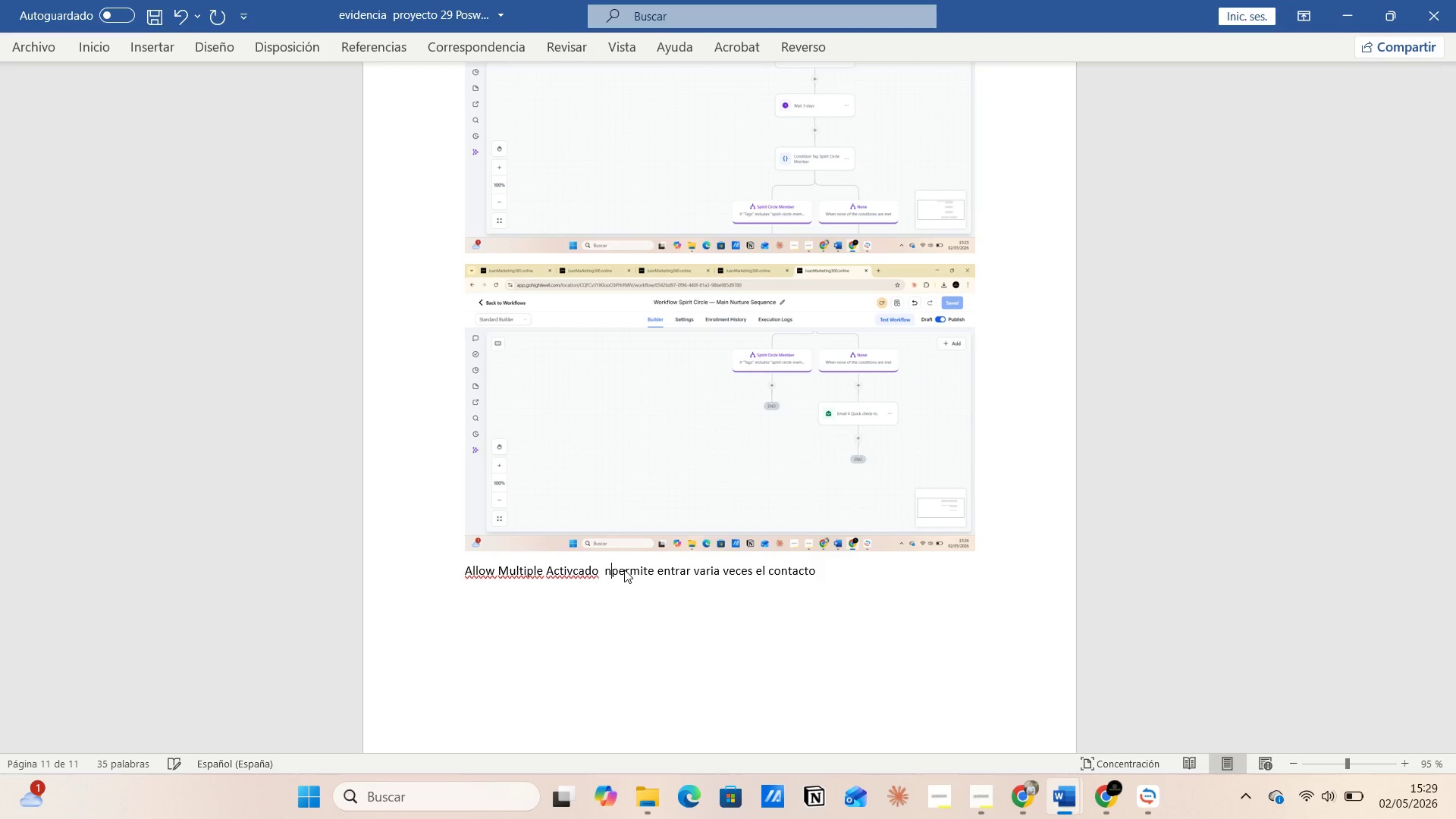 
key(Backspace)
 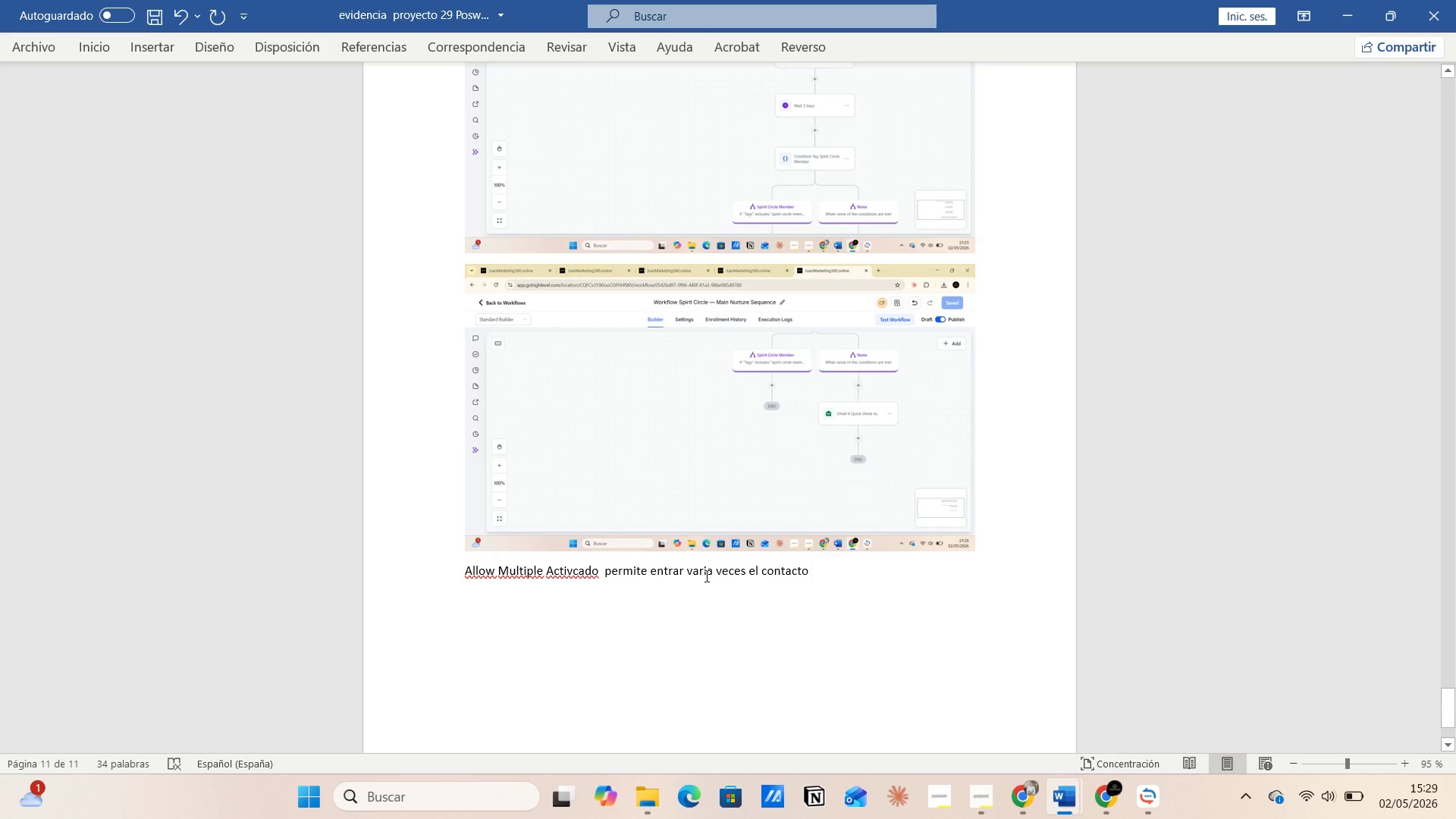 
left_click([712, 578])
 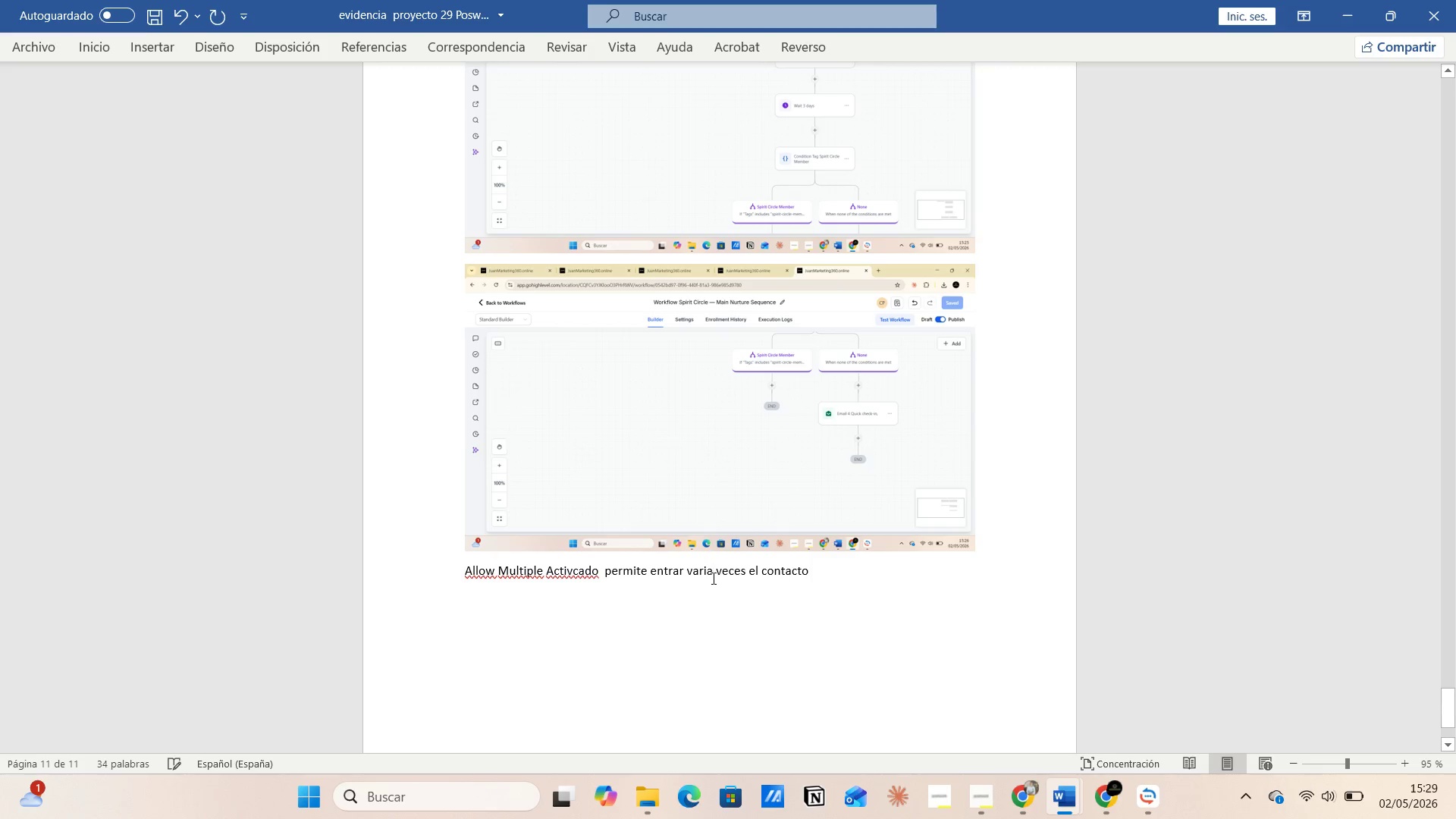 
key(S)
 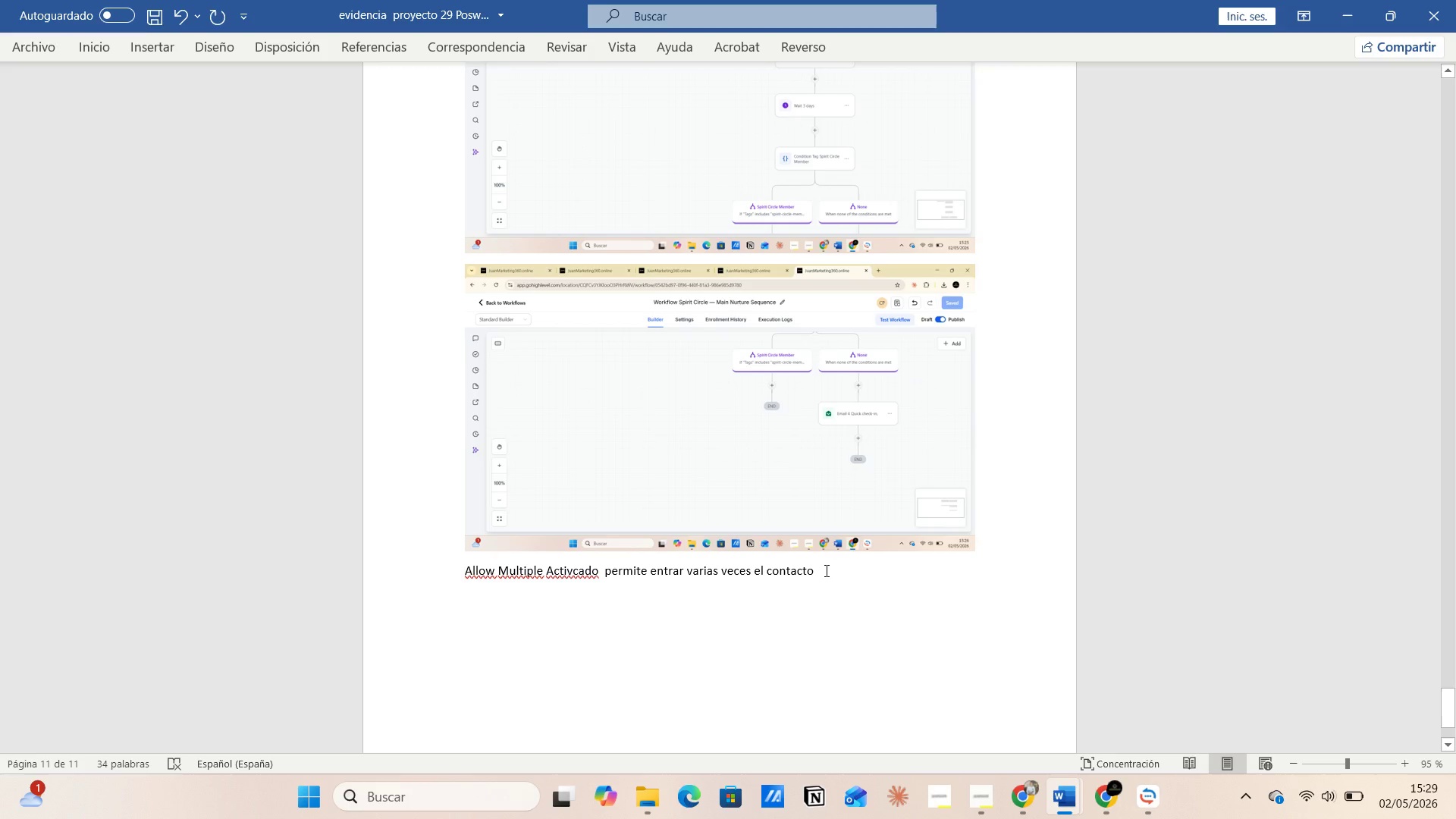 
left_click([825, 570])
 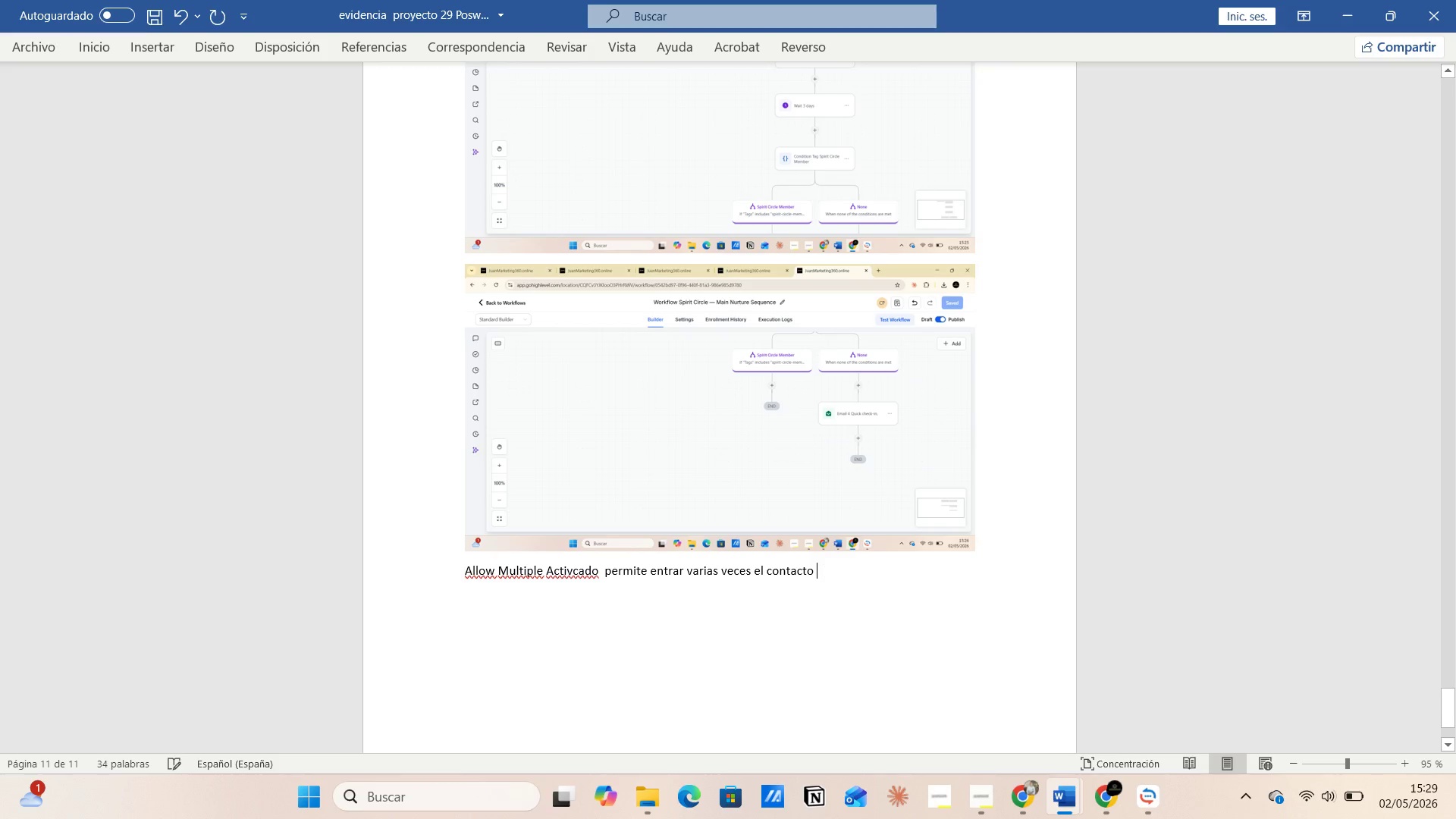 
type( s itiene la etiqueta o tag )
 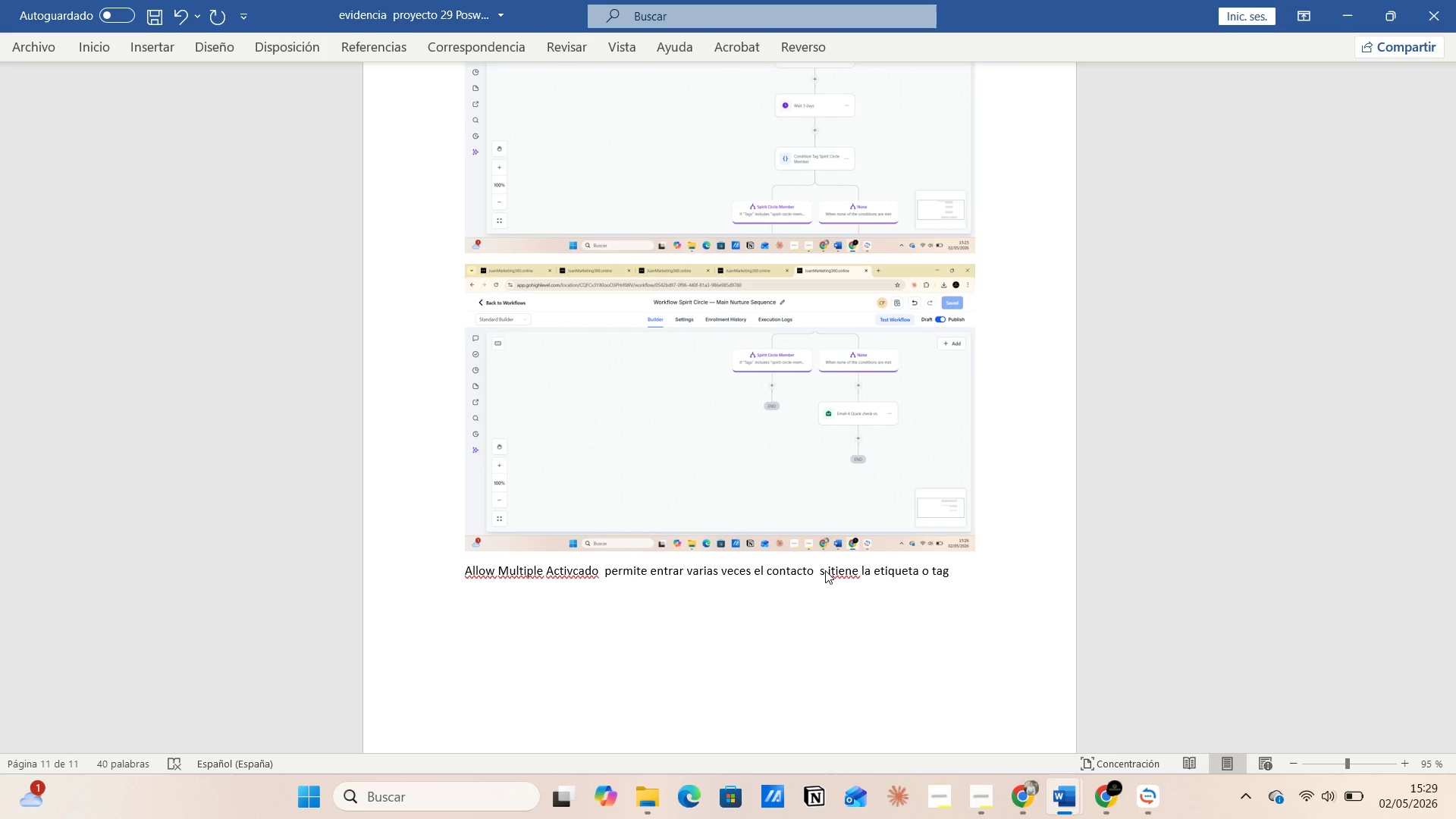 
key(Enter)
 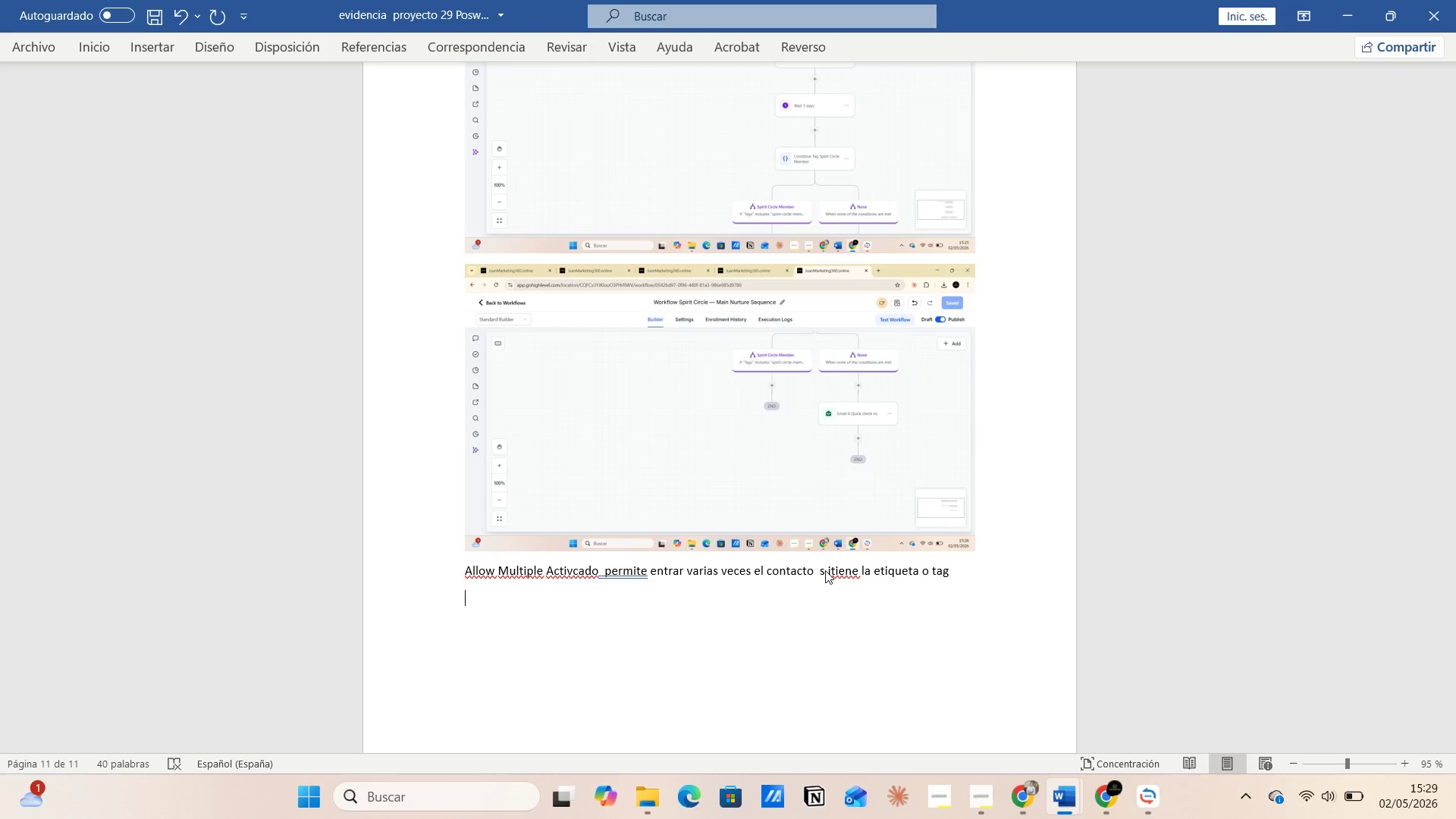 
type(Stop on Responce   )
 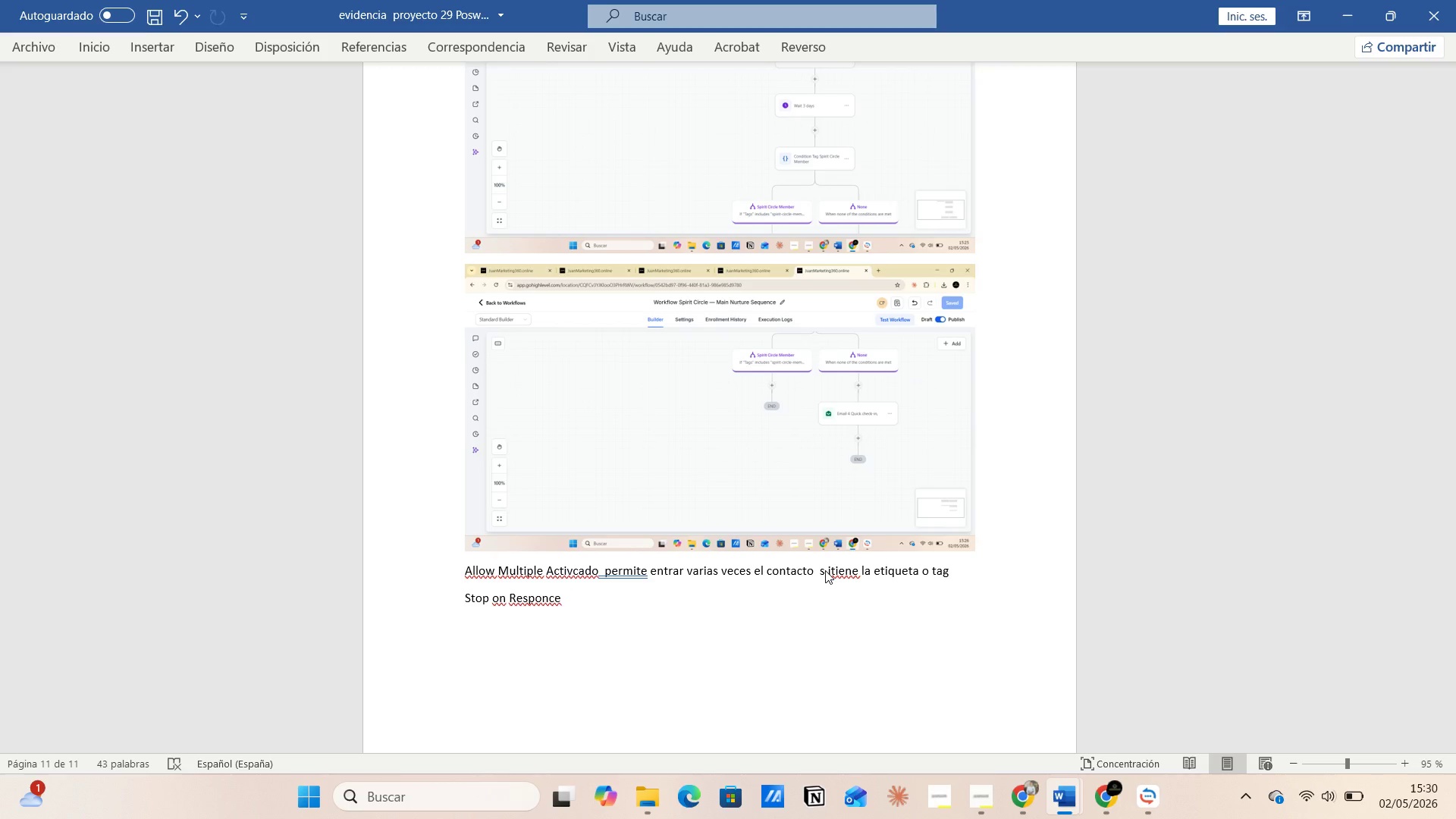 
wait(31.16)
 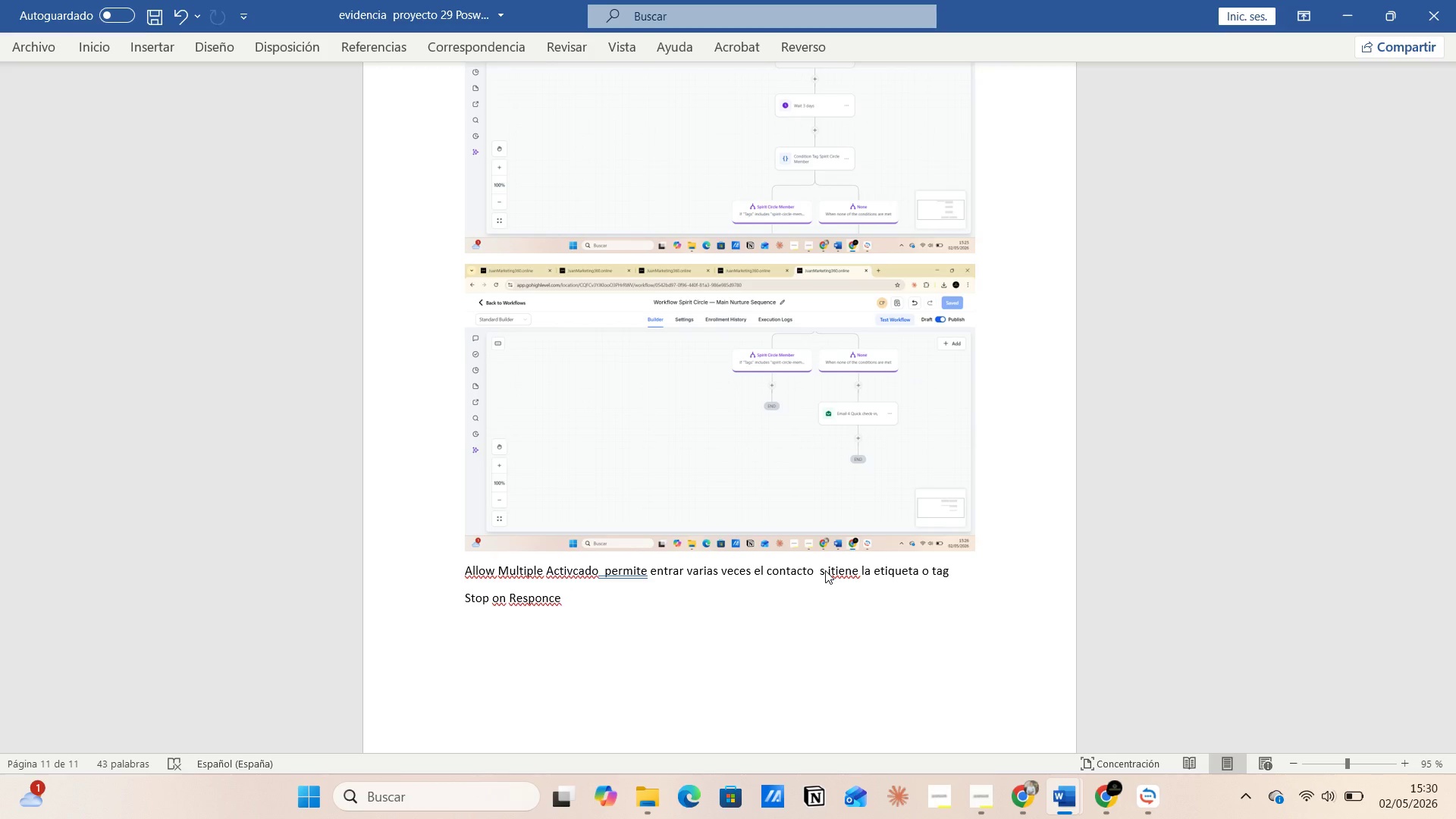 
type(para al secuancia )
 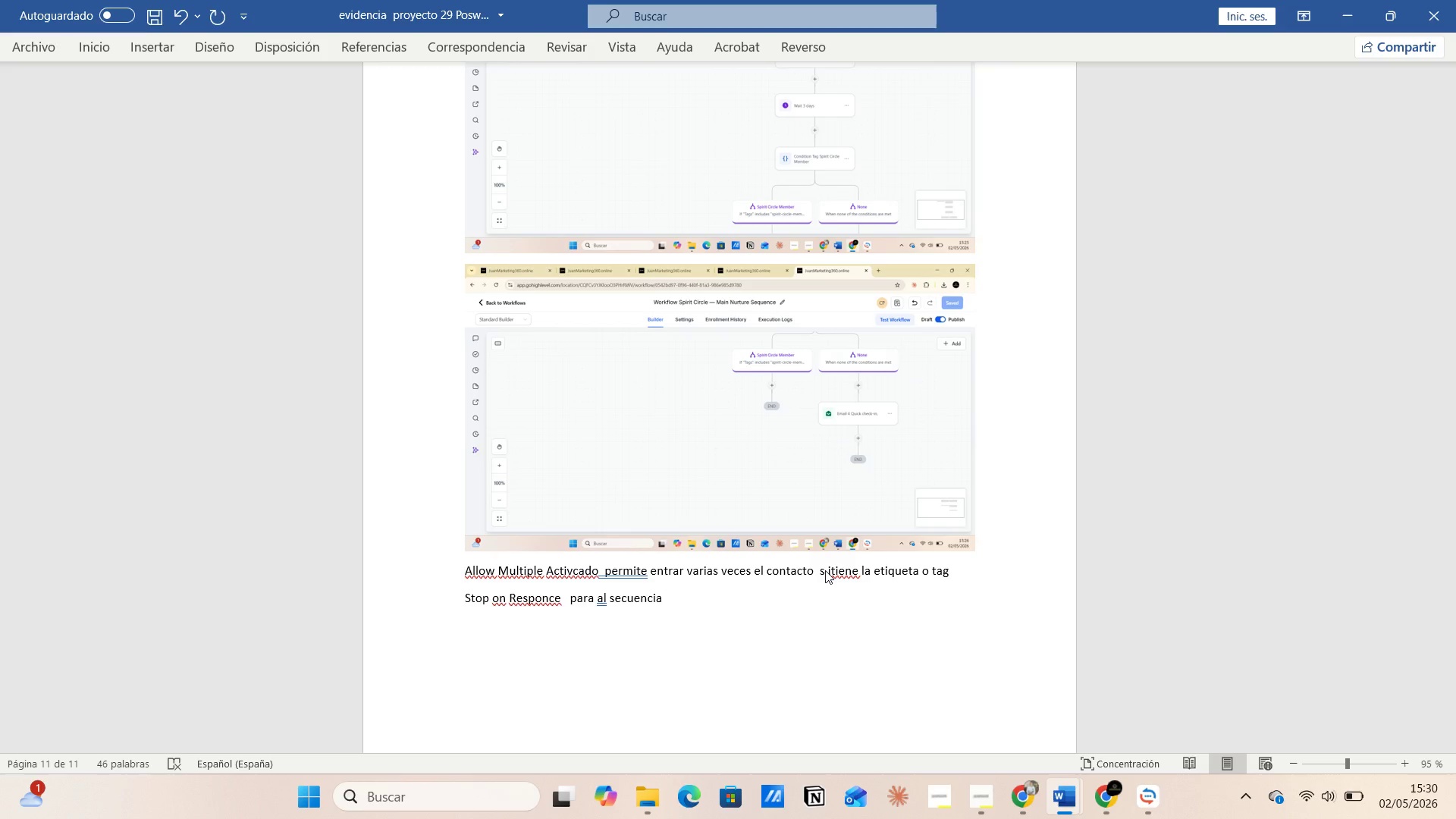 
wait(7.22)
 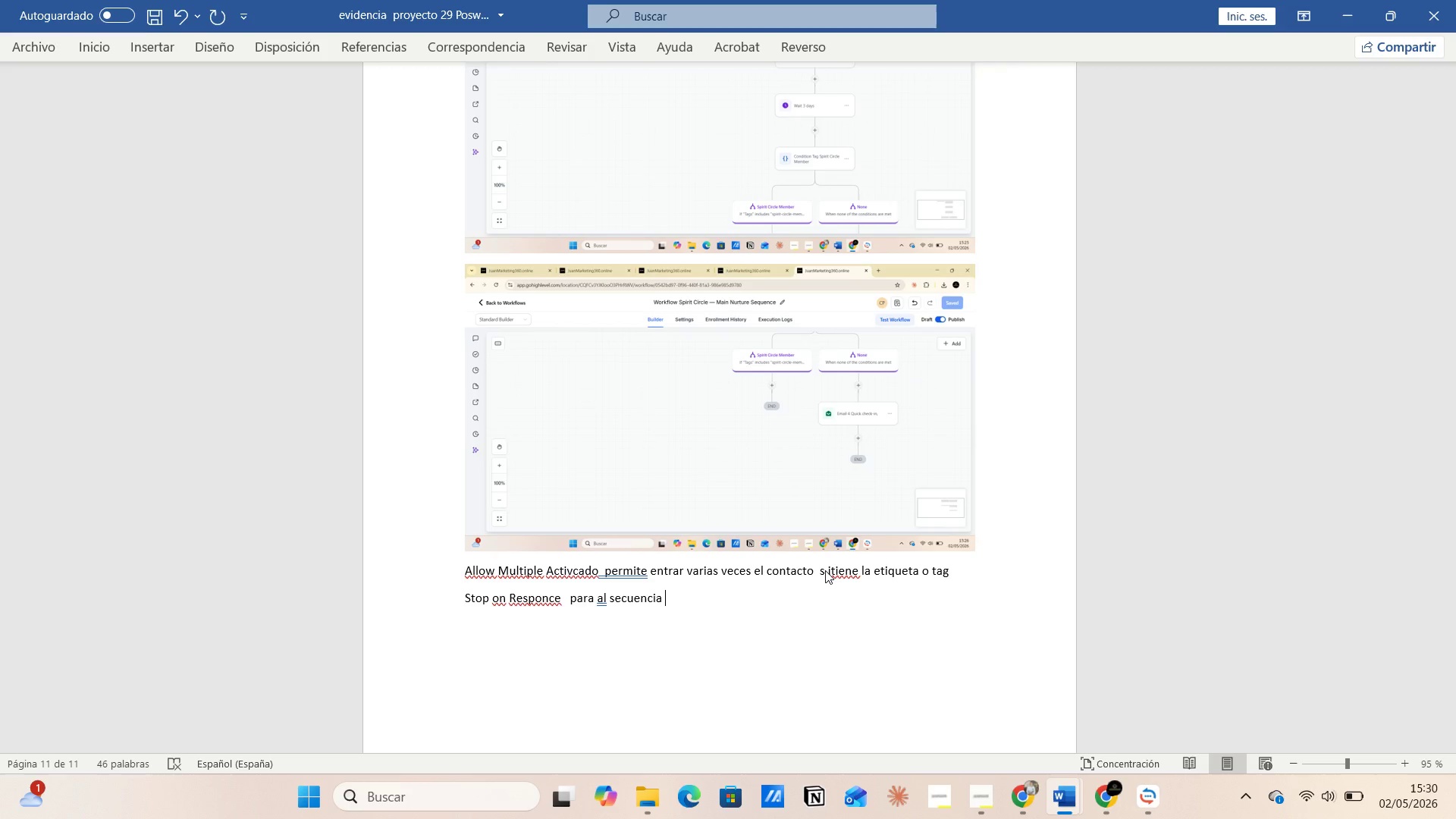 
left_click([608, 601])
 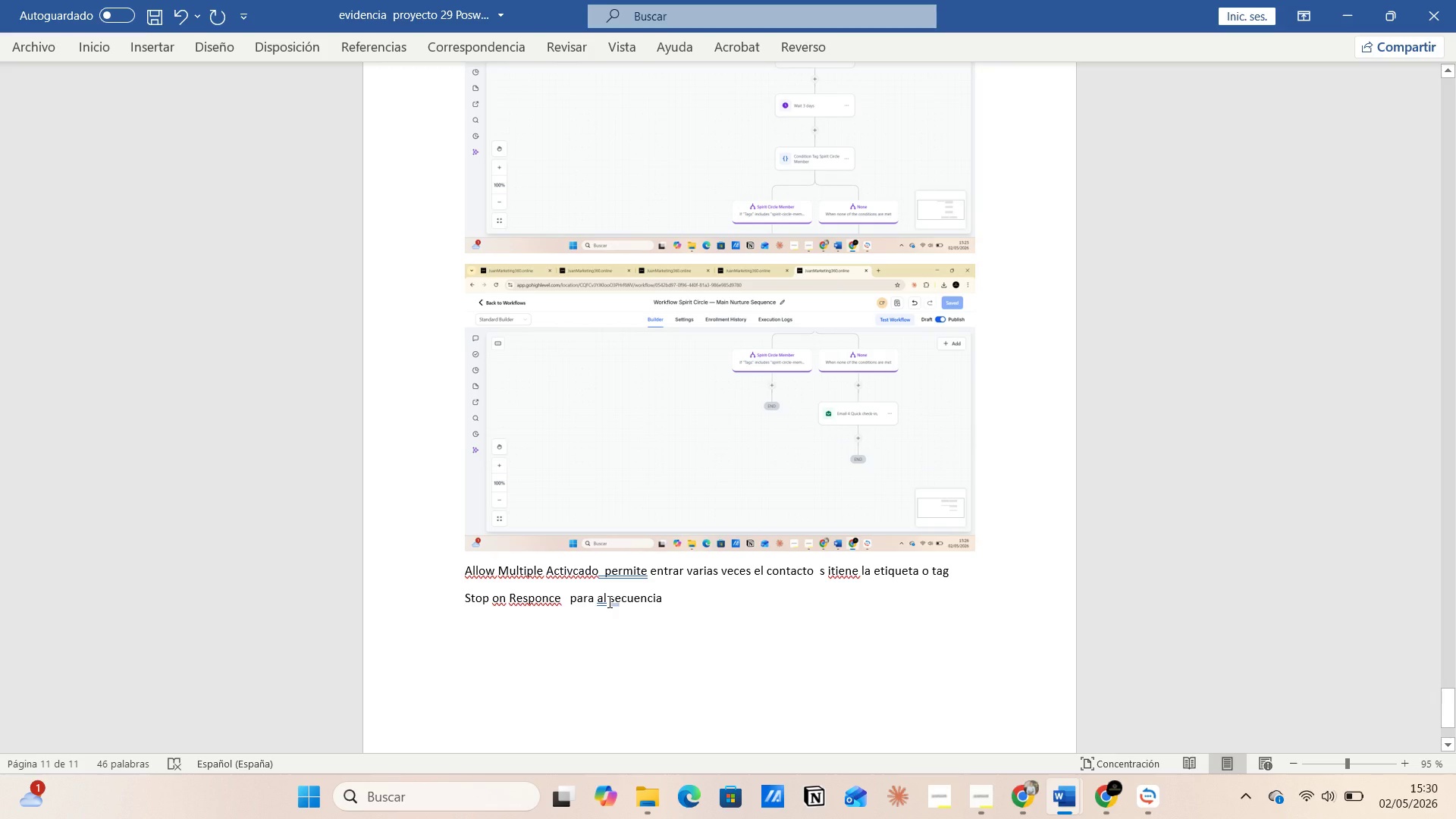 
key(Backspace)
key(Backspace)
key(Backspace)
type(la )
 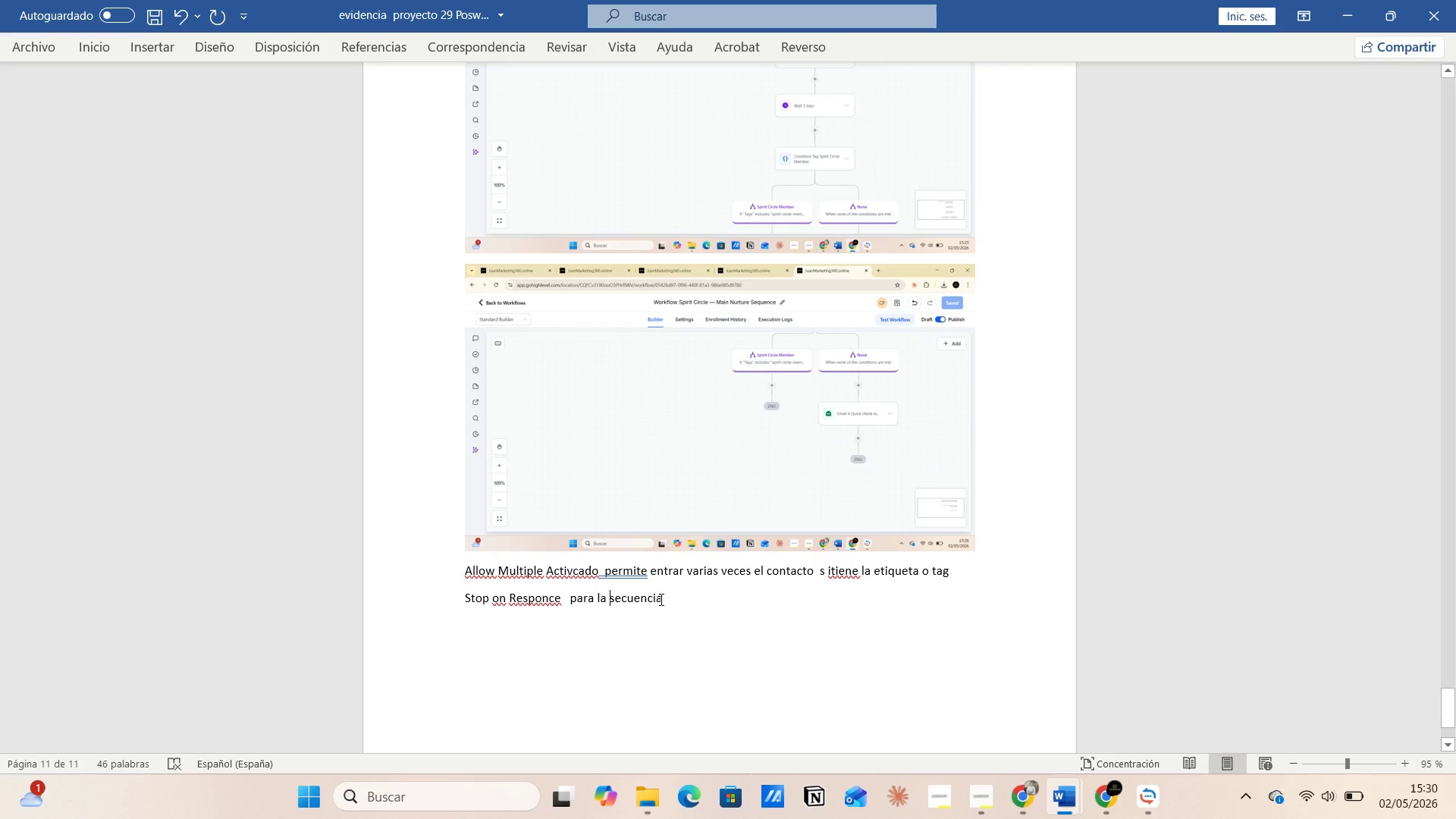 
left_click([667, 596])
 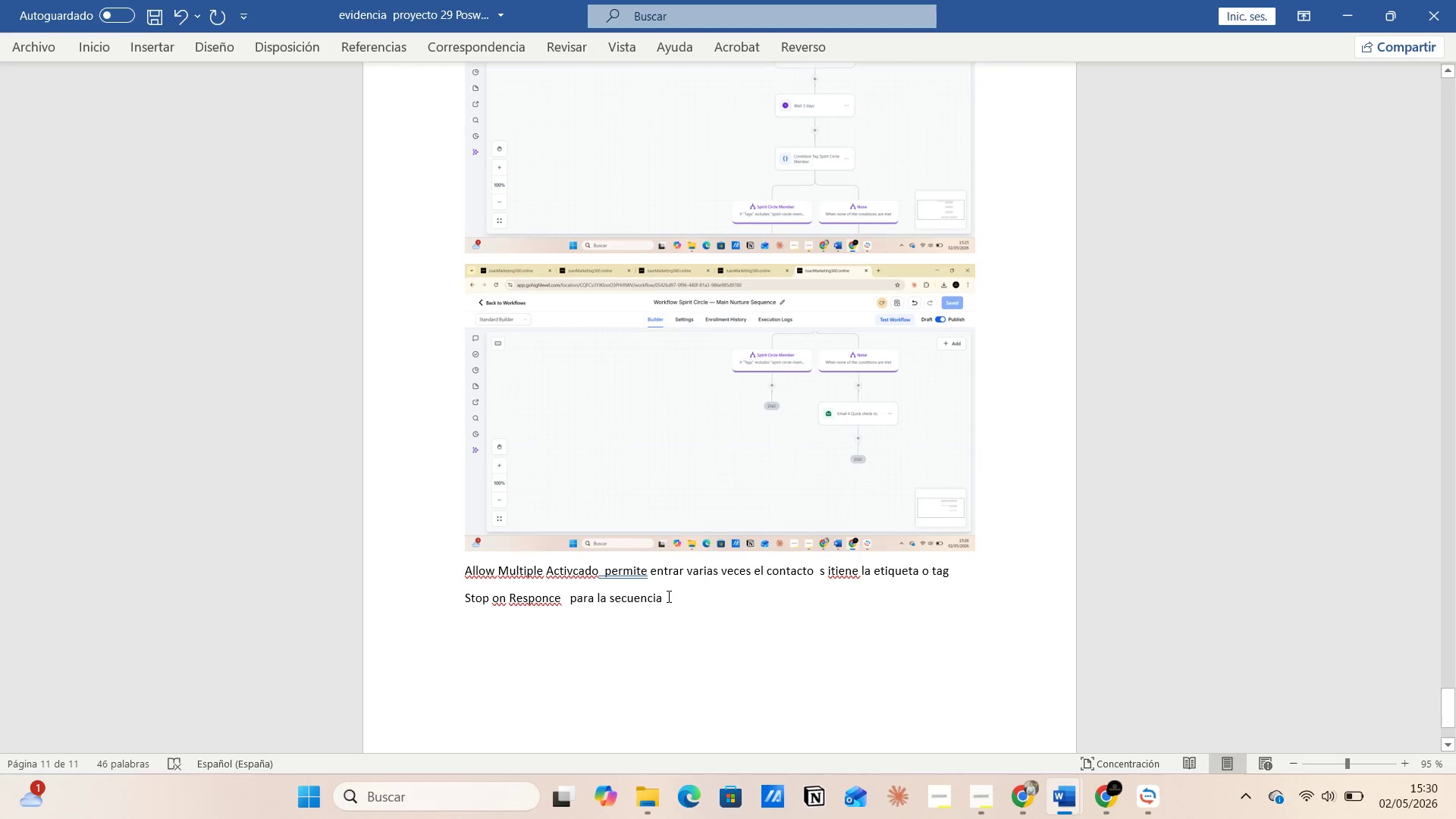 
type(caundo el cliente responde le email o sms )
key(Backspace)
 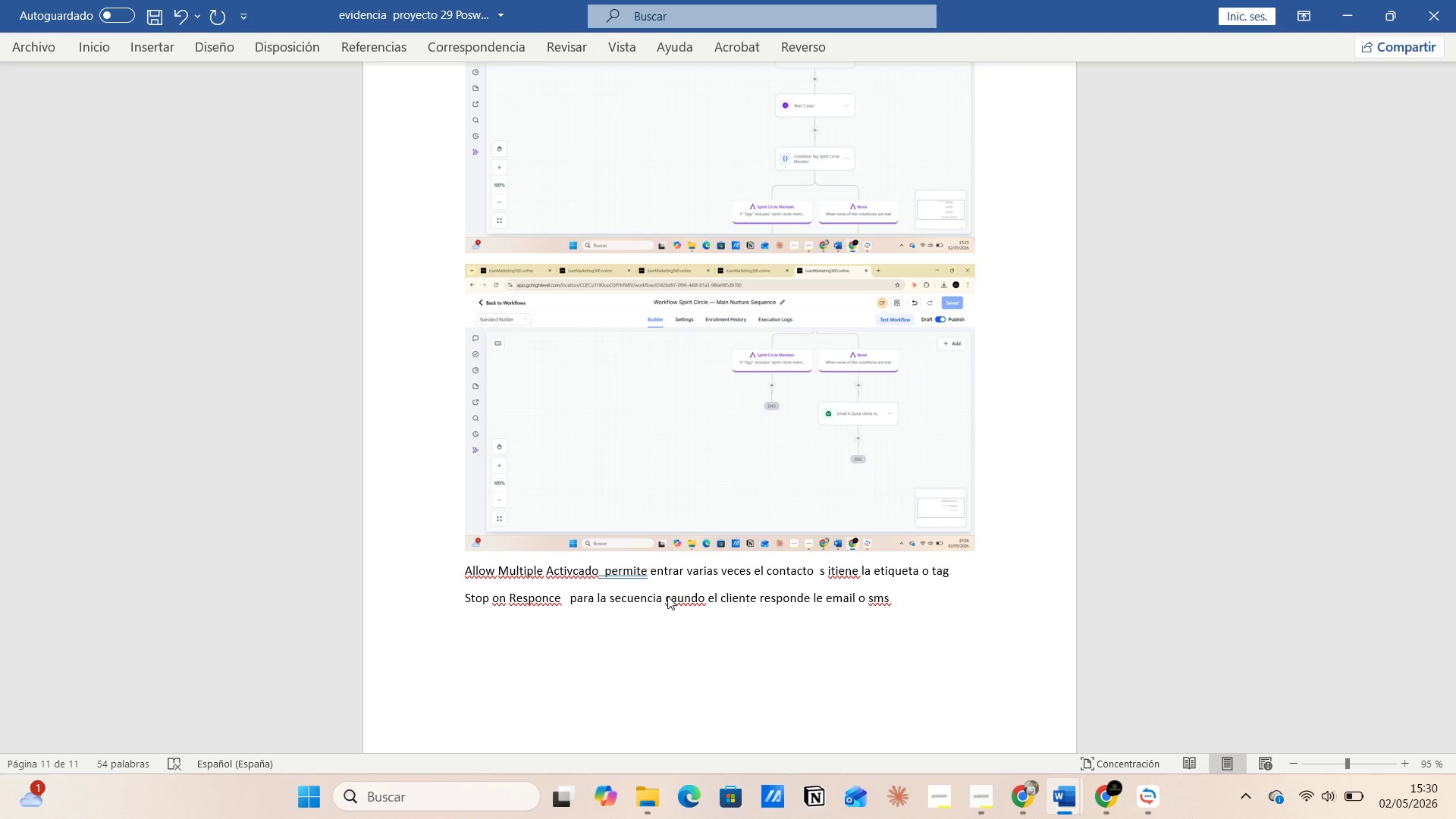 
key(Enter)
 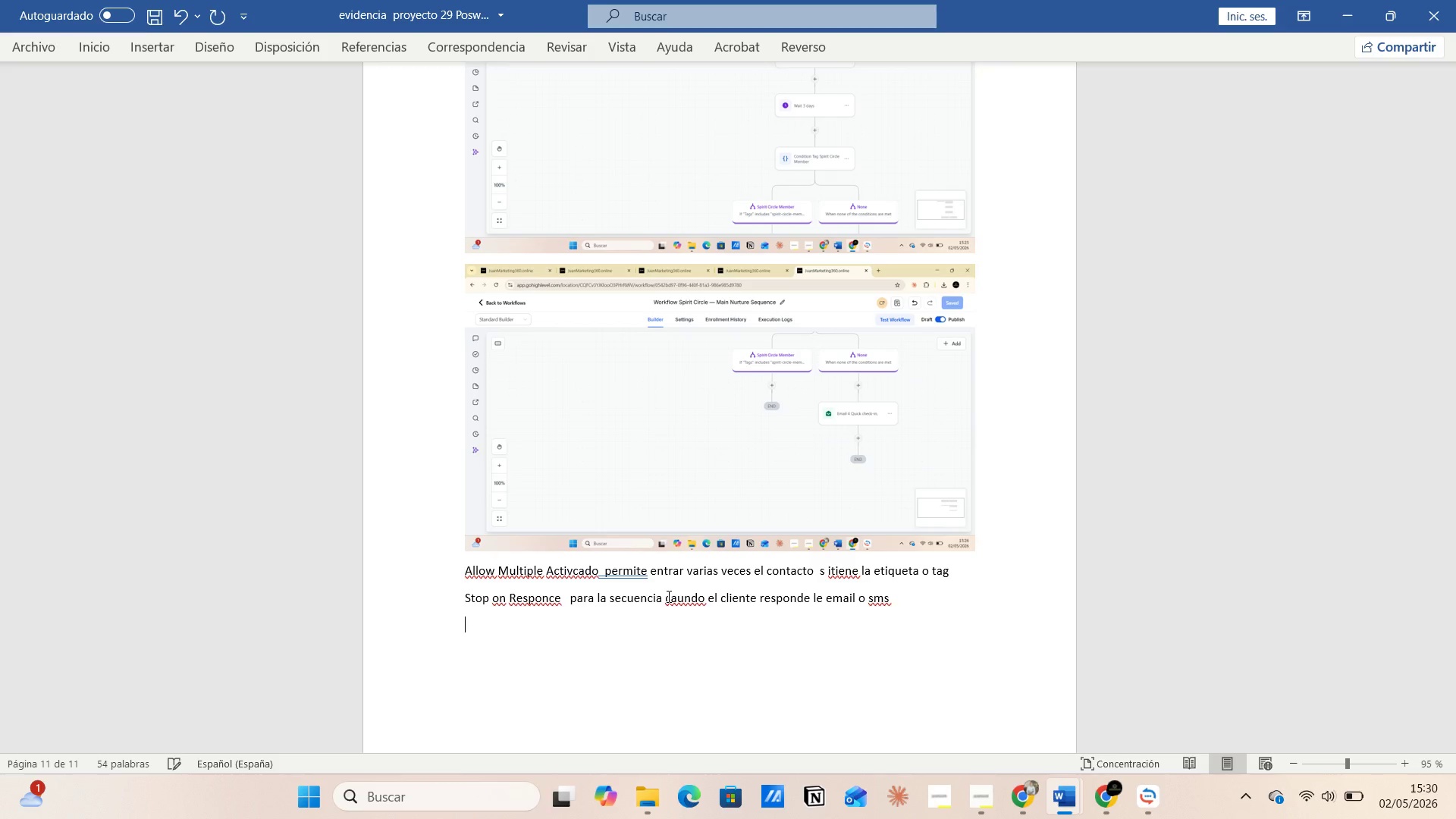 
scroll: coordinate [615, 513], scroll_direction: up, amount: 8.0
 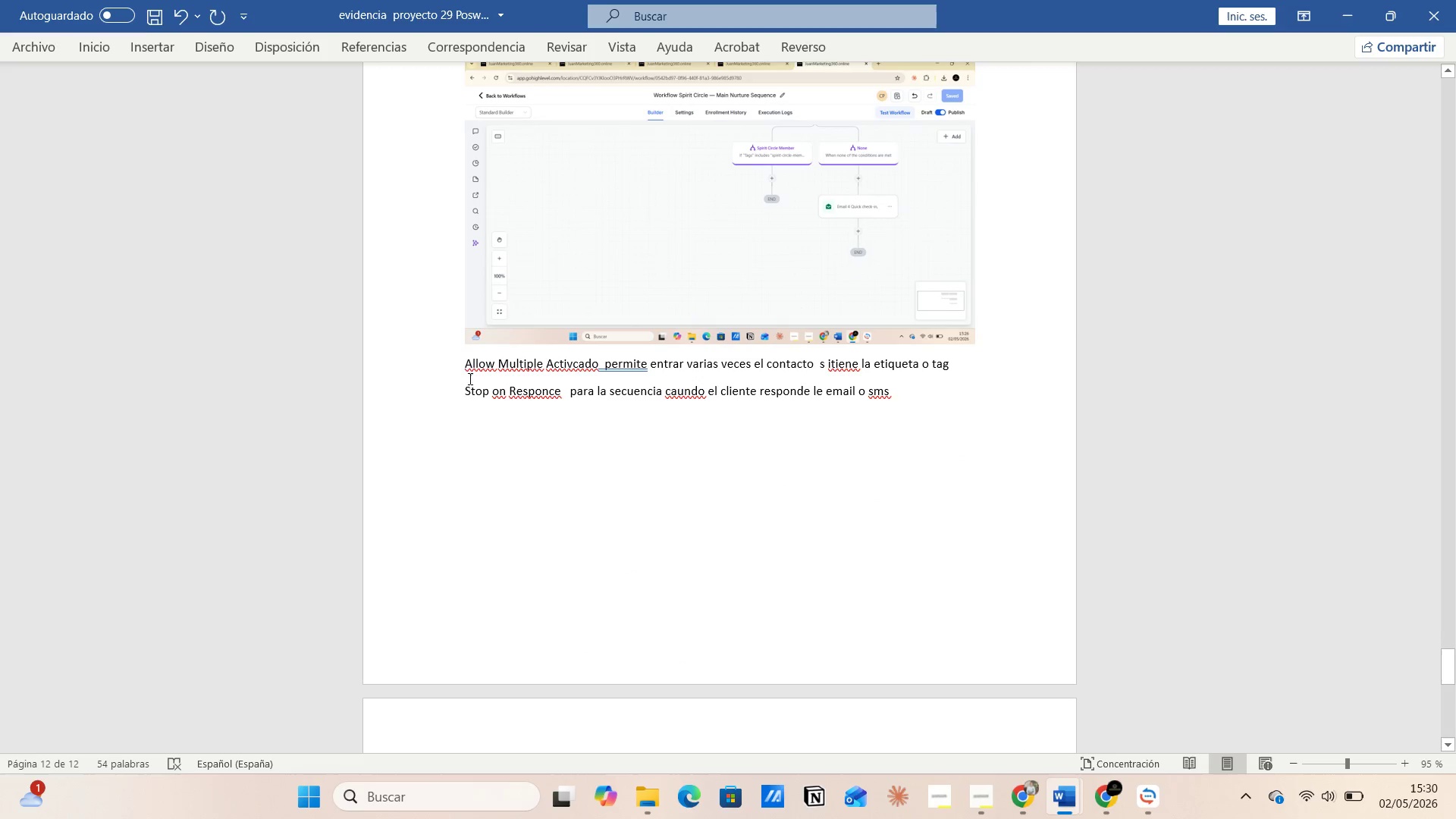 
key(Control+V)
 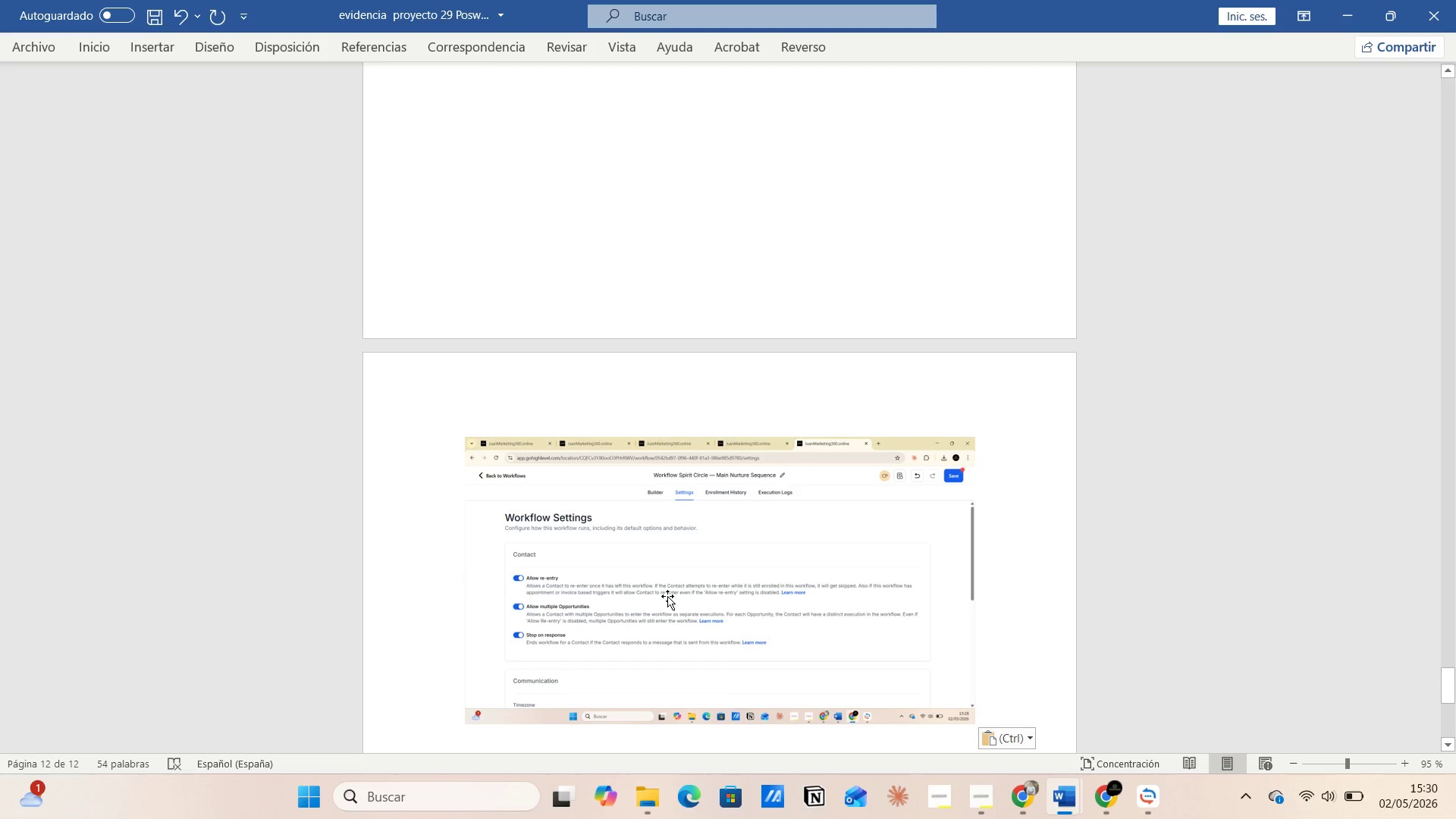 
left_click([459, 375])
 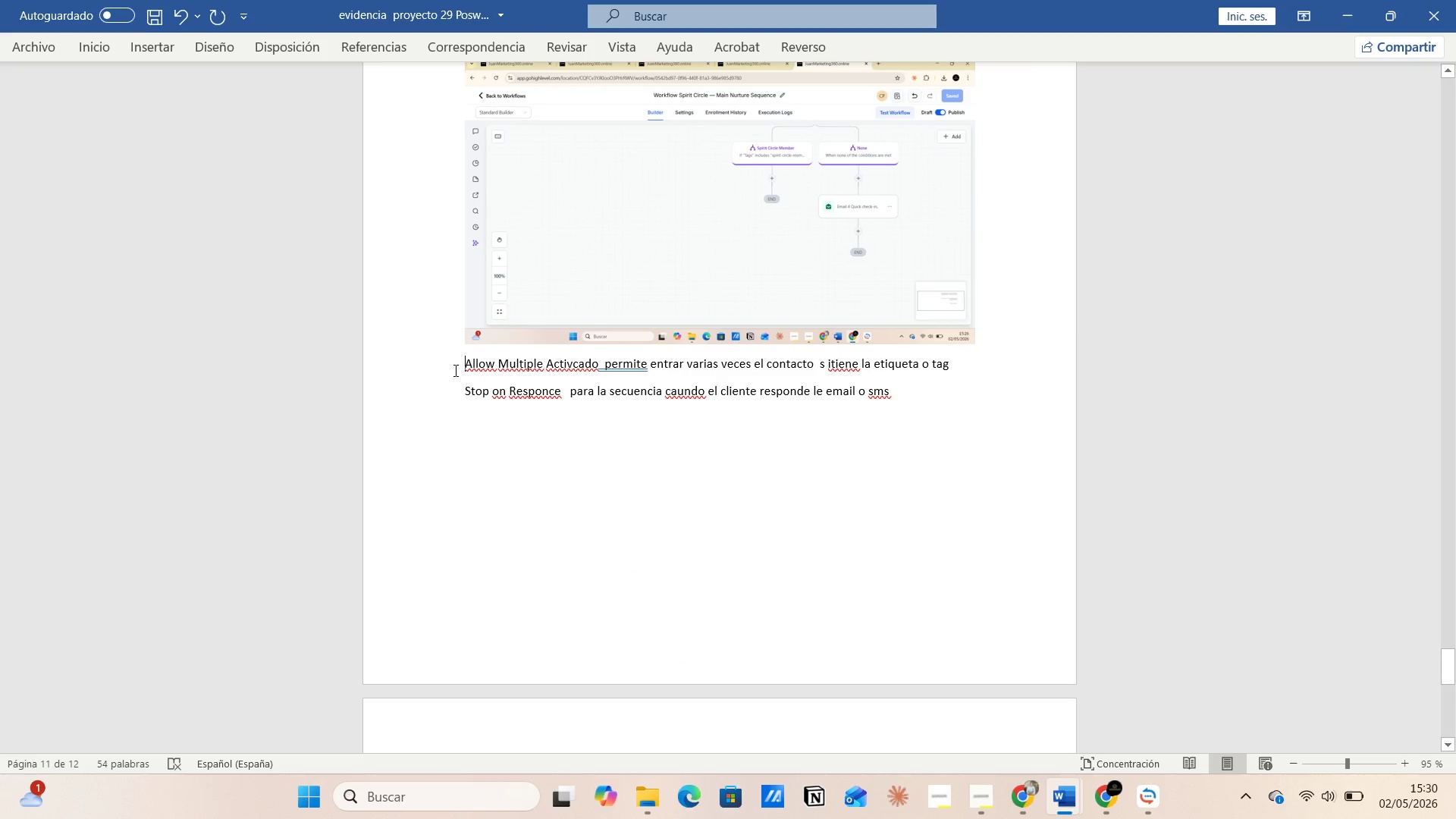 
key(Enter)
 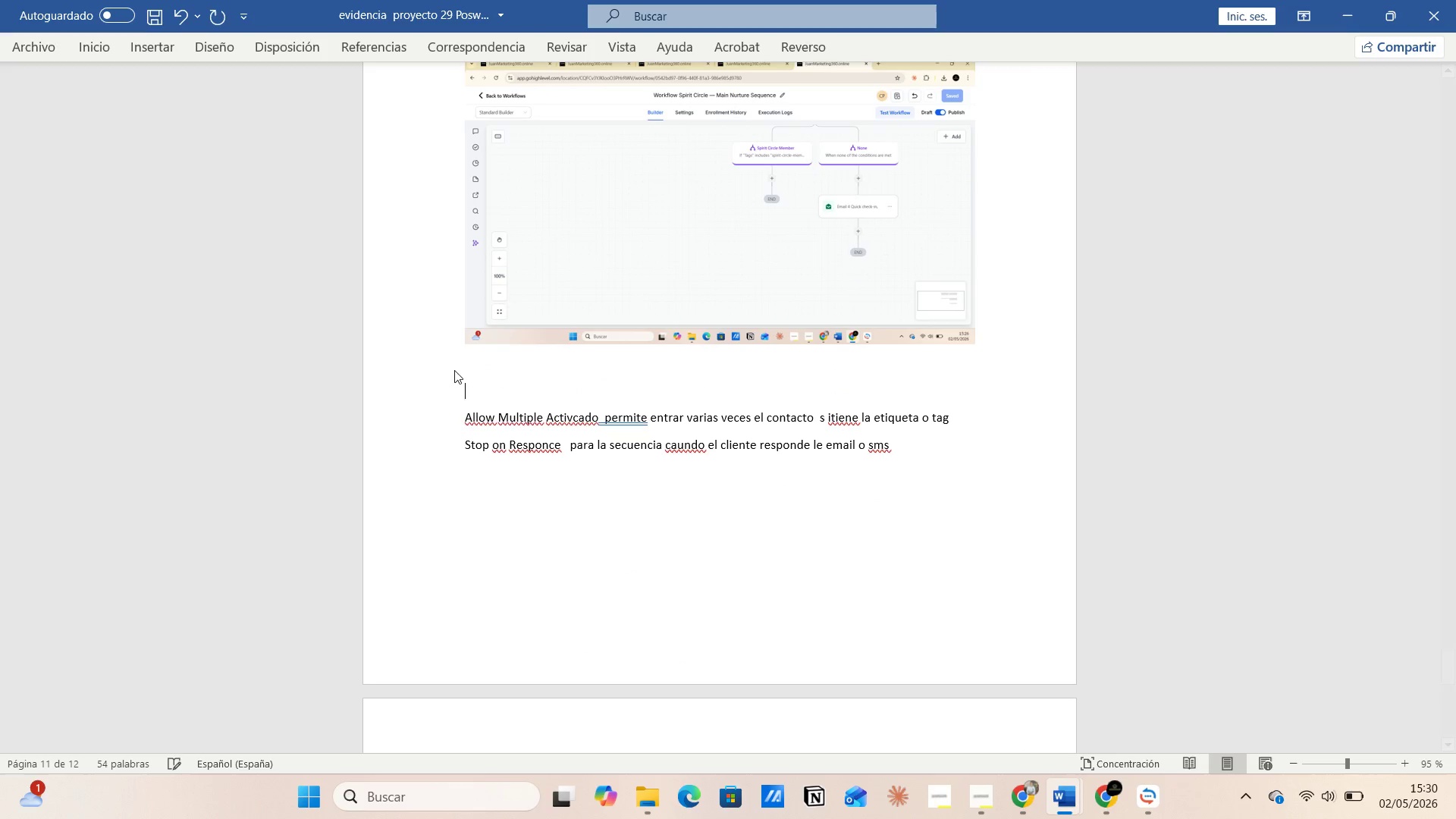 
key(Enter)
 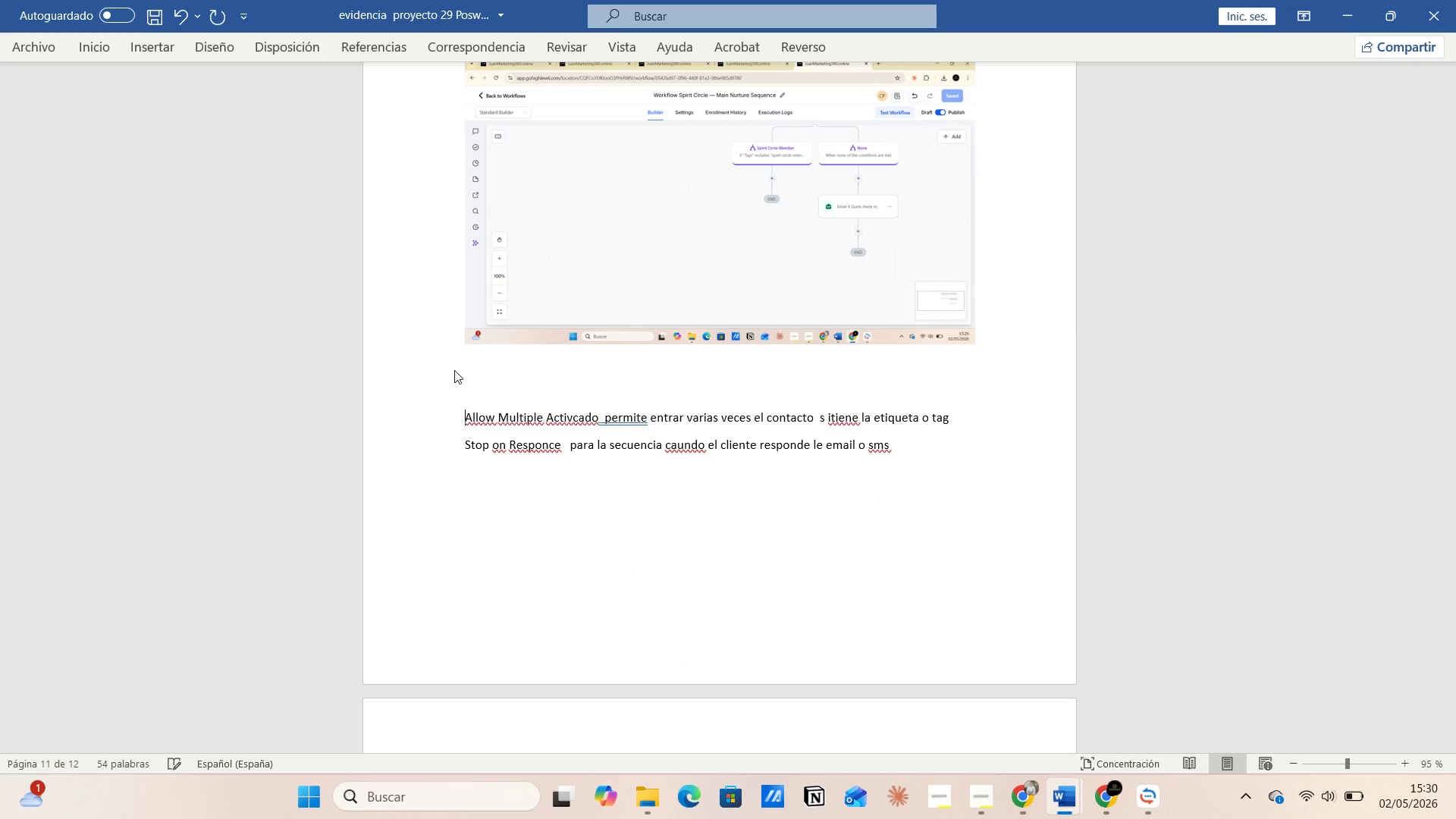 
key(Enter)
 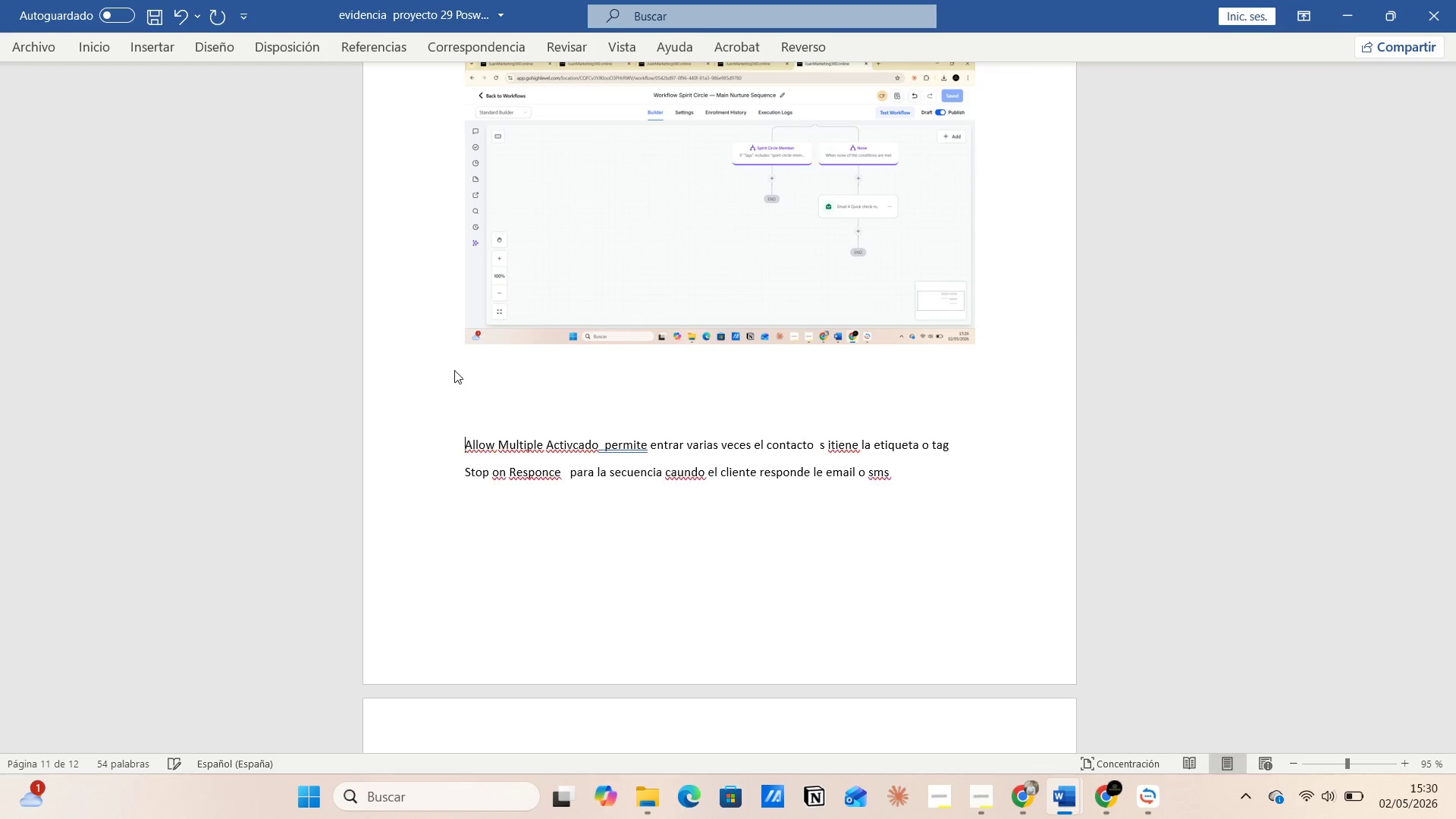 
key(Enter)
 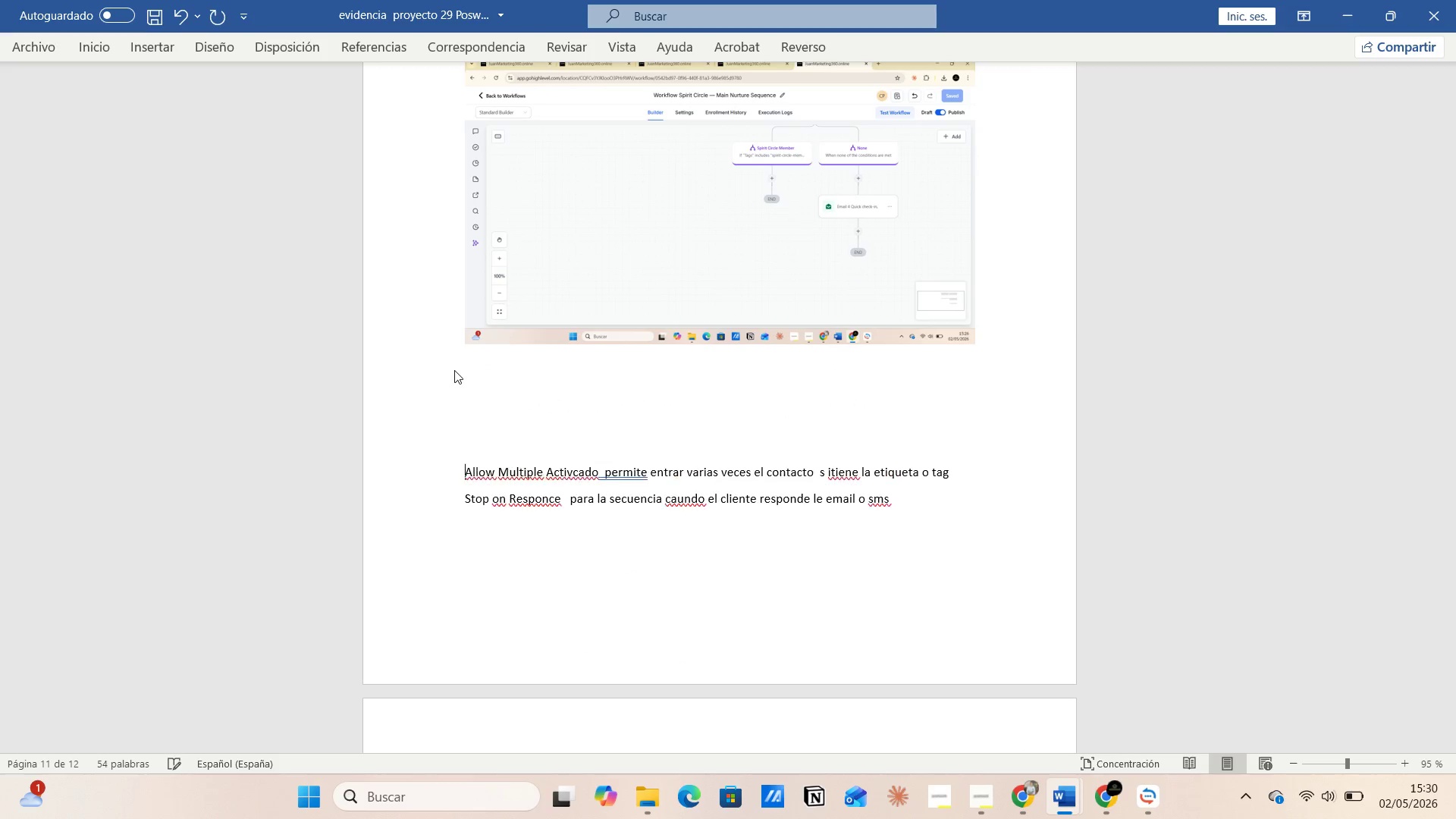 
key(Enter)
 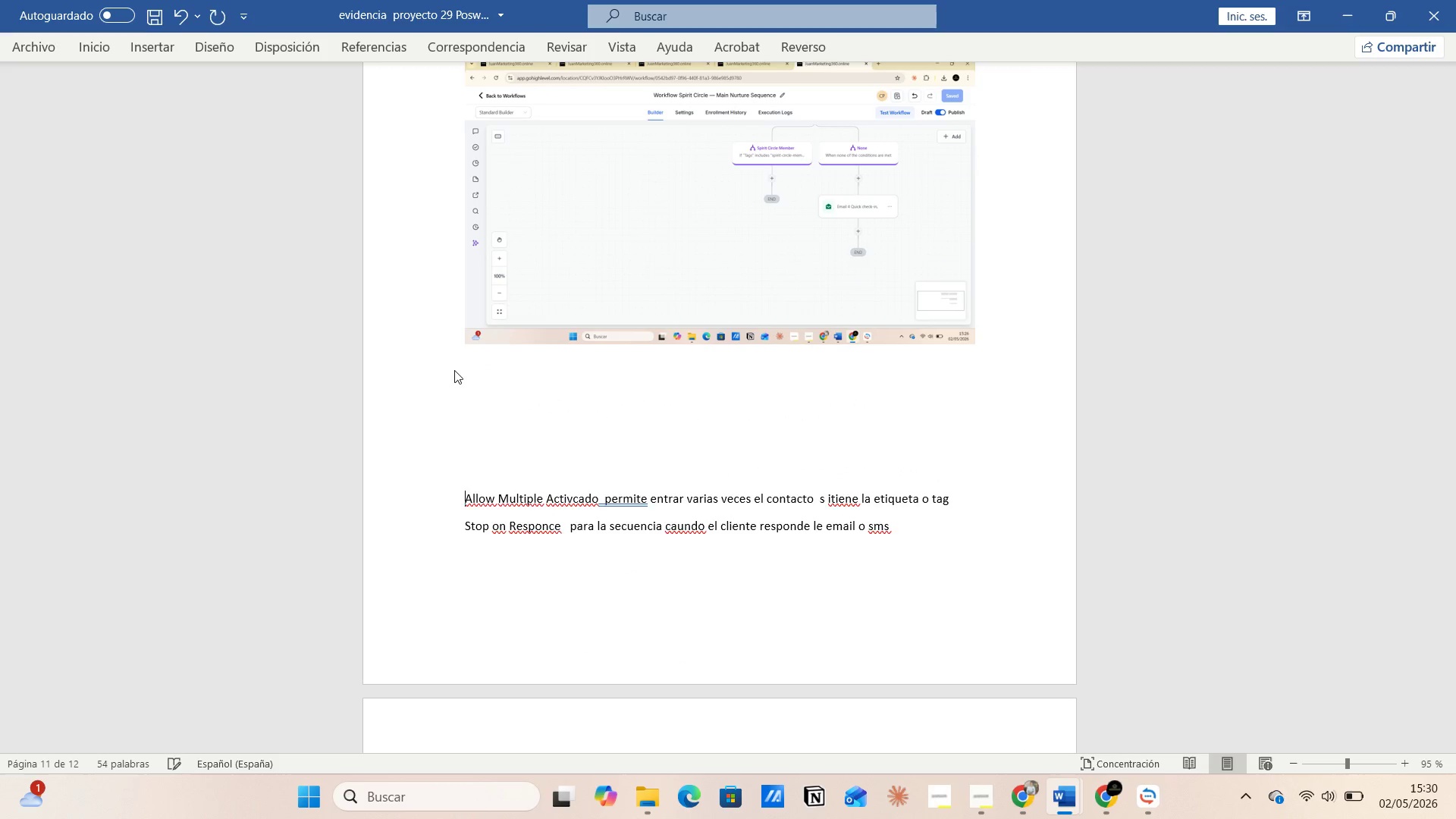 
key(Enter)
 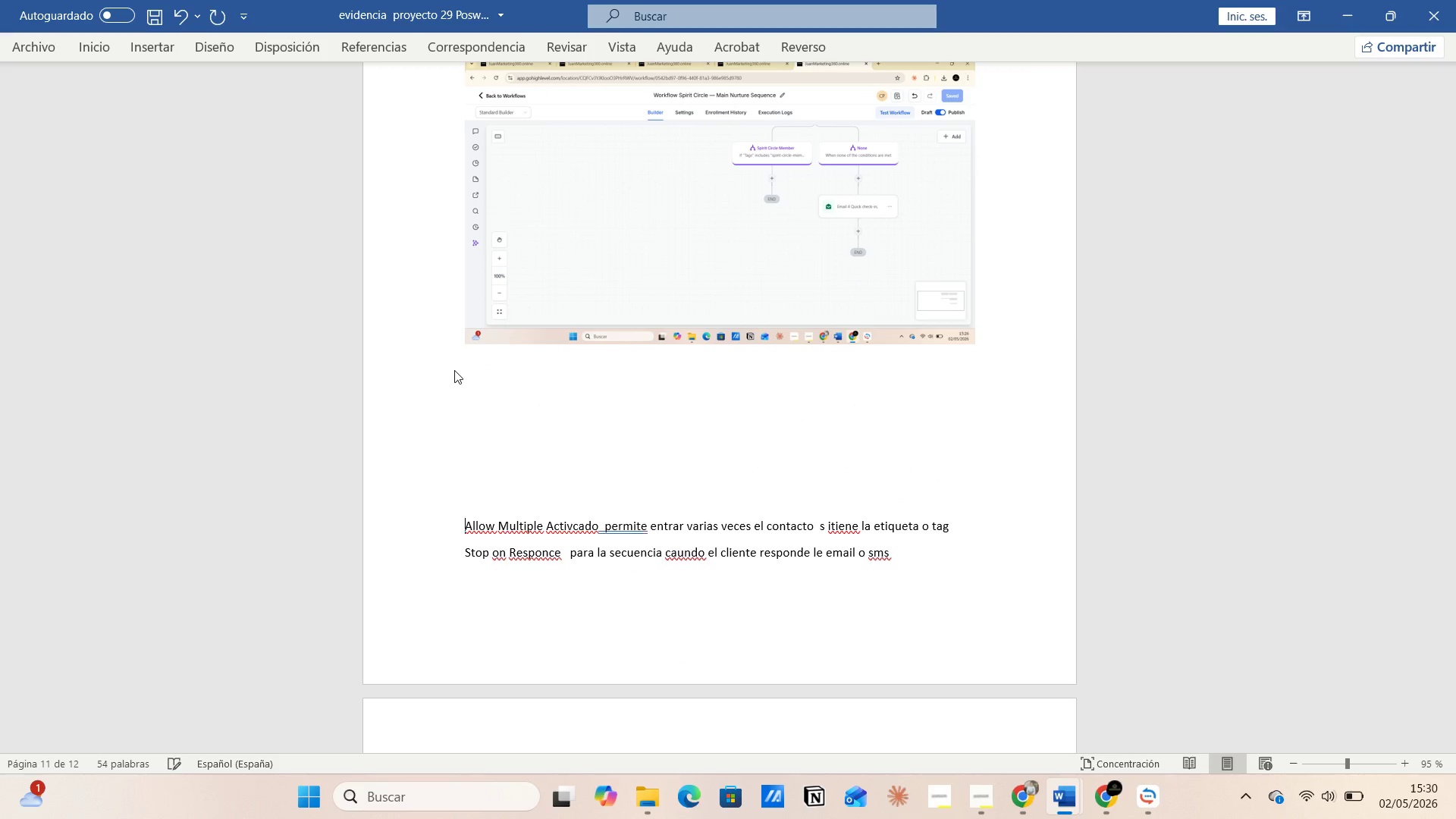 
scroll: coordinate [472, 375], scroll_direction: down, amount: 3.0
 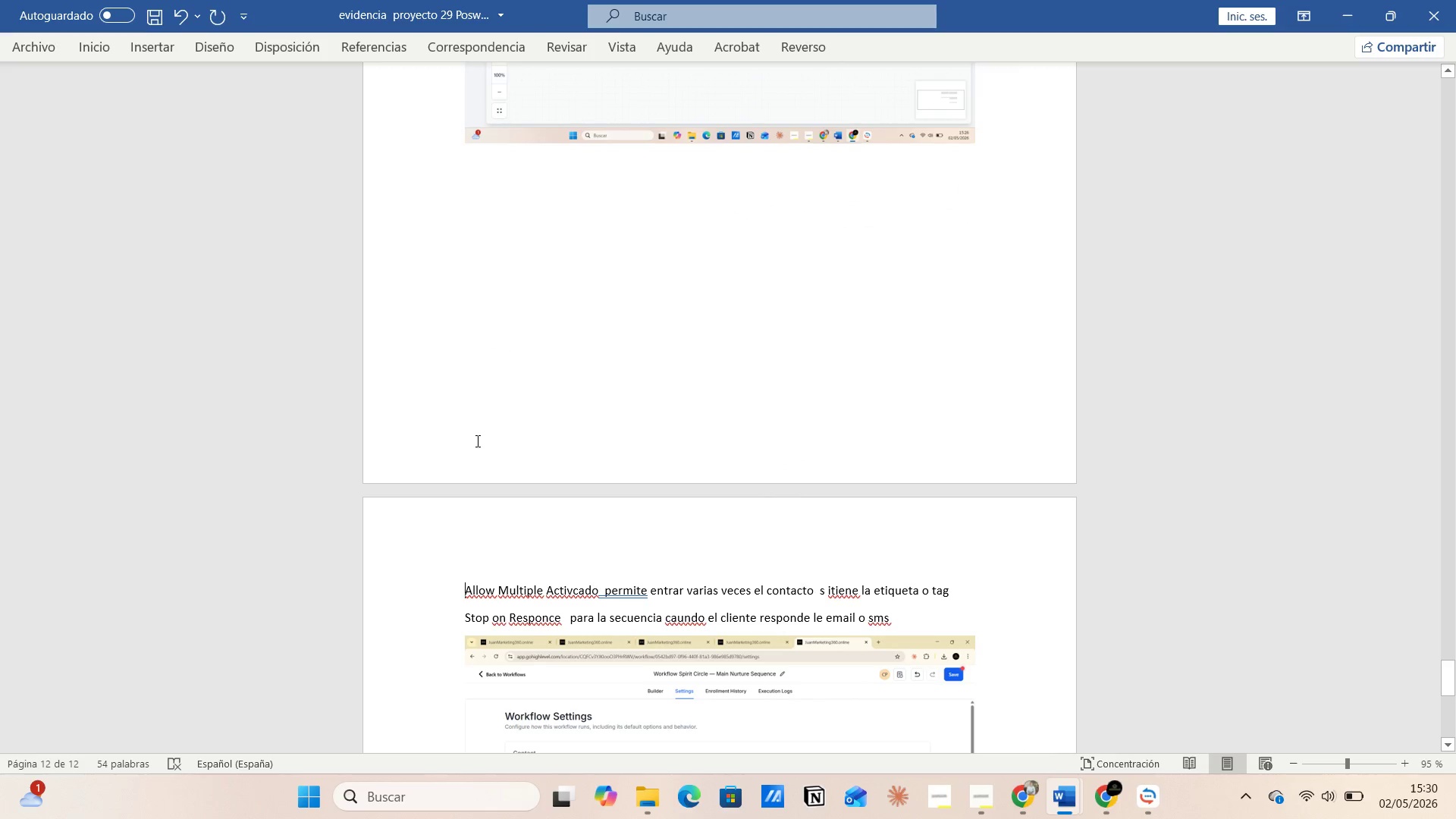 
key(Enter)
 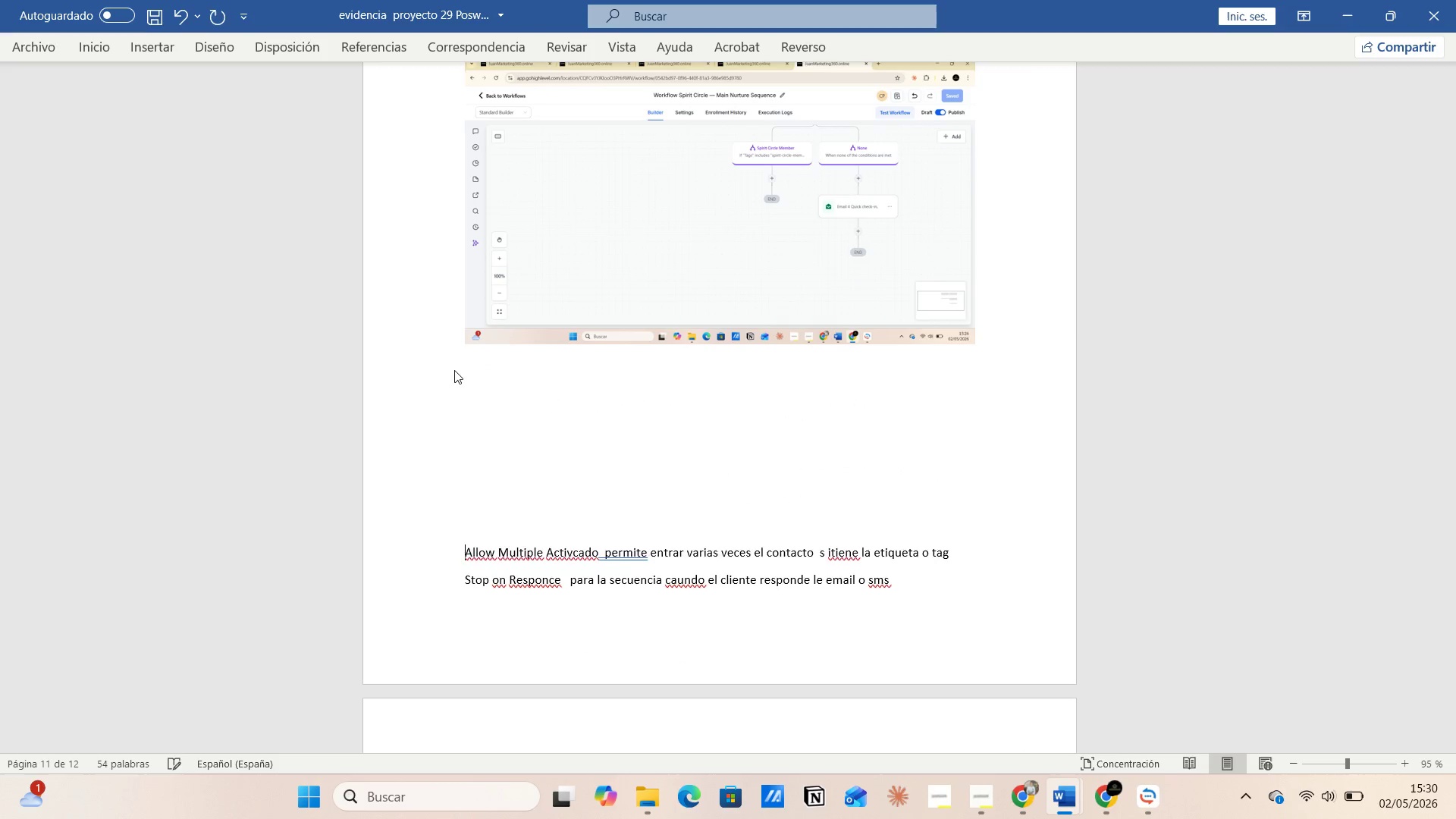 
key(Enter)
 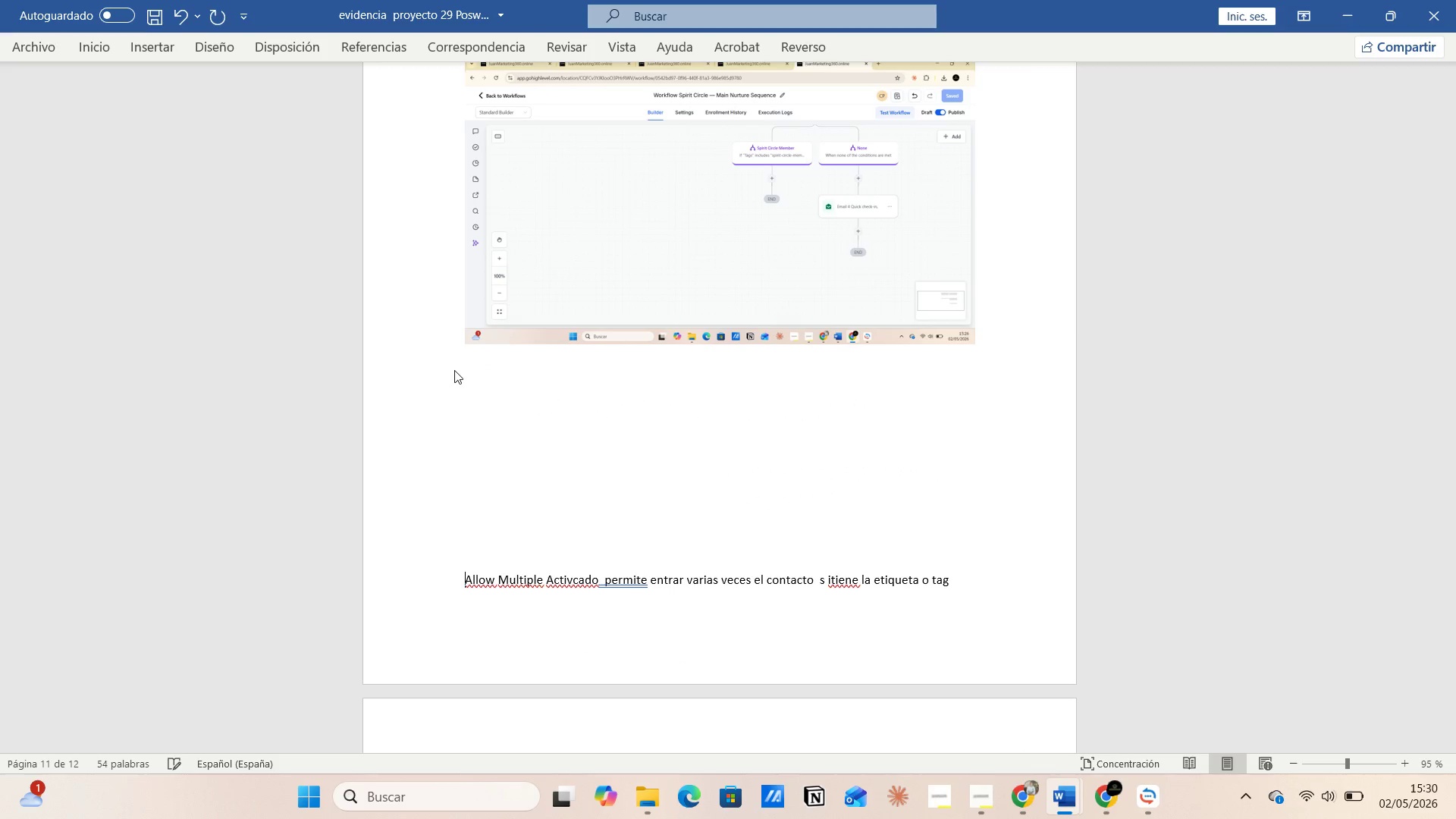 
key(Enter)
 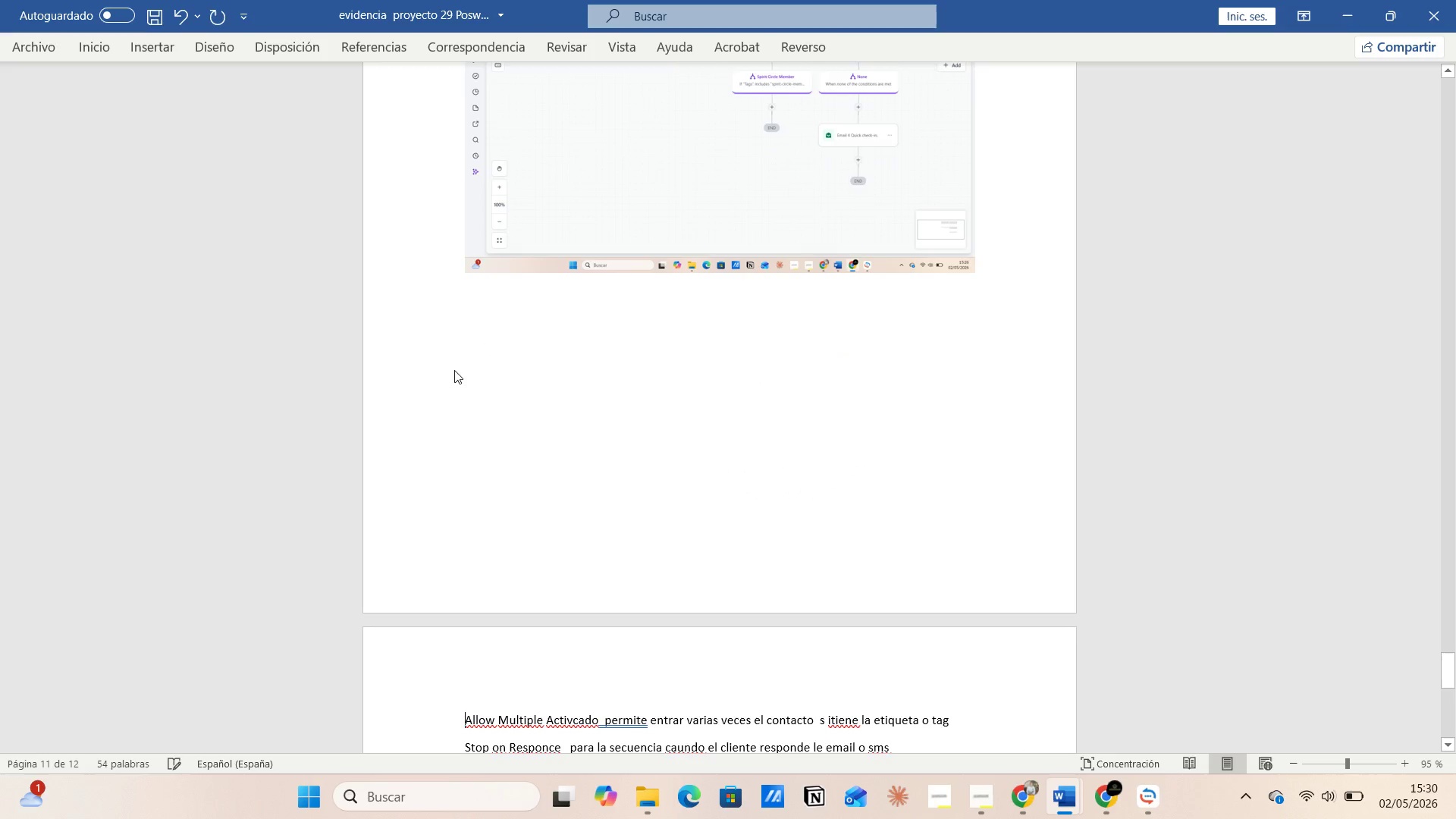 
left_click([475, 441])
 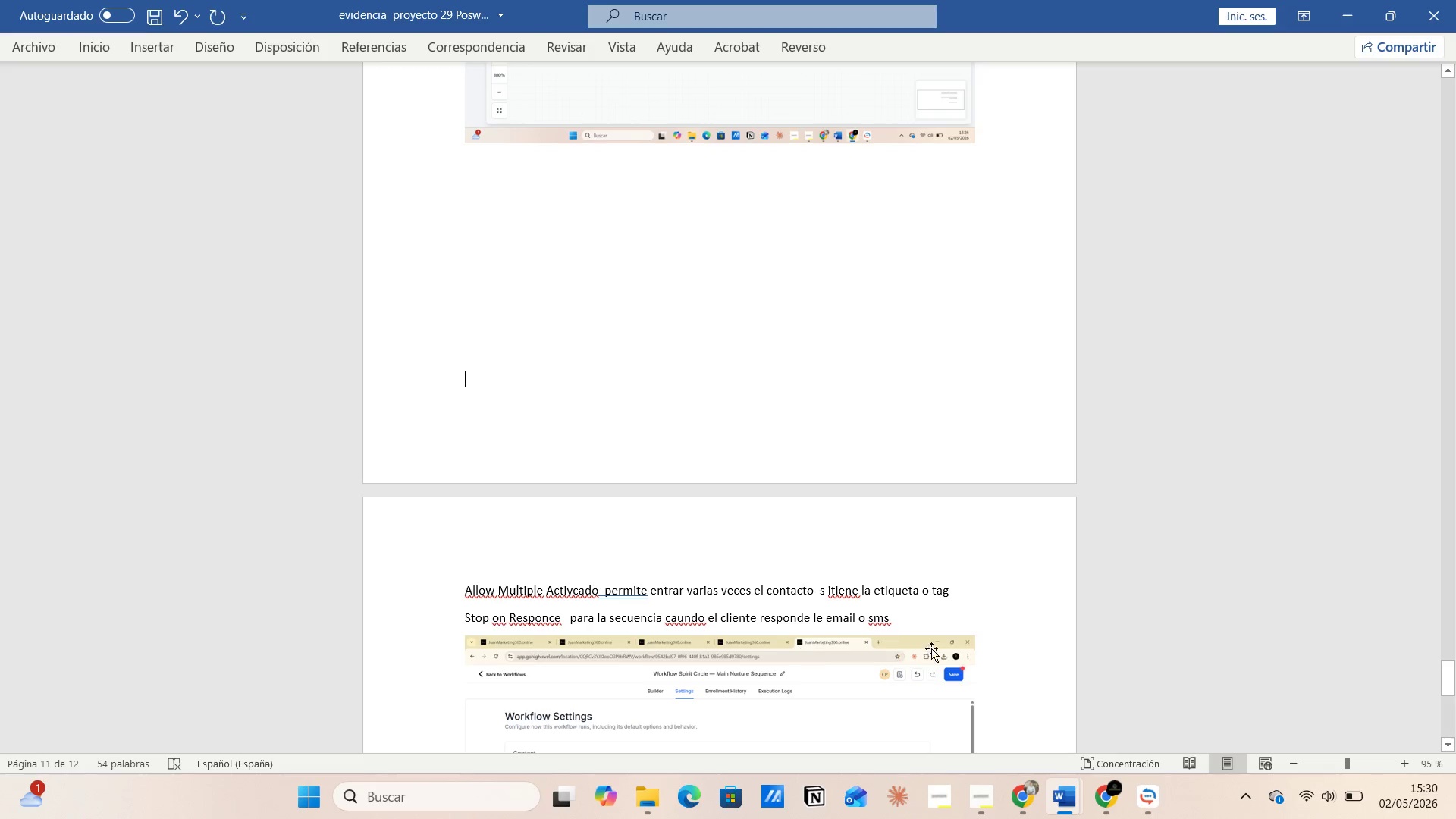 
left_click([1023, 801])
 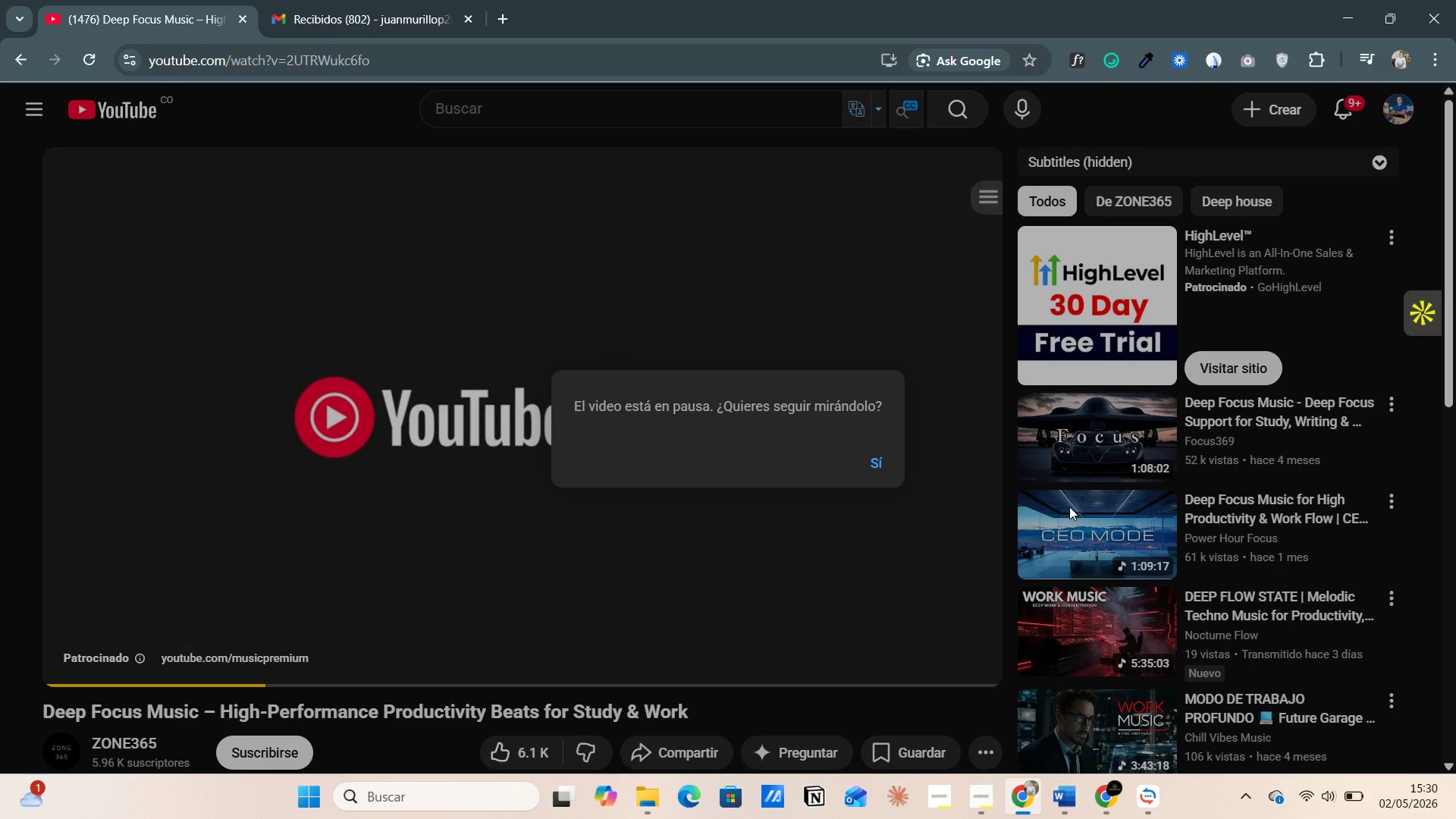 
scroll: coordinate [1085, 513], scroll_direction: down, amount: 3.0
 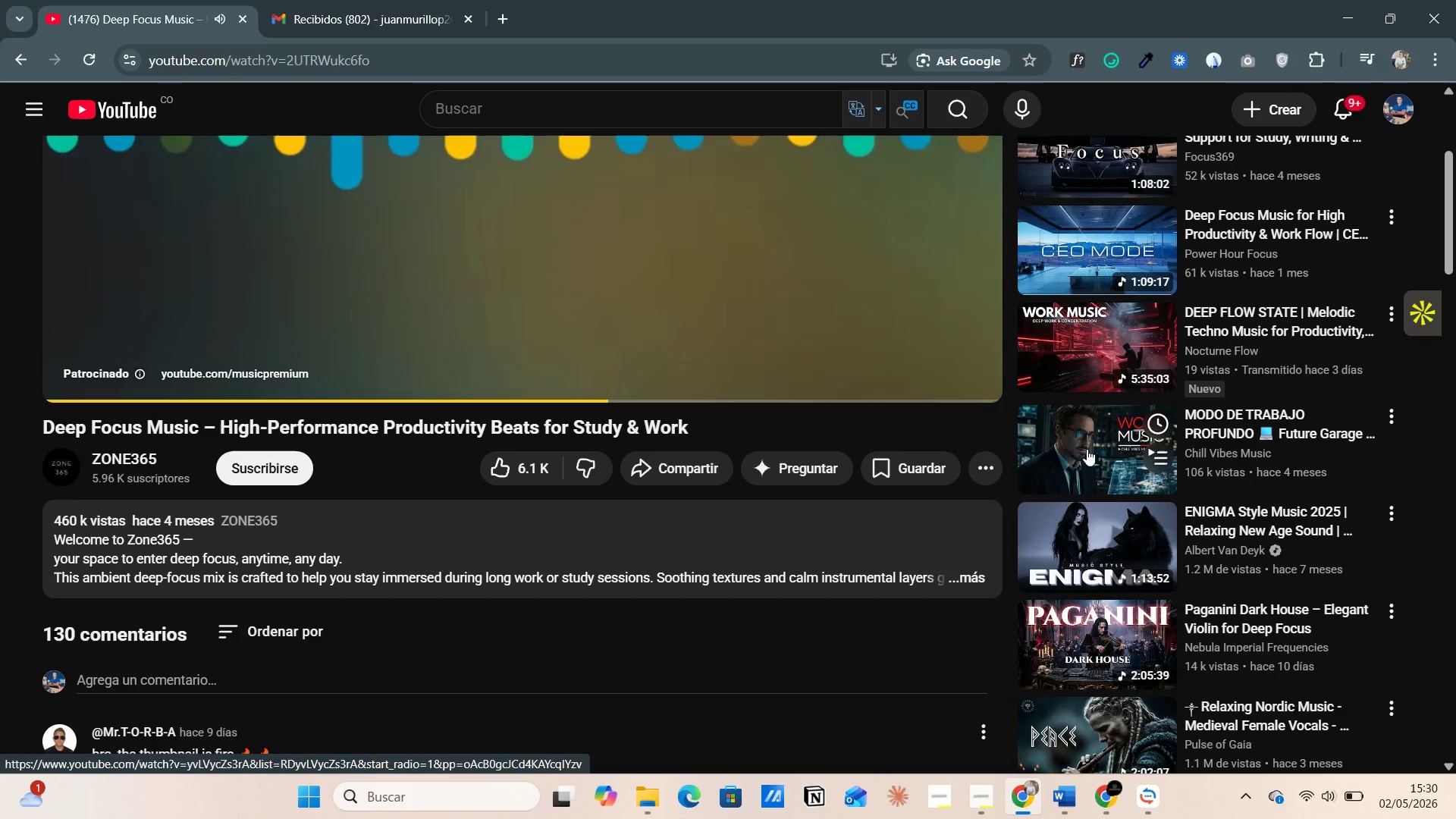 
wait(5.77)
 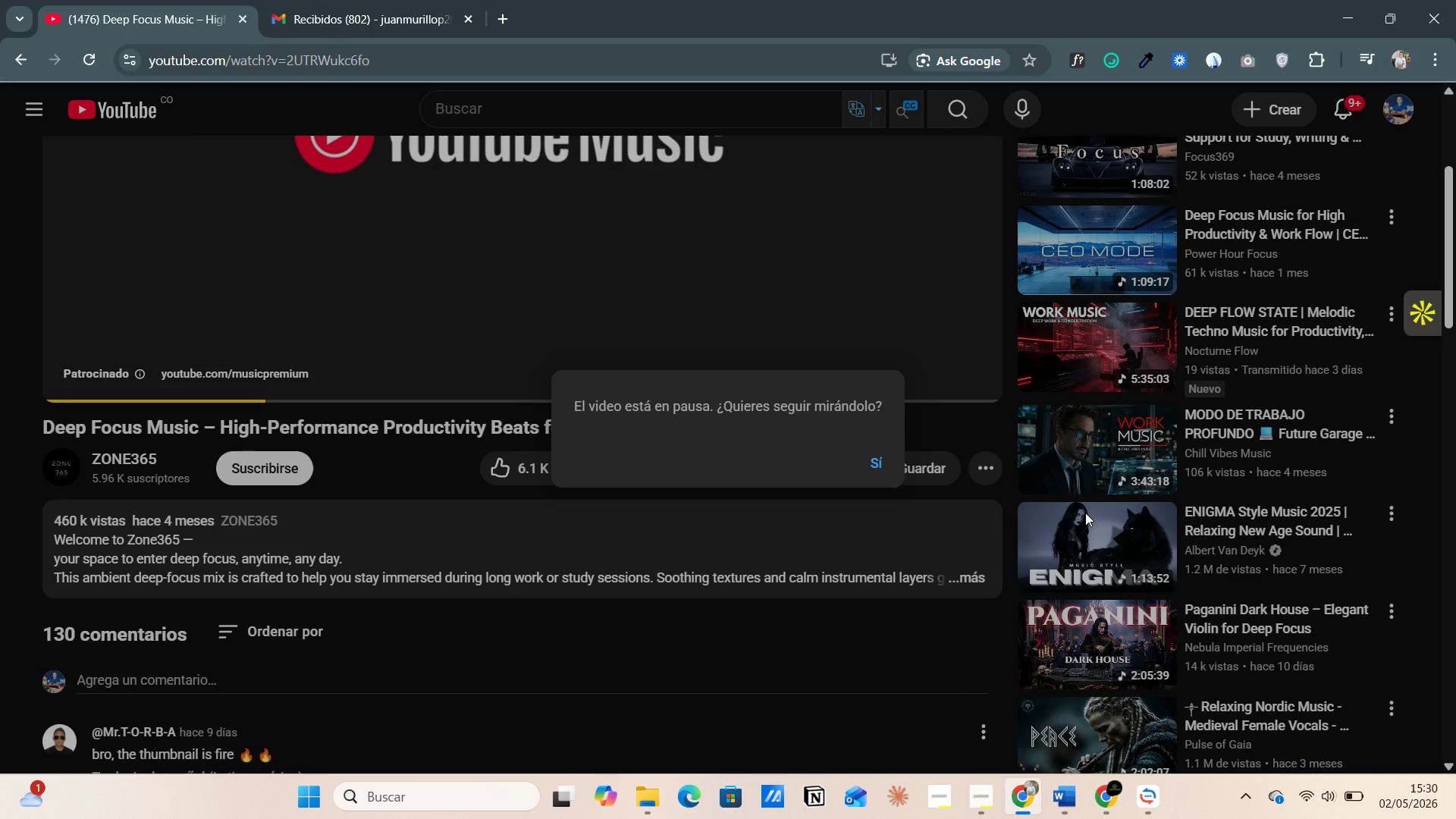 
left_click([1087, 449])
 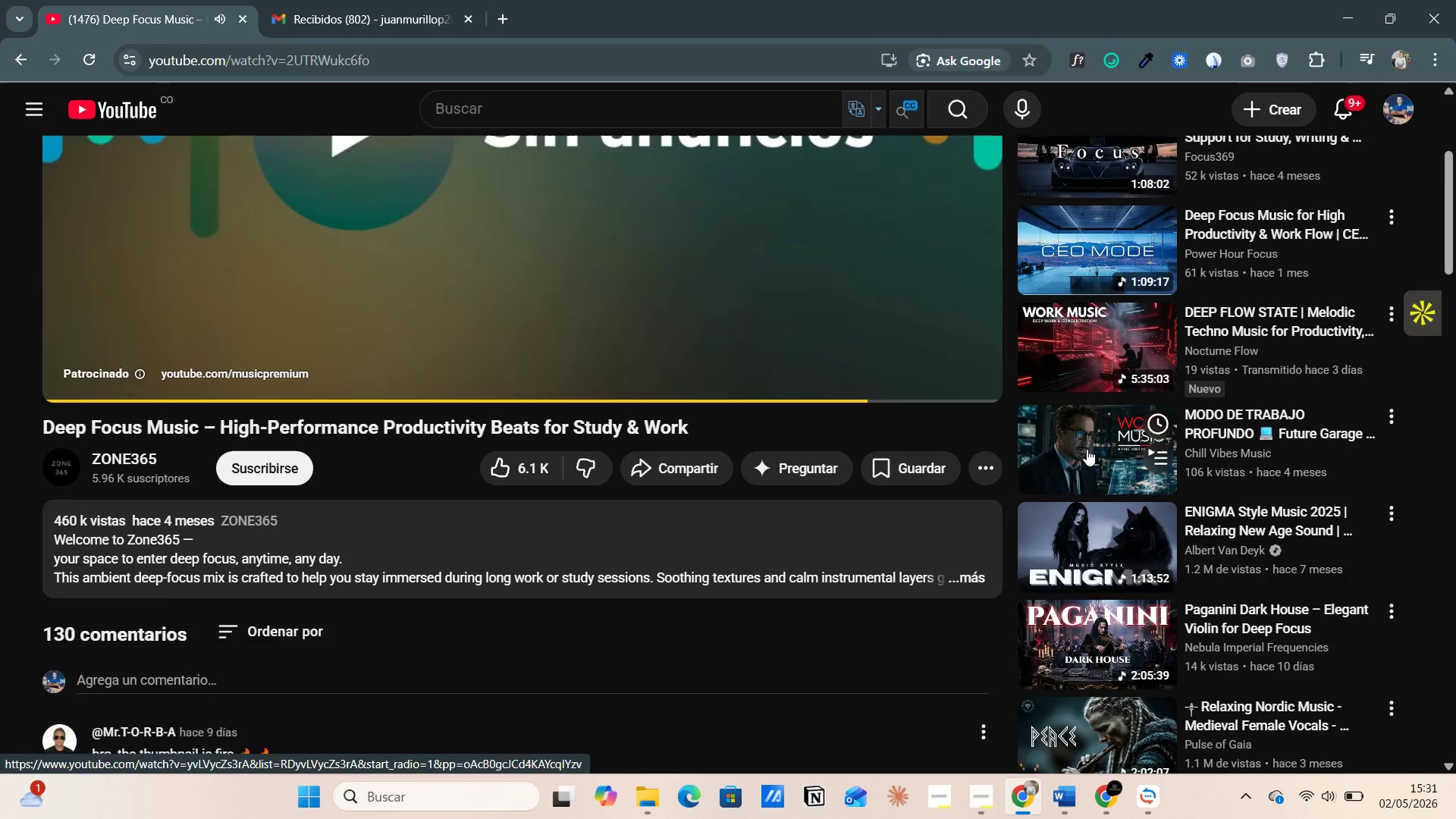 
mouse_move([829, 344])
 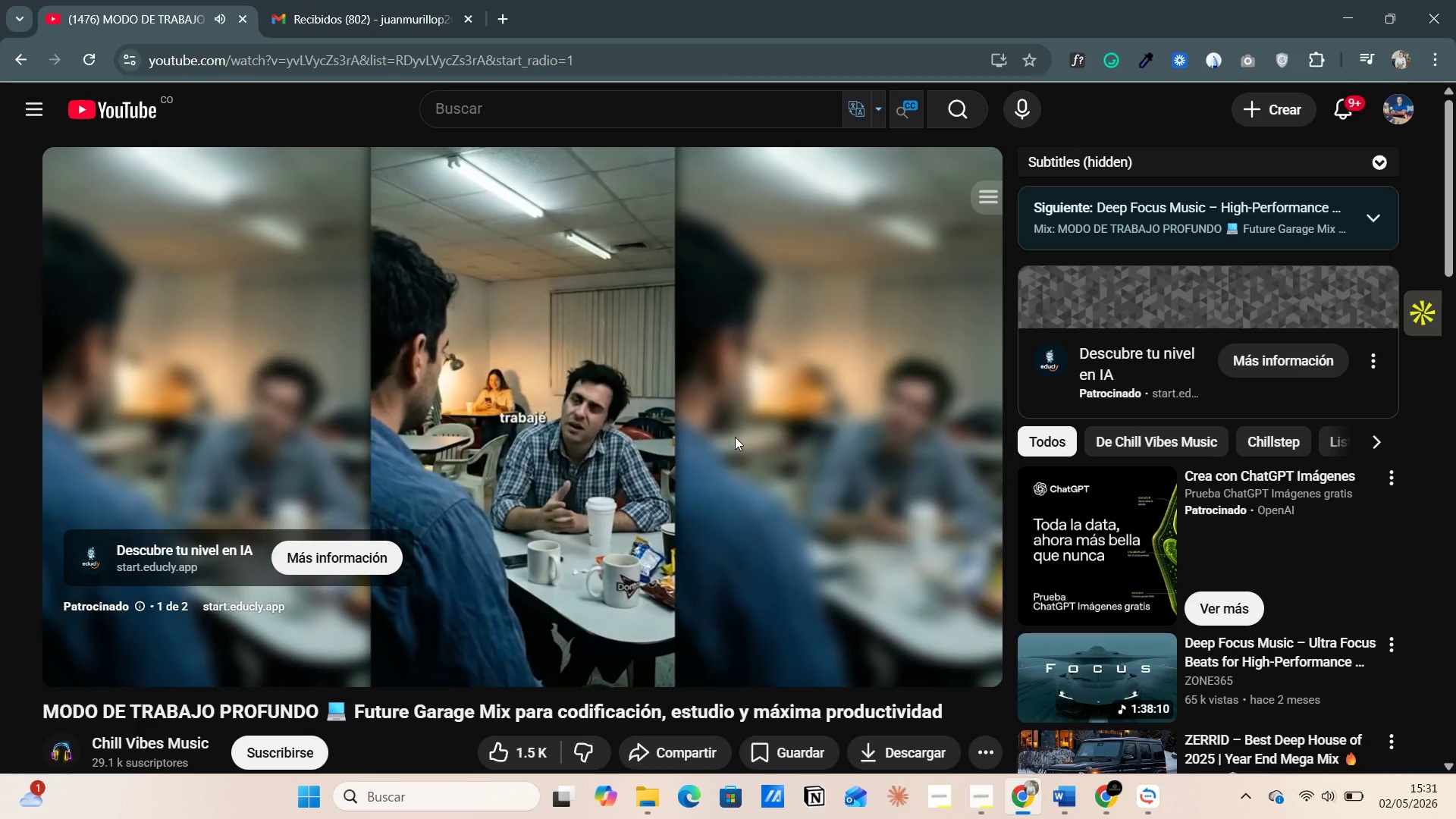 
left_click([319, 20])
 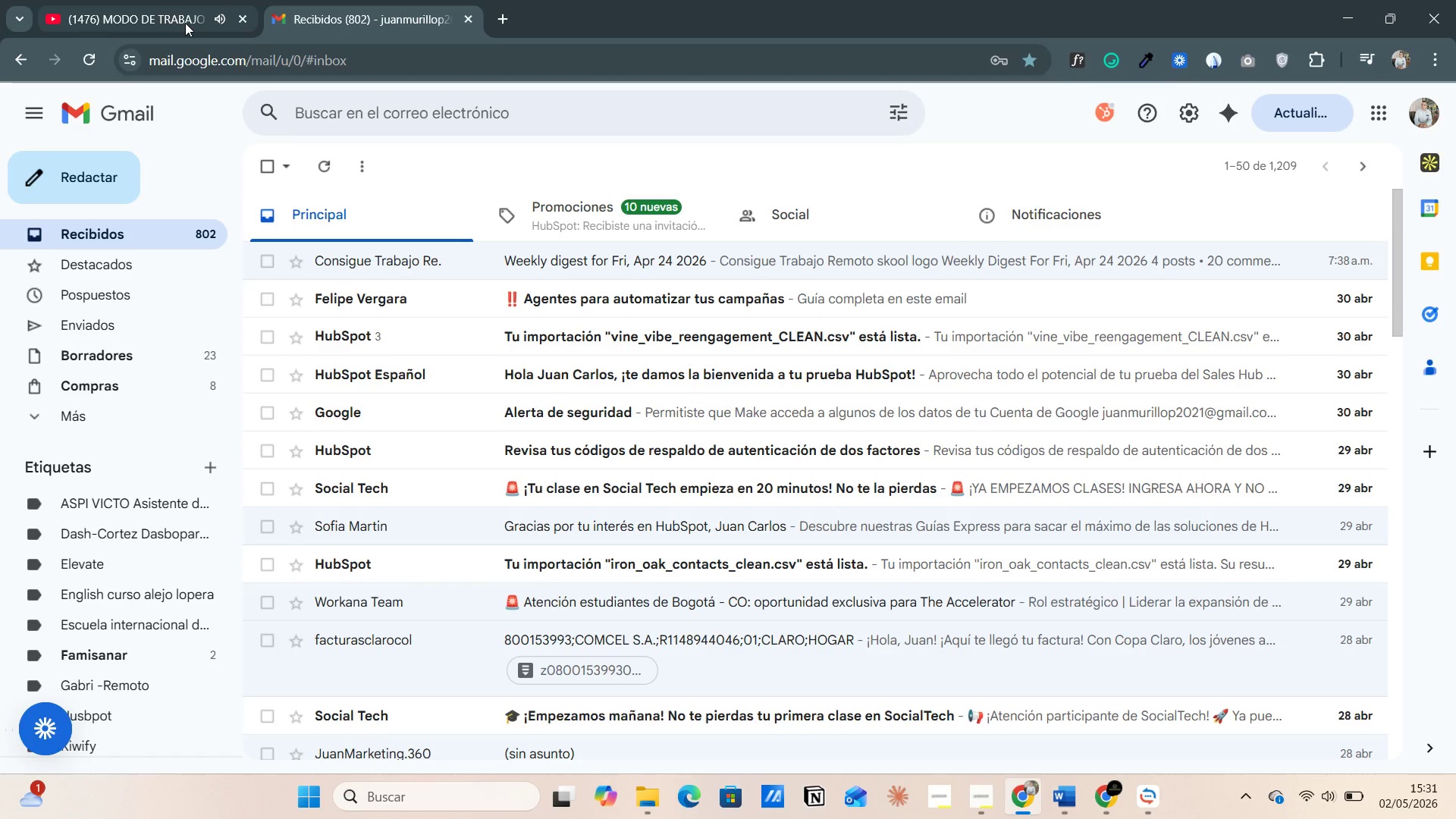 
left_click([185, 23])
 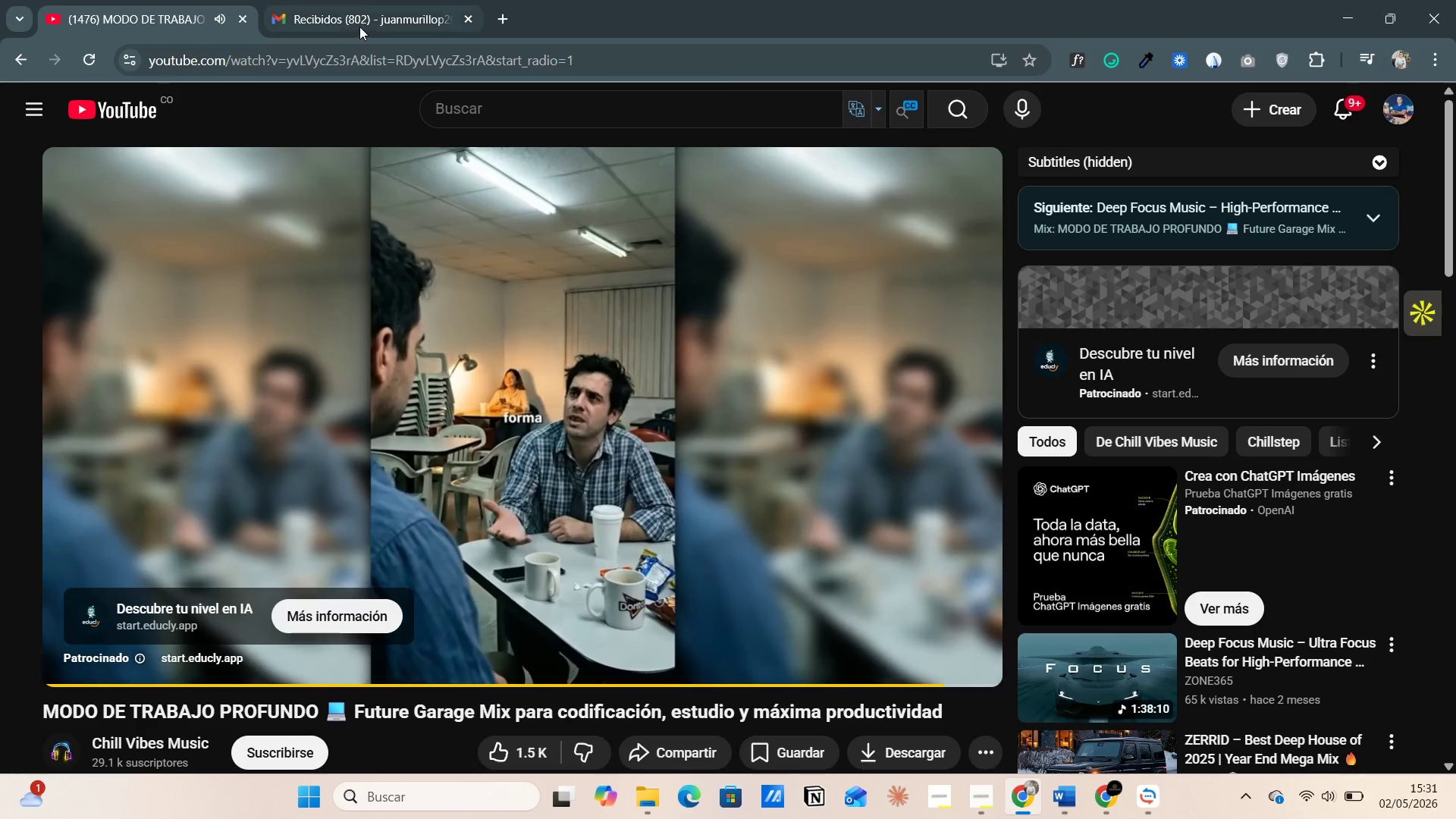 
left_click([359, 8])
 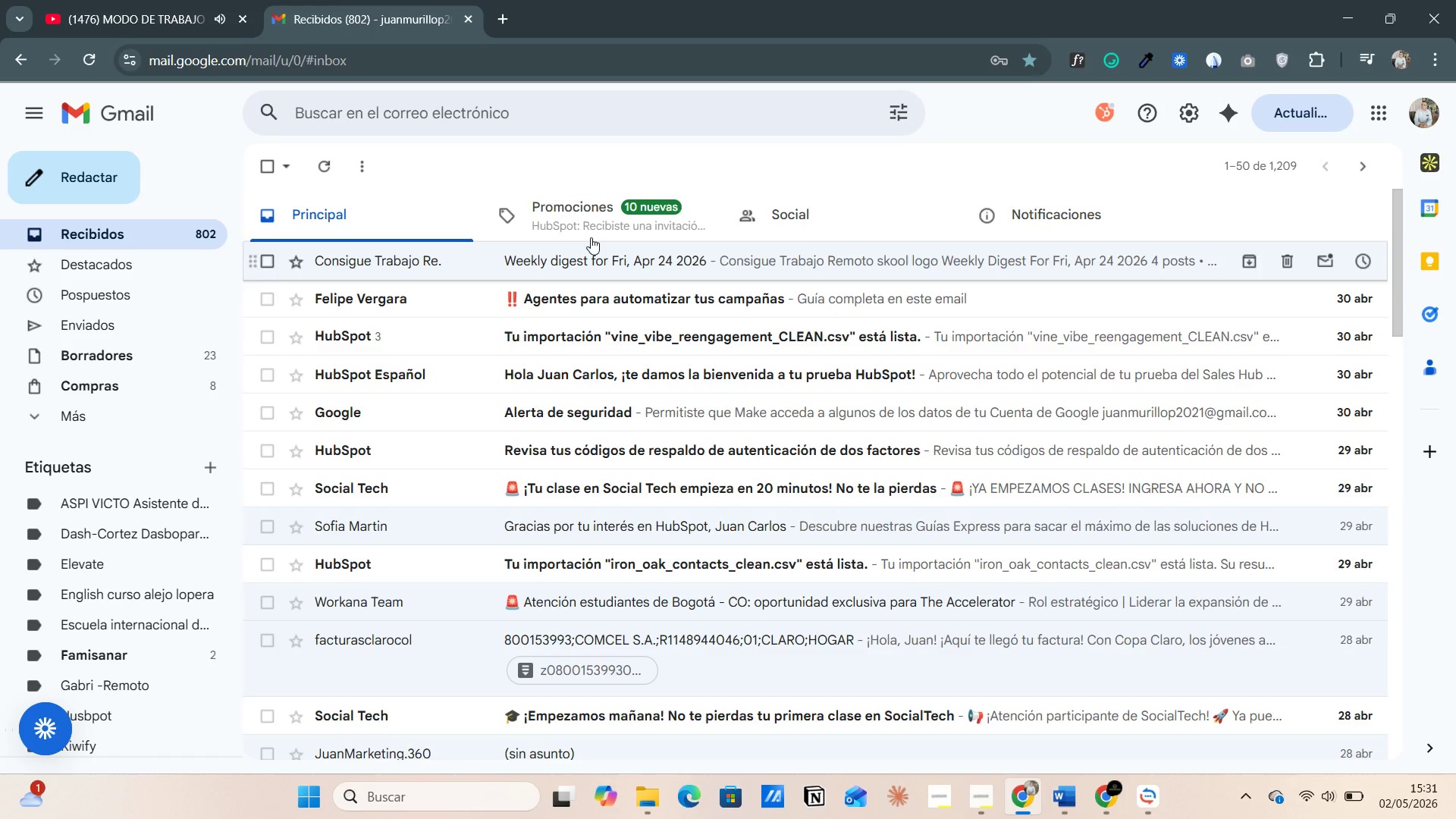 
left_click([587, 218])
 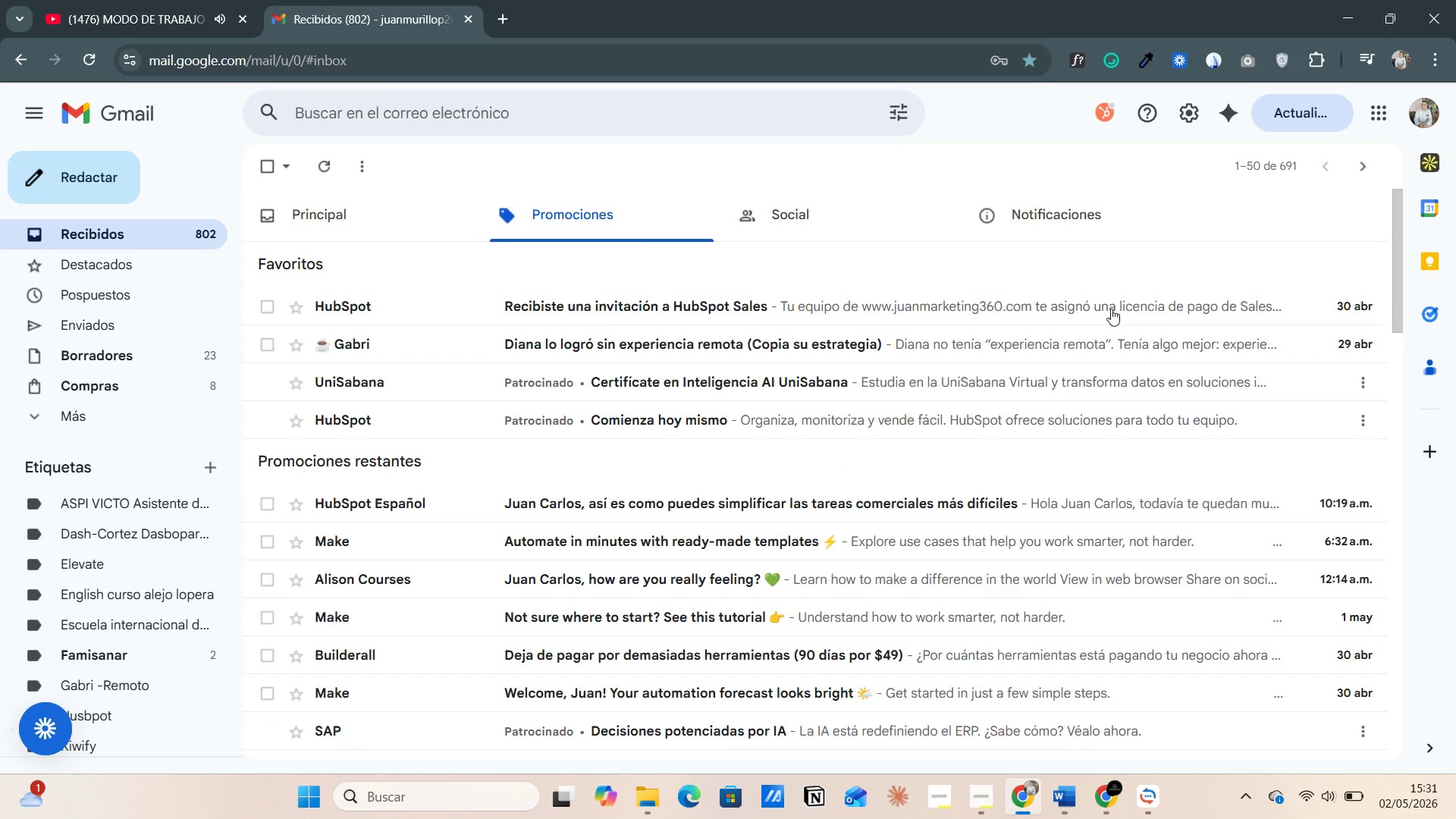 
wait(7.02)
 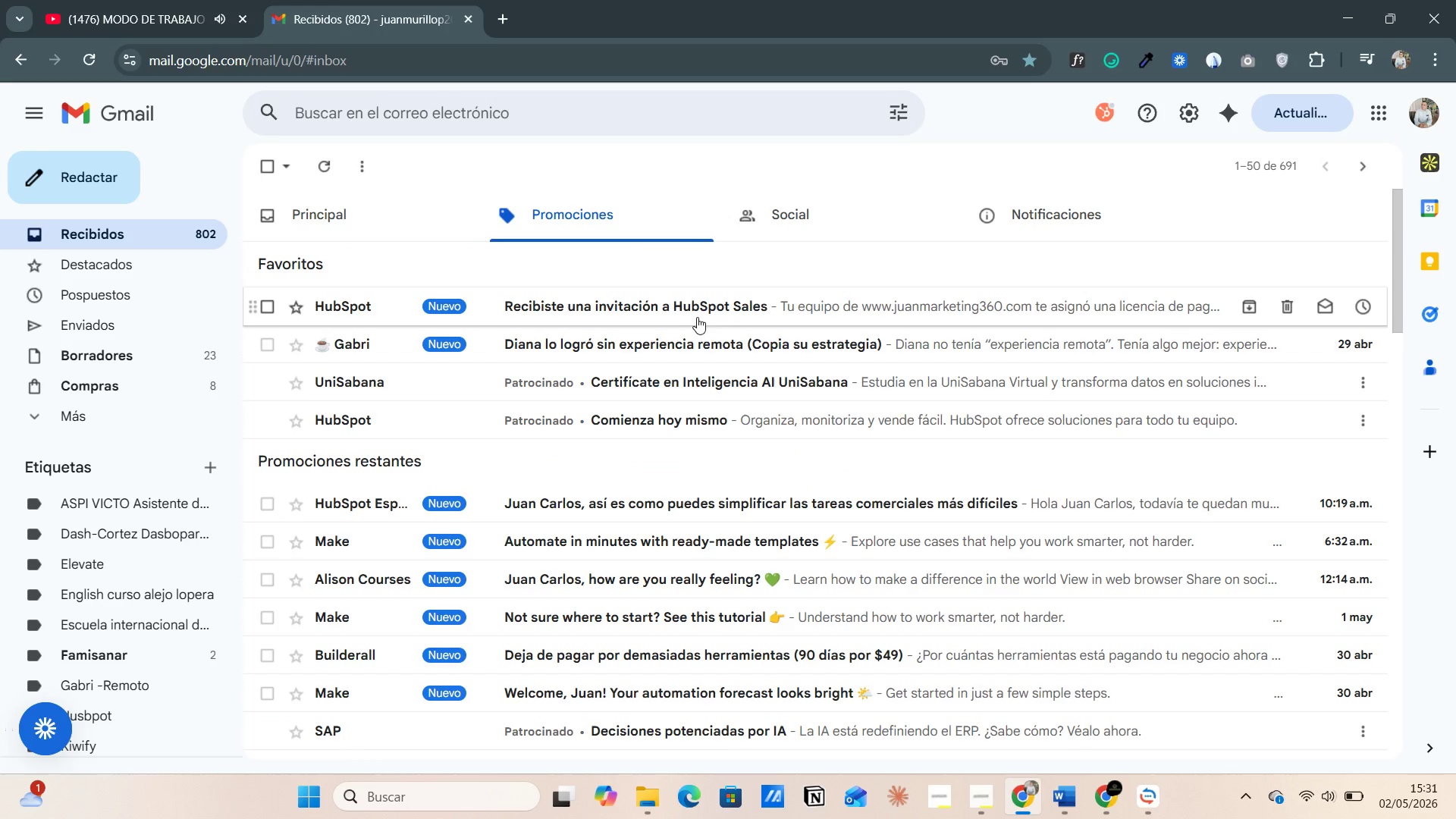 
left_click([168, 14])
 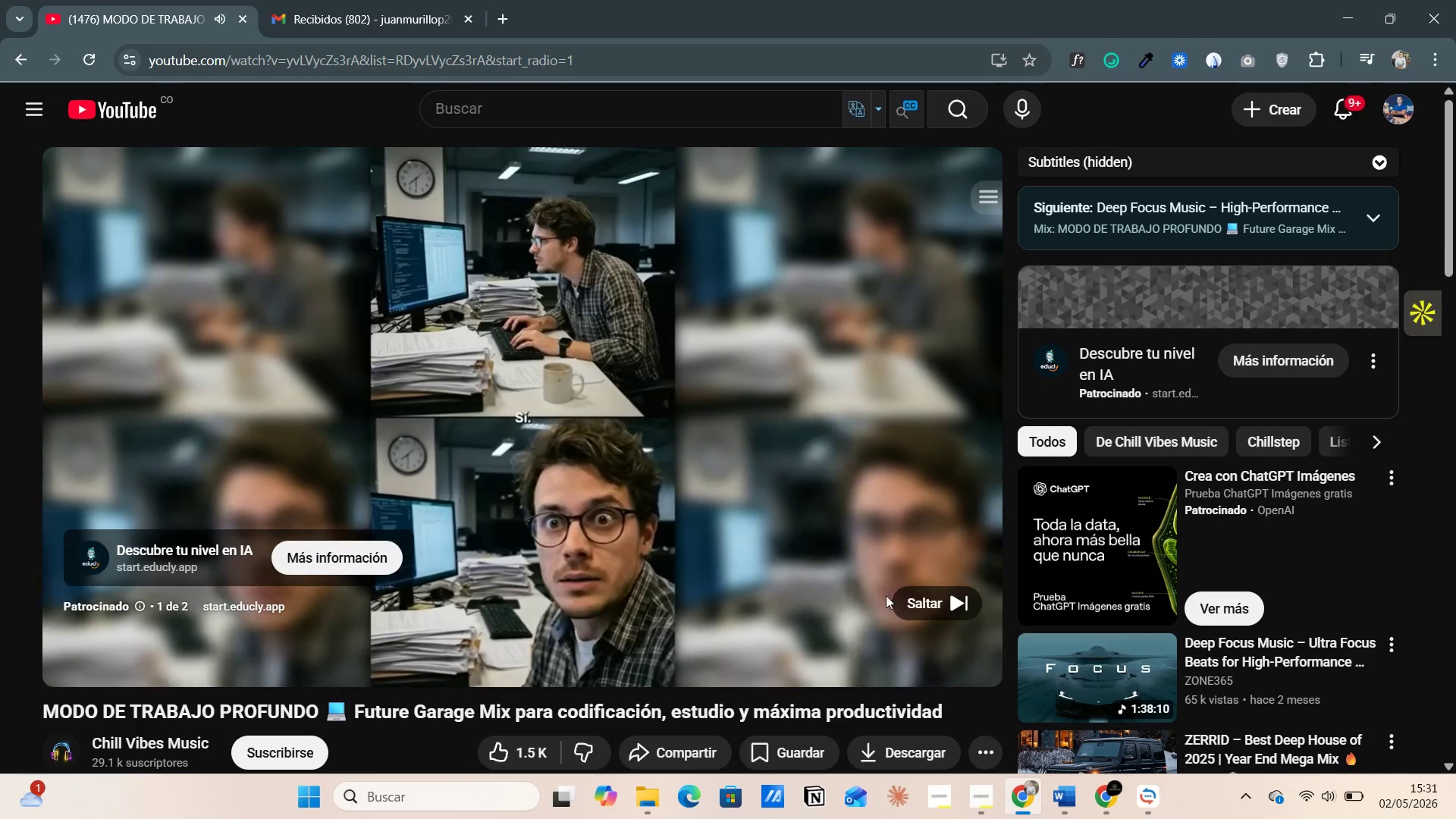 
left_click([928, 601])
 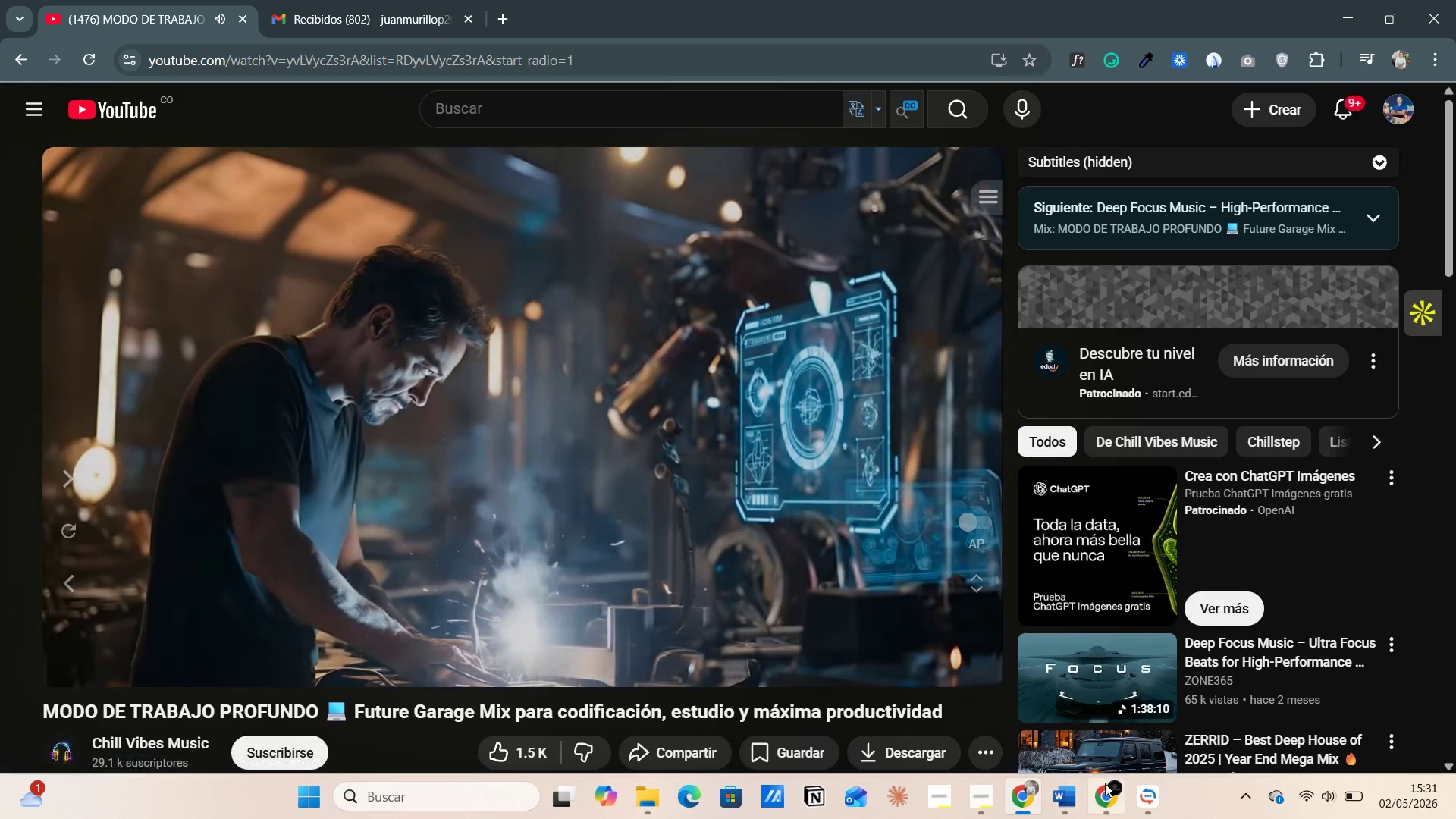 
left_click([1053, 744])
 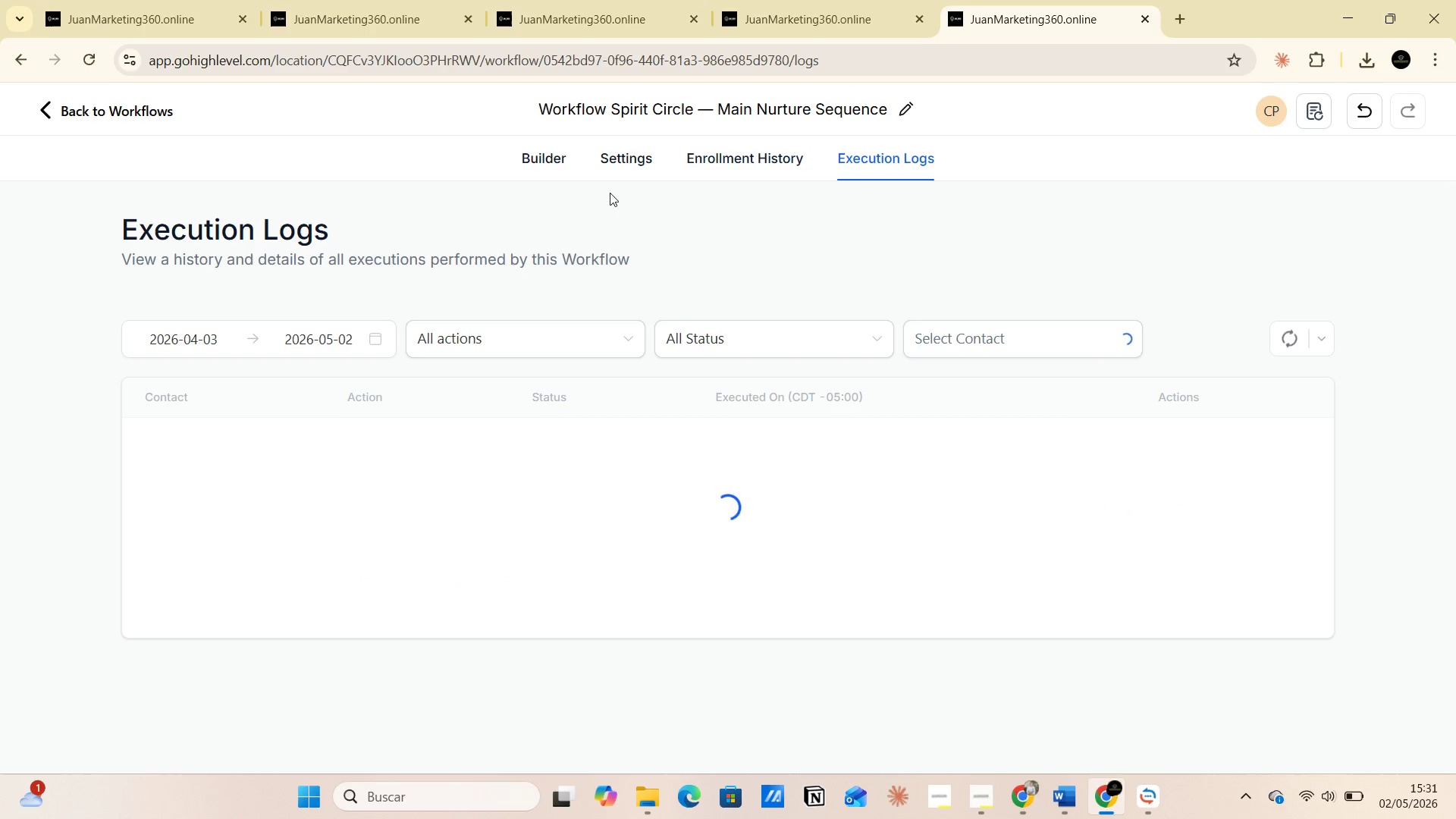 
wait(5.75)
 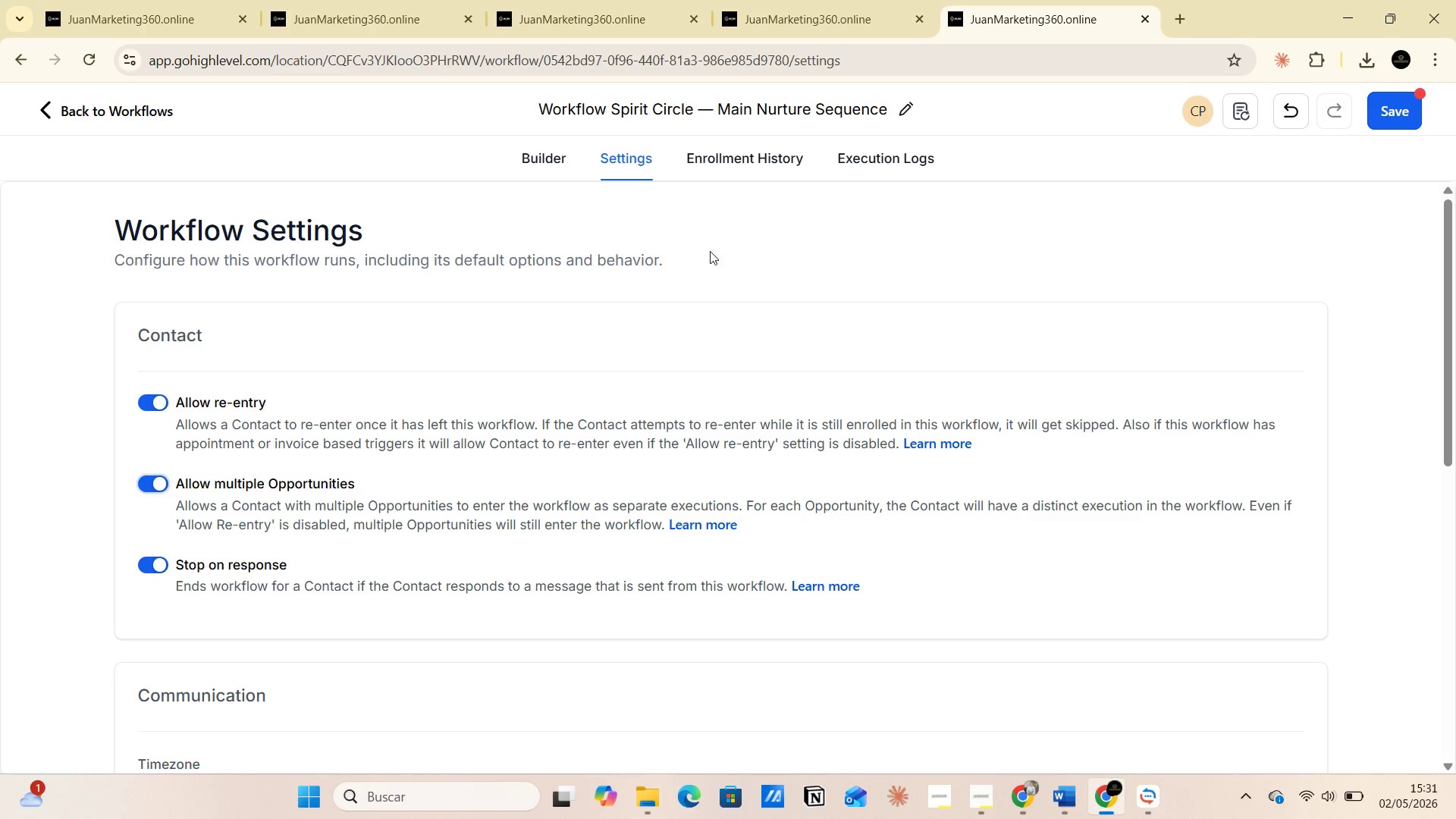 
left_click([625, 161])
 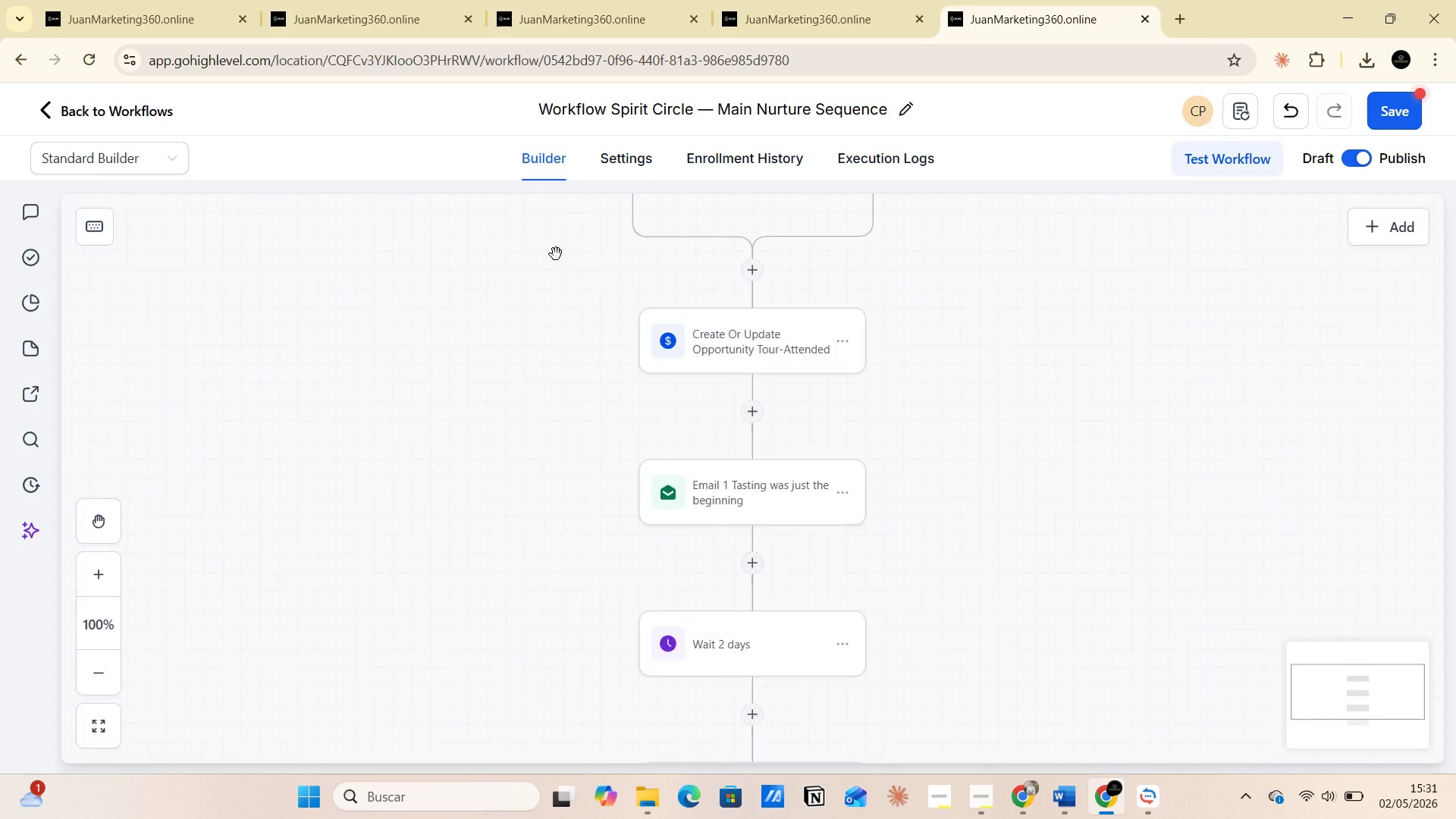 
wait(7.5)
 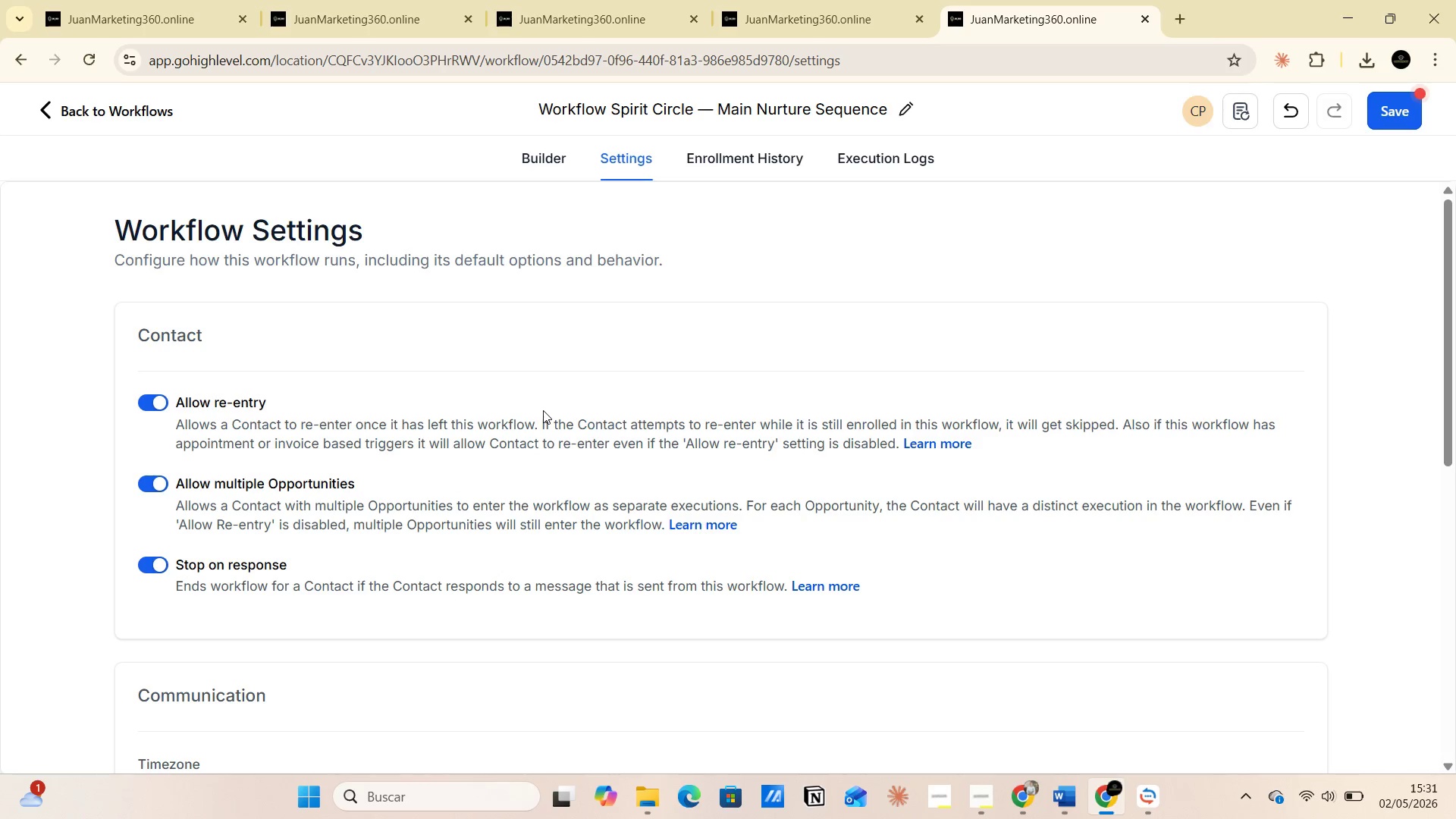 
scroll: coordinate [976, 375], scroll_direction: up, amount: 3.0
 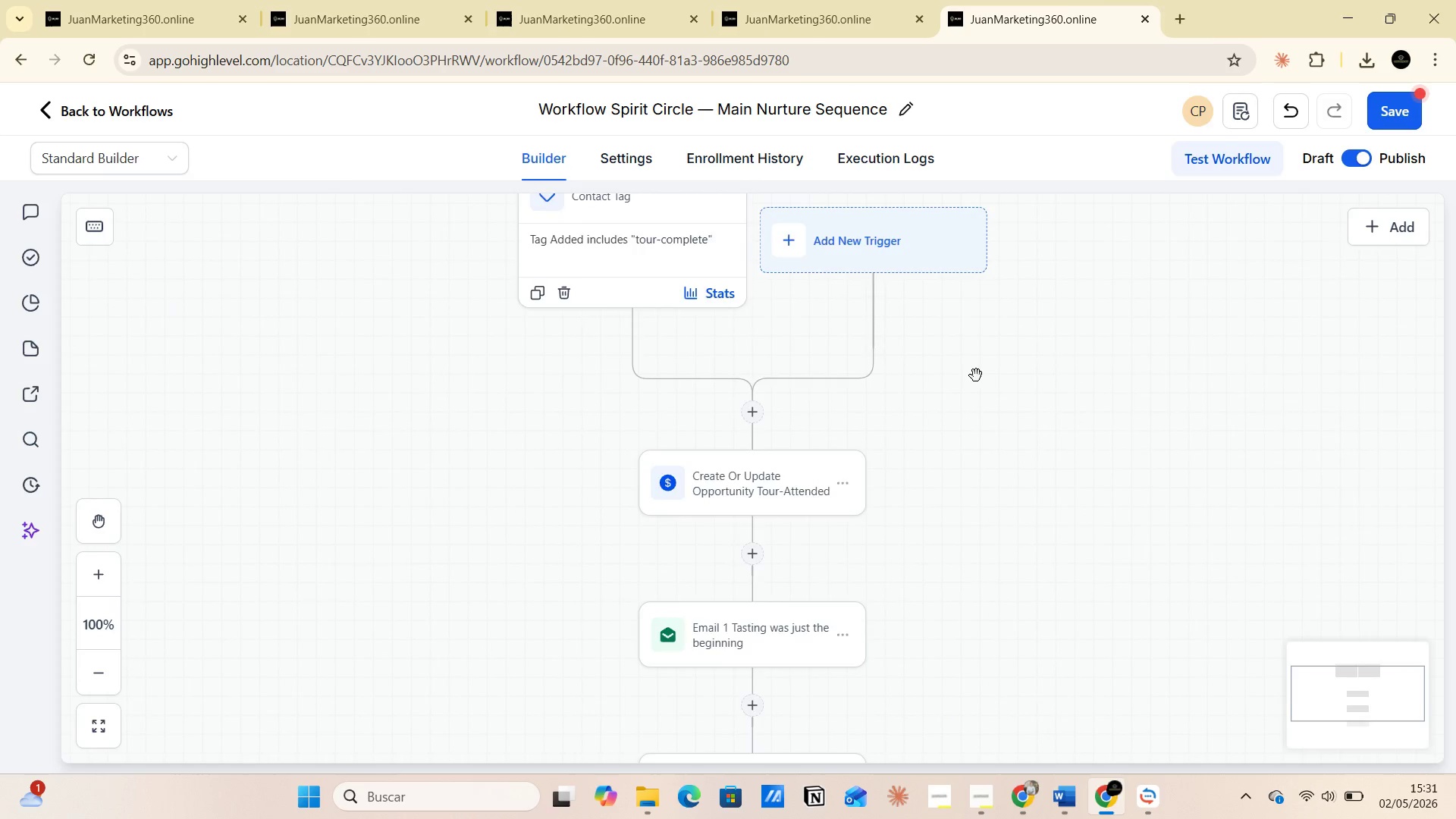 
scroll: coordinate [978, 380], scroll_direction: none, amount: 0.0
 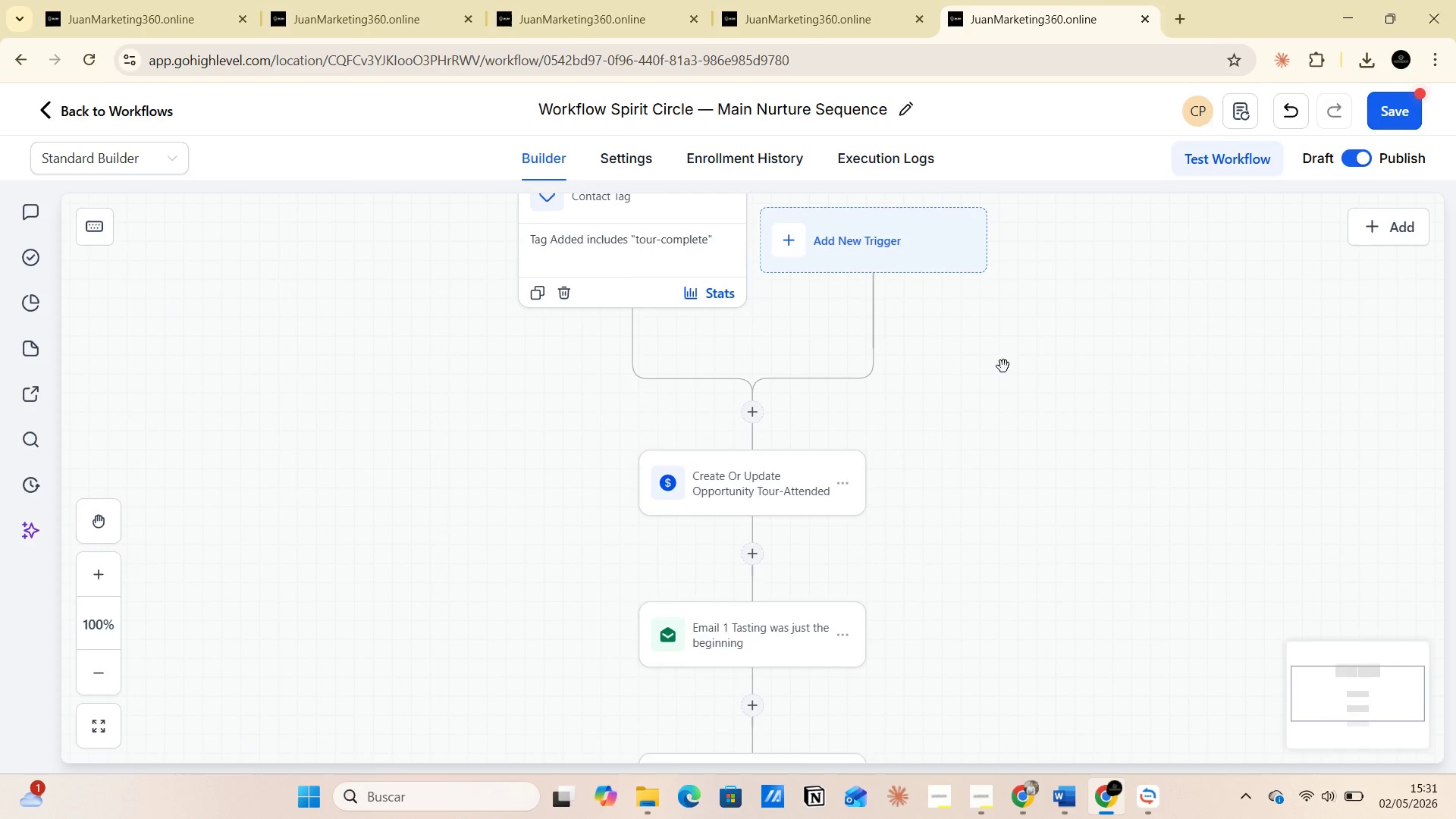 
scroll: coordinate [1003, 365], scroll_direction: up, amount: 1.0
 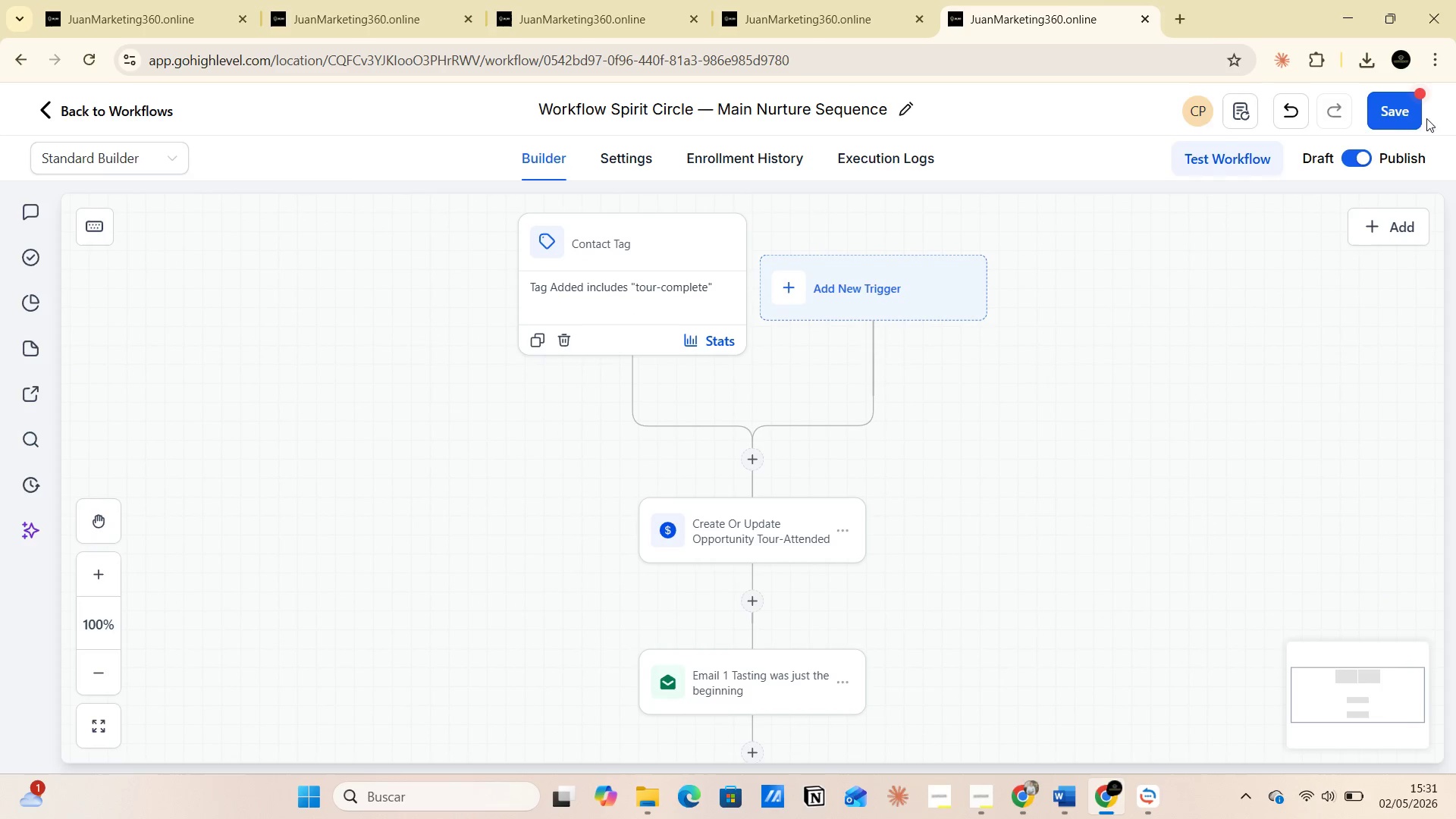 
left_click([1399, 116])
 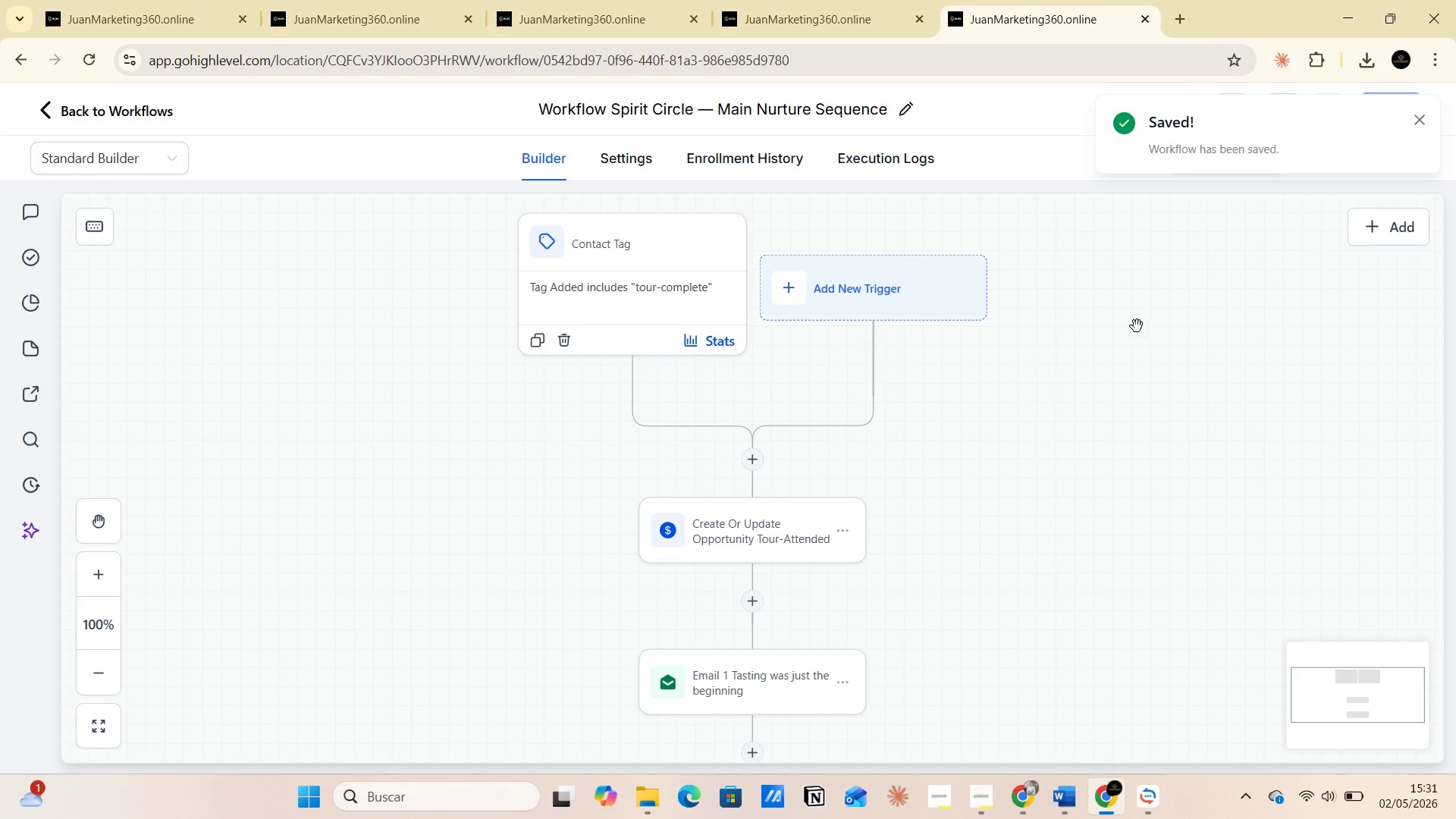 
left_click([1123, 312])
 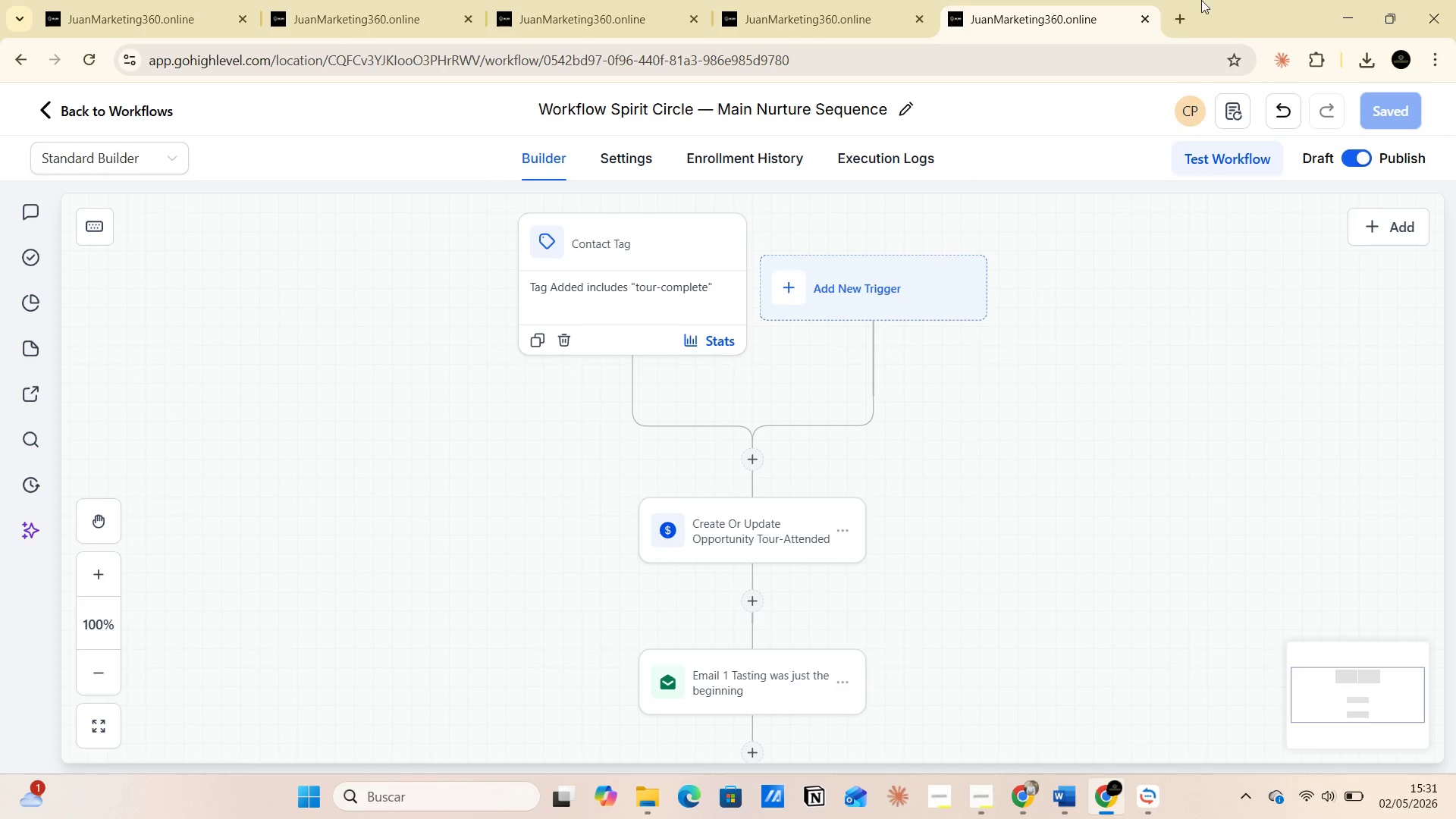 
left_click([1184, 17])
 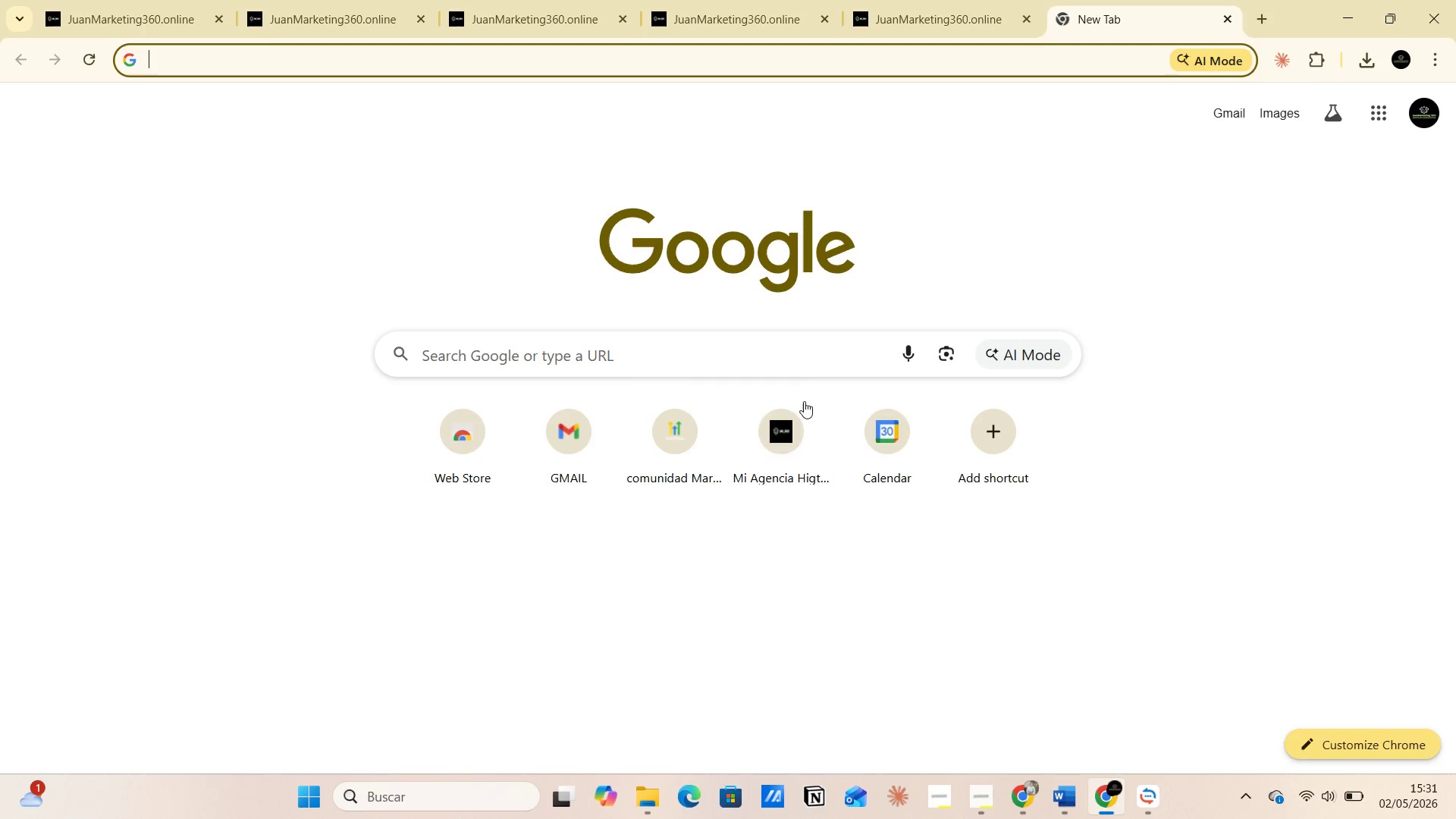 
left_click([783, 437])
 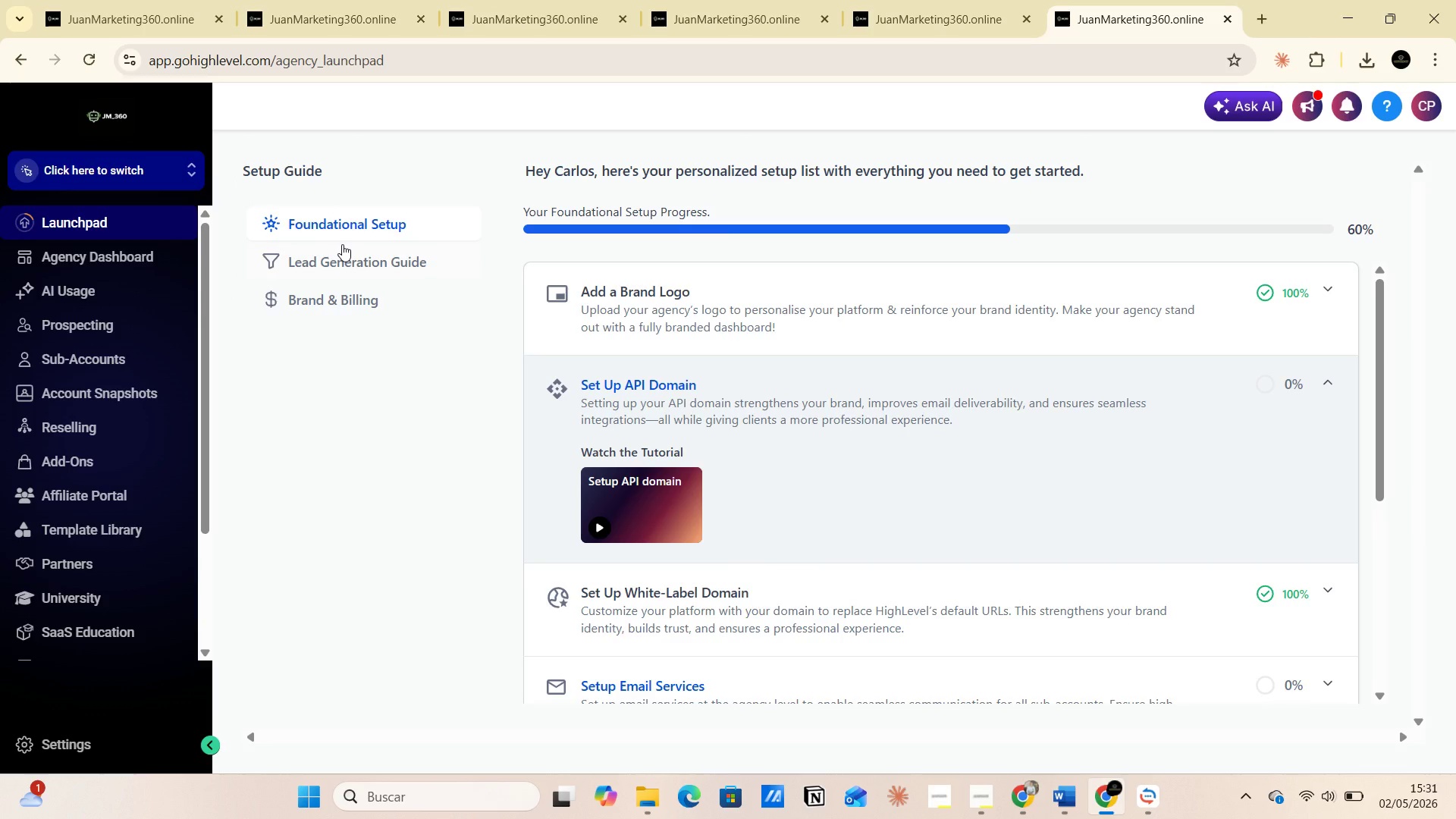 
wait(14.2)
 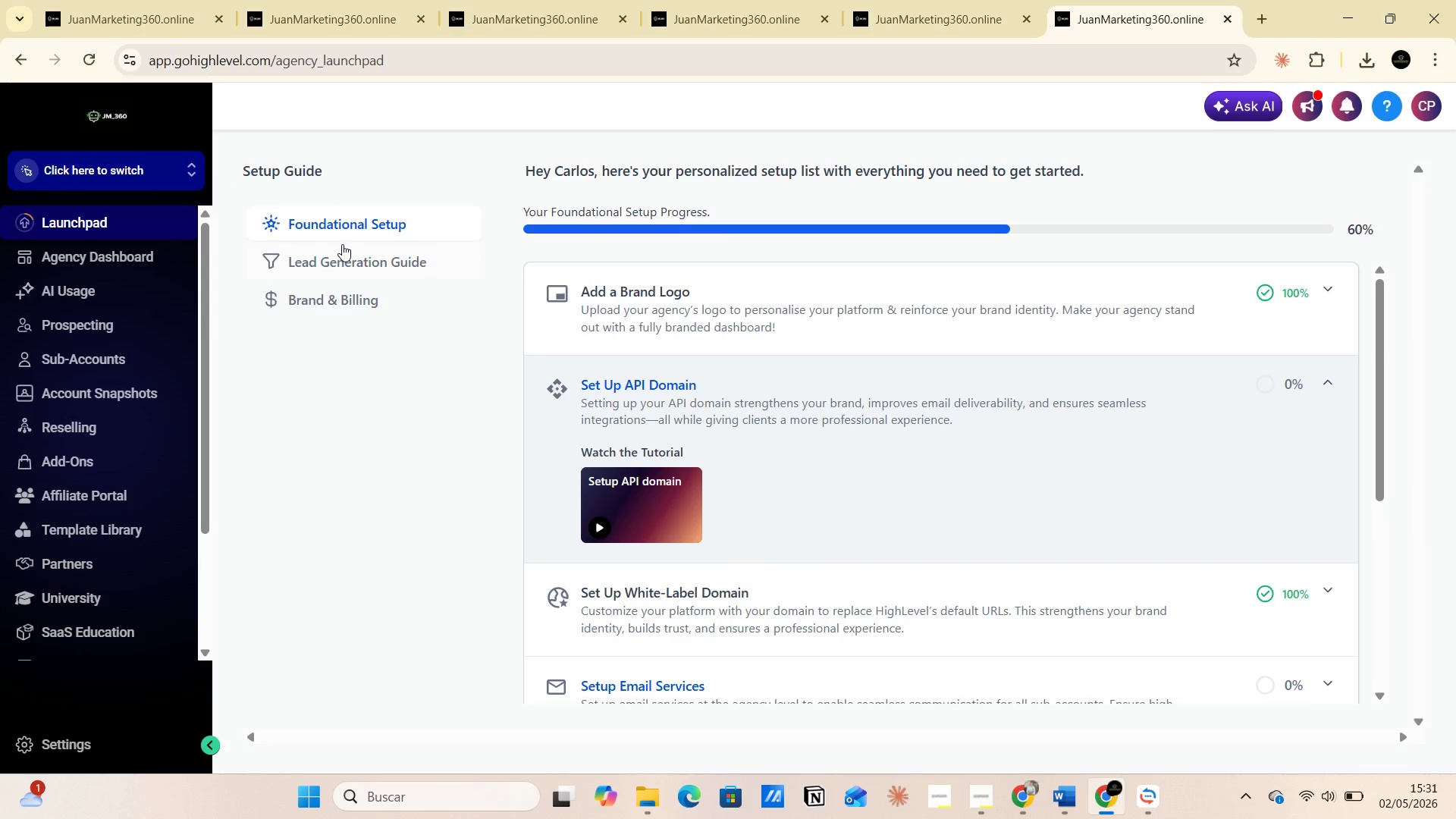 
left_click([325, 407])
 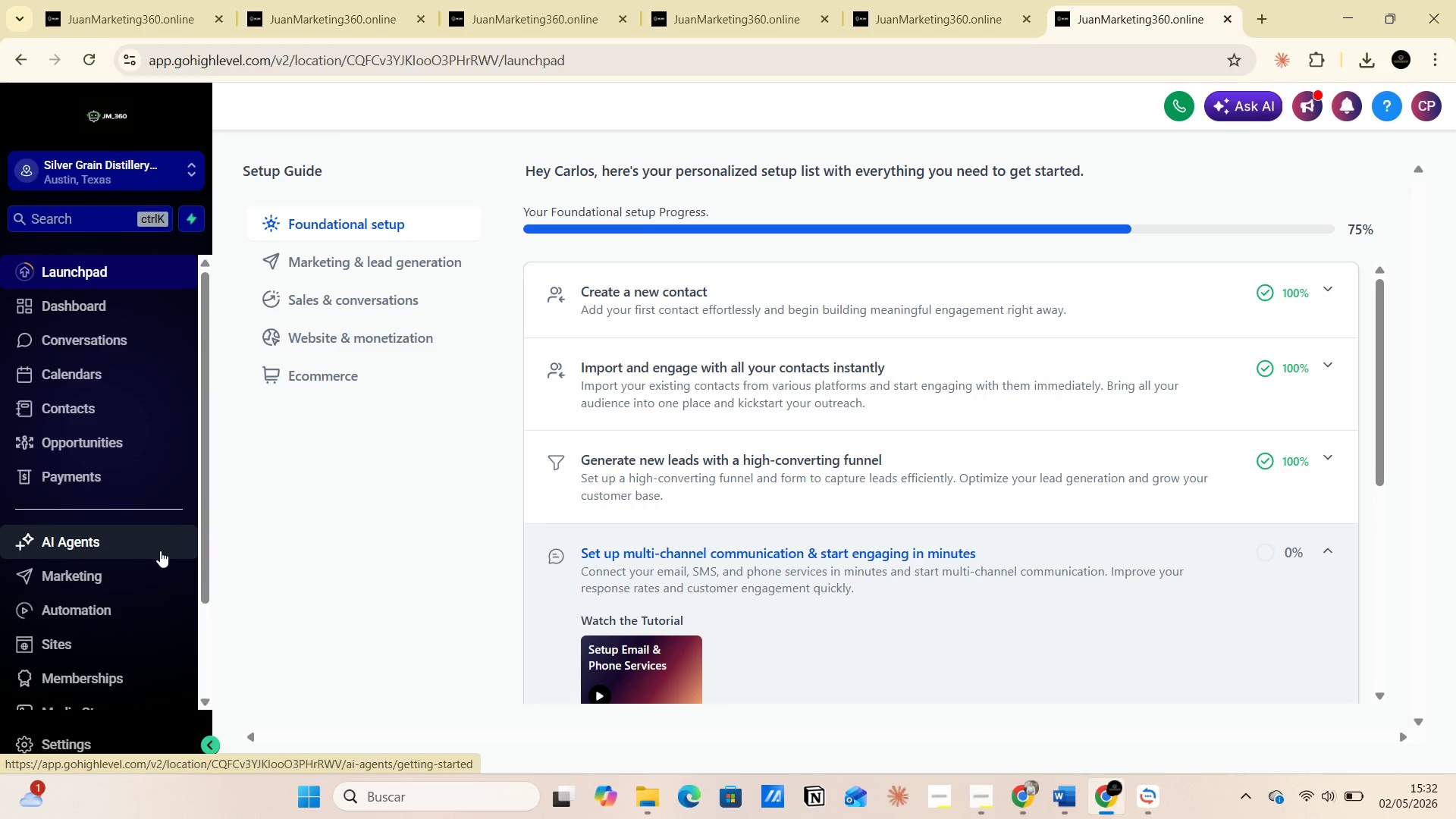 
wait(7.53)
 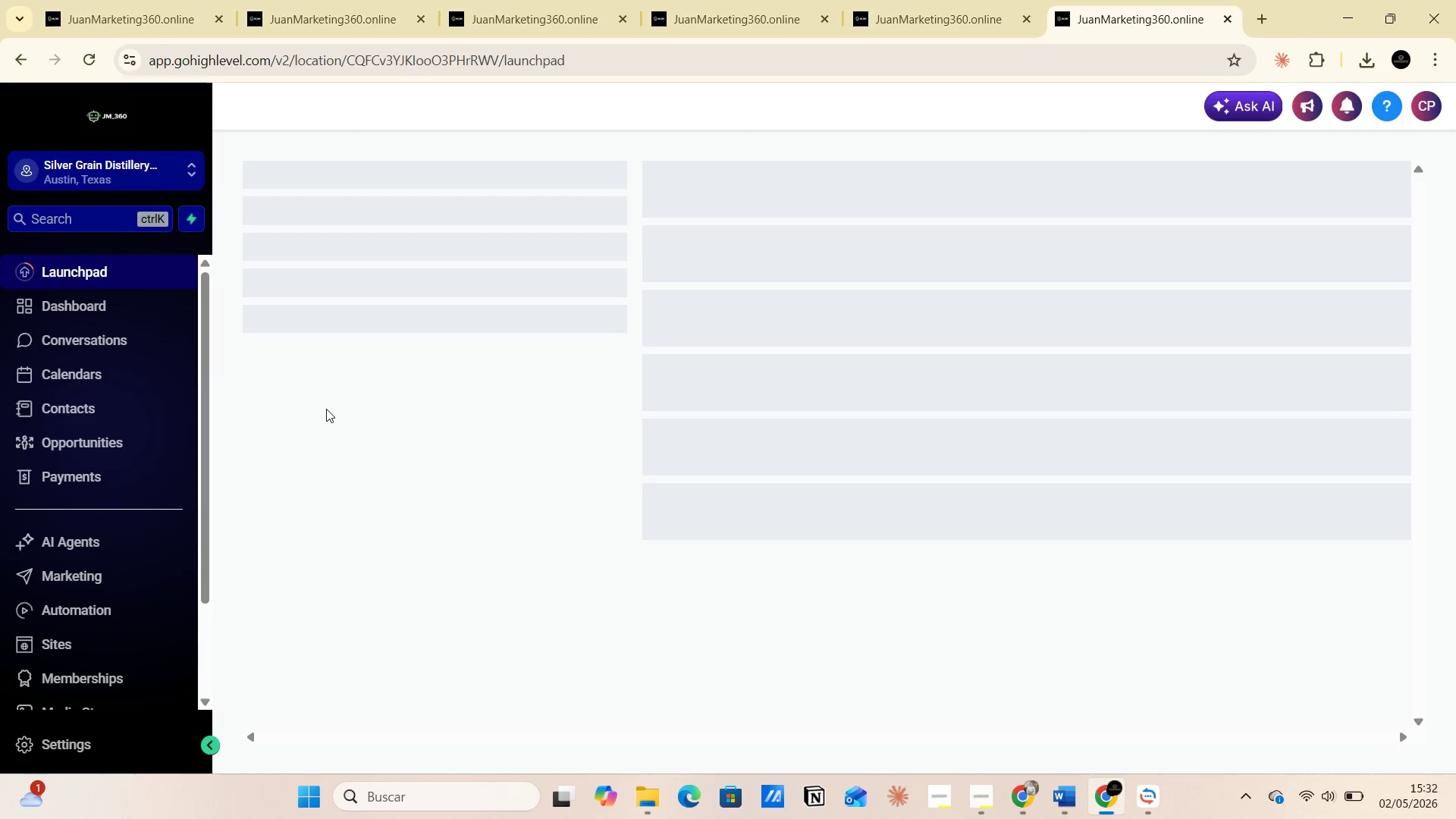 
left_click([96, 606])
 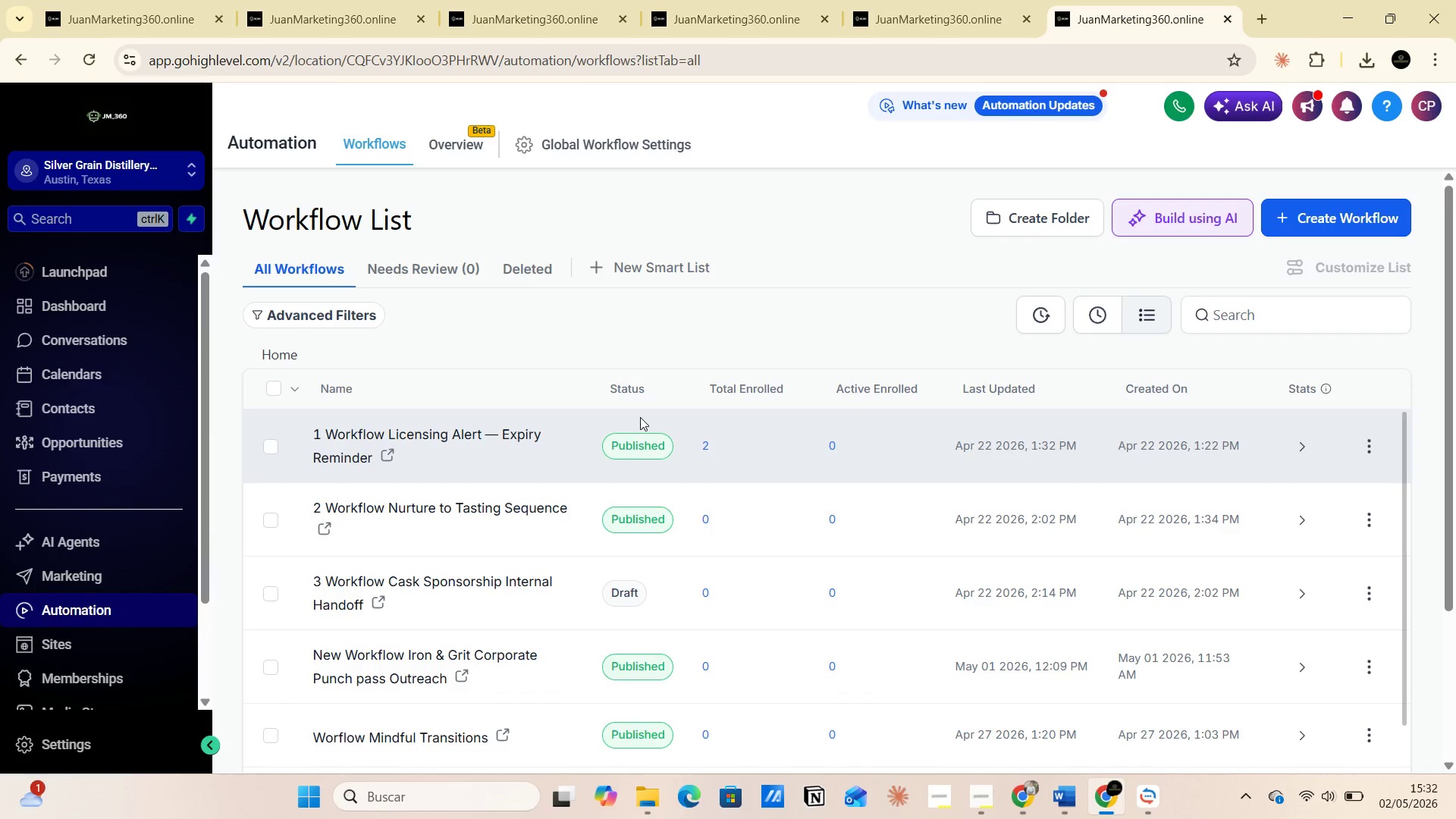 
wait(14.94)
 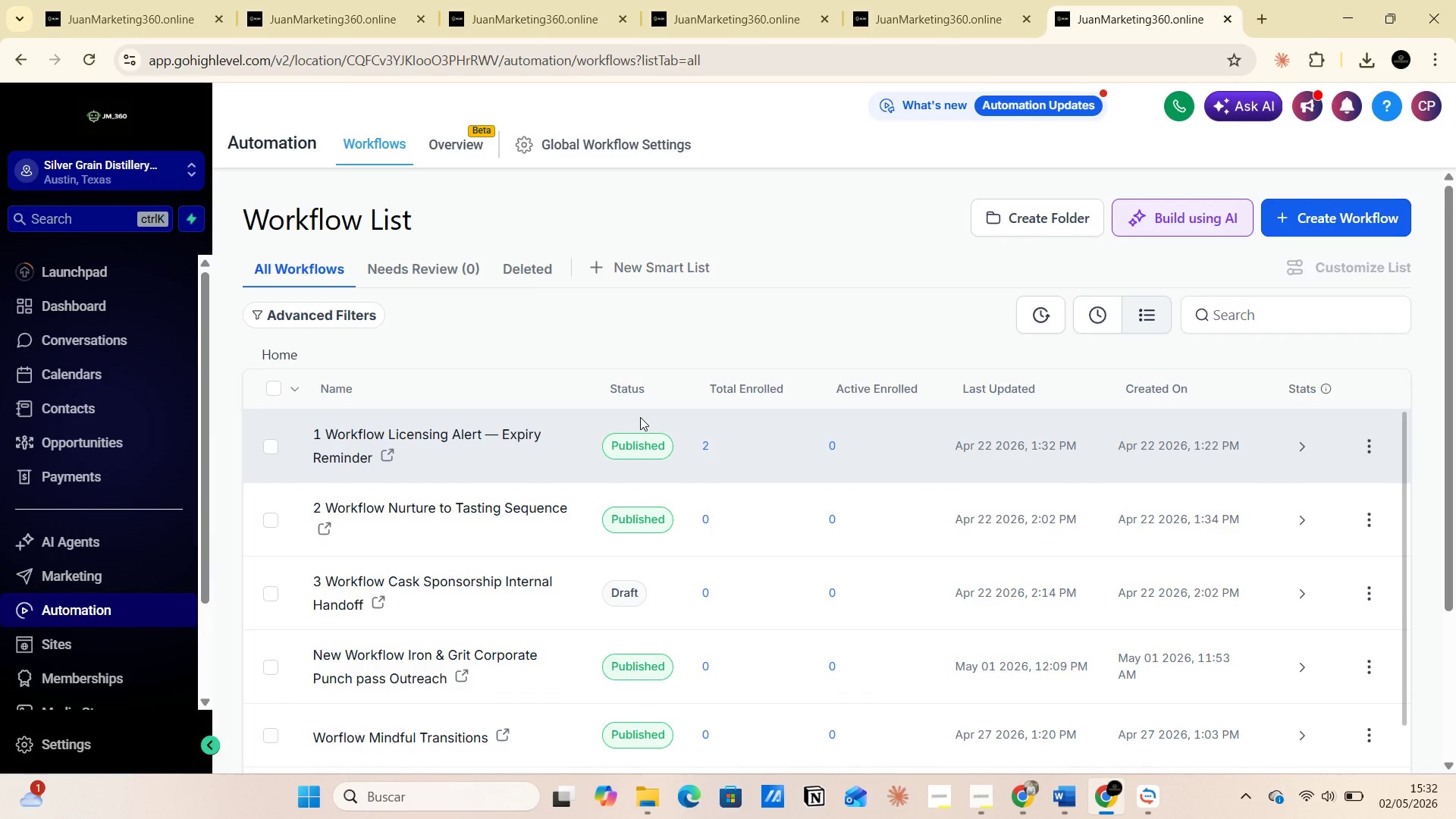 
left_click([921, 8])
 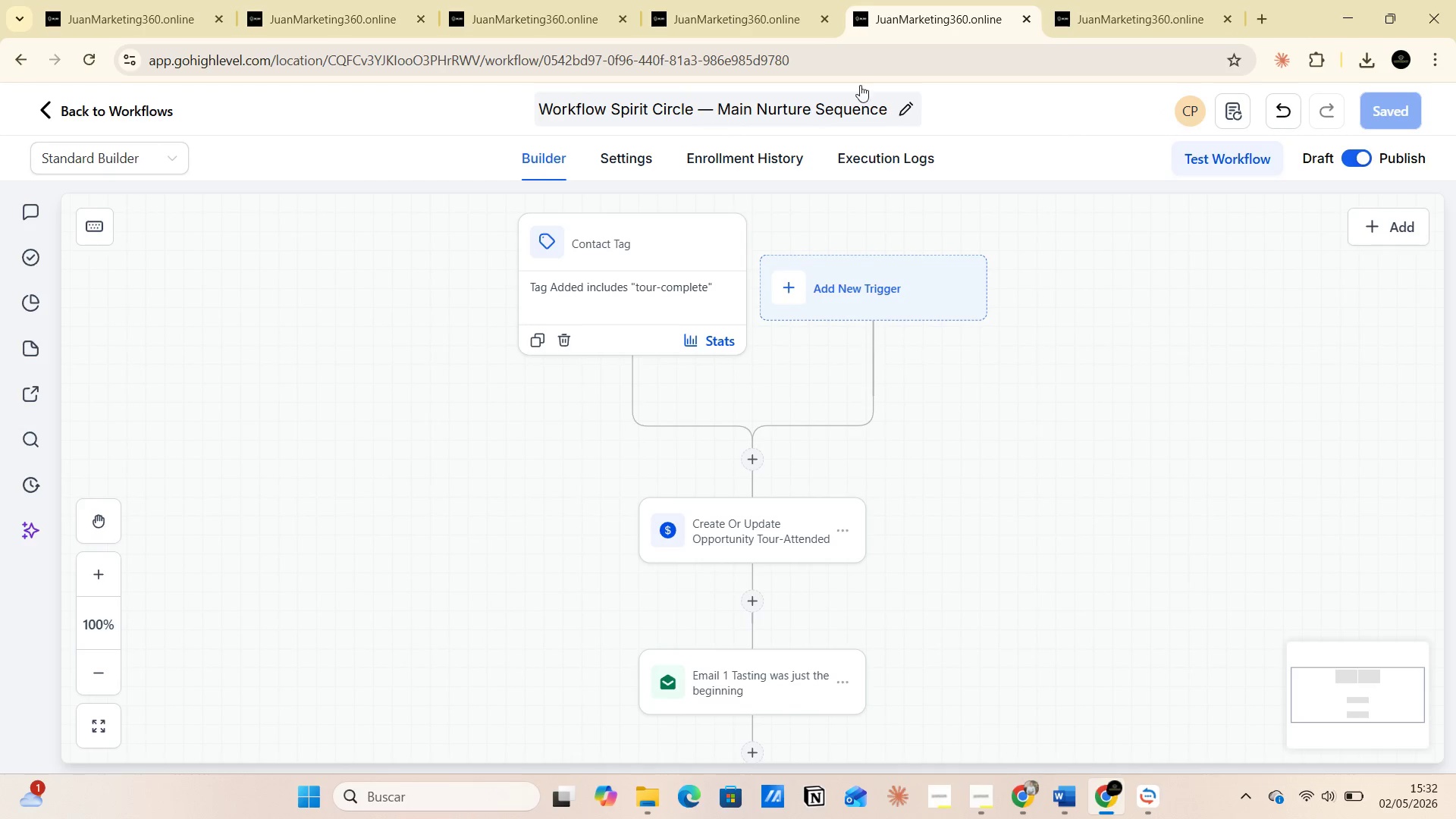 
scroll: coordinate [410, 512], scroll_direction: down, amount: 2.0
 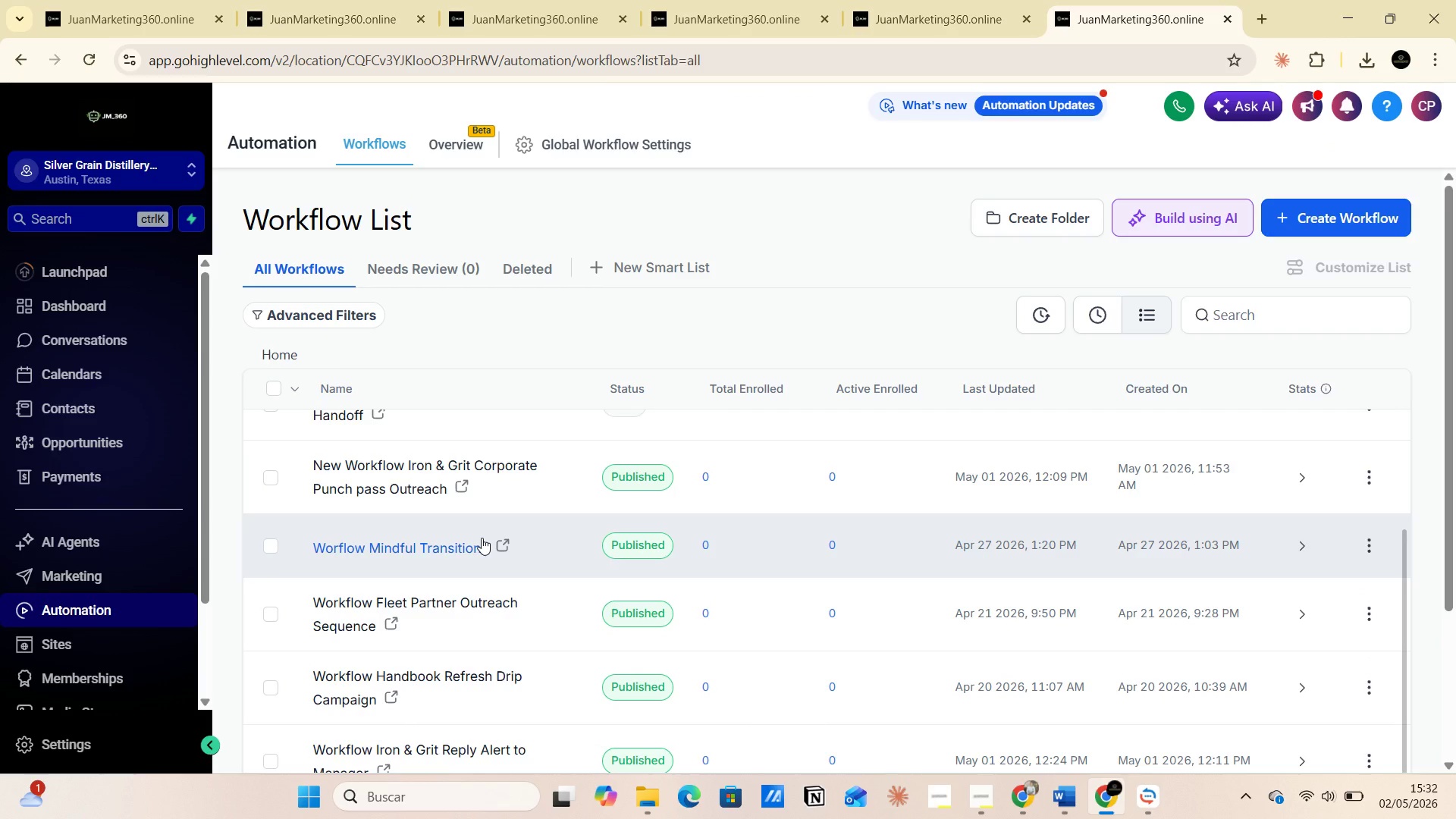 
left_click([1144, 14])
 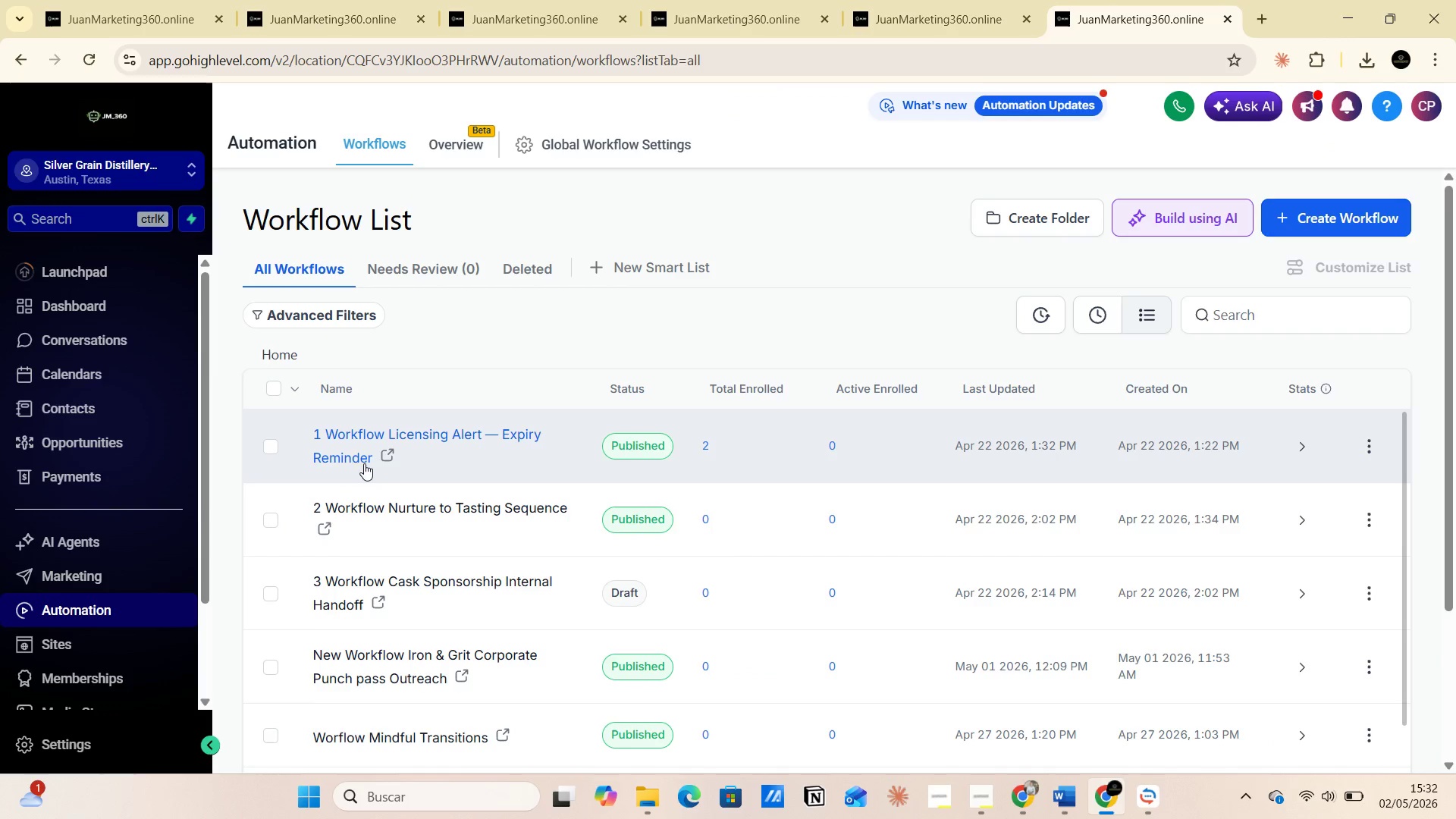 
scroll: coordinate [482, 538], scroll_direction: down, amount: 1.0
 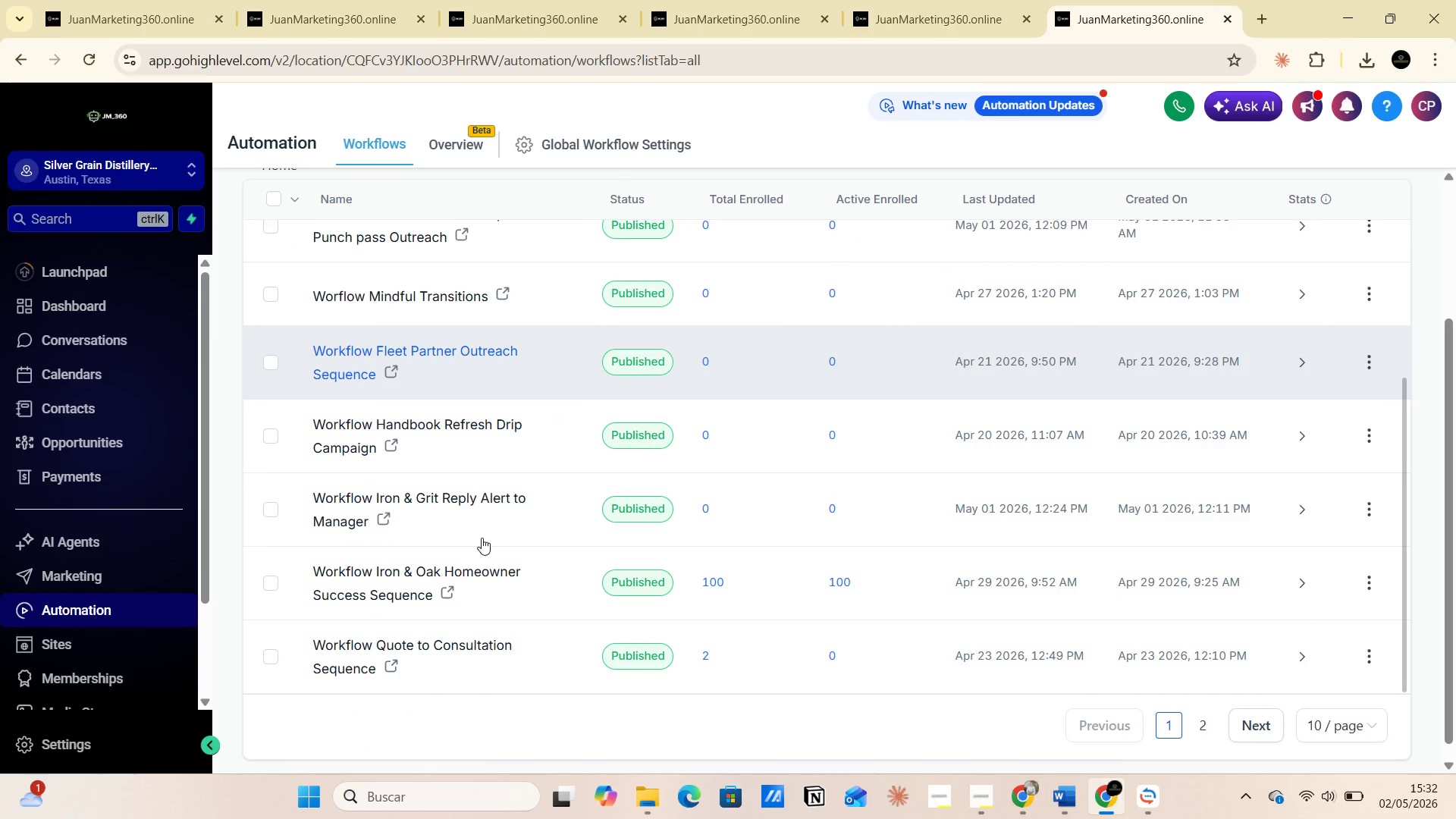 
scroll: coordinate [486, 535], scroll_direction: up, amount: 6.0
 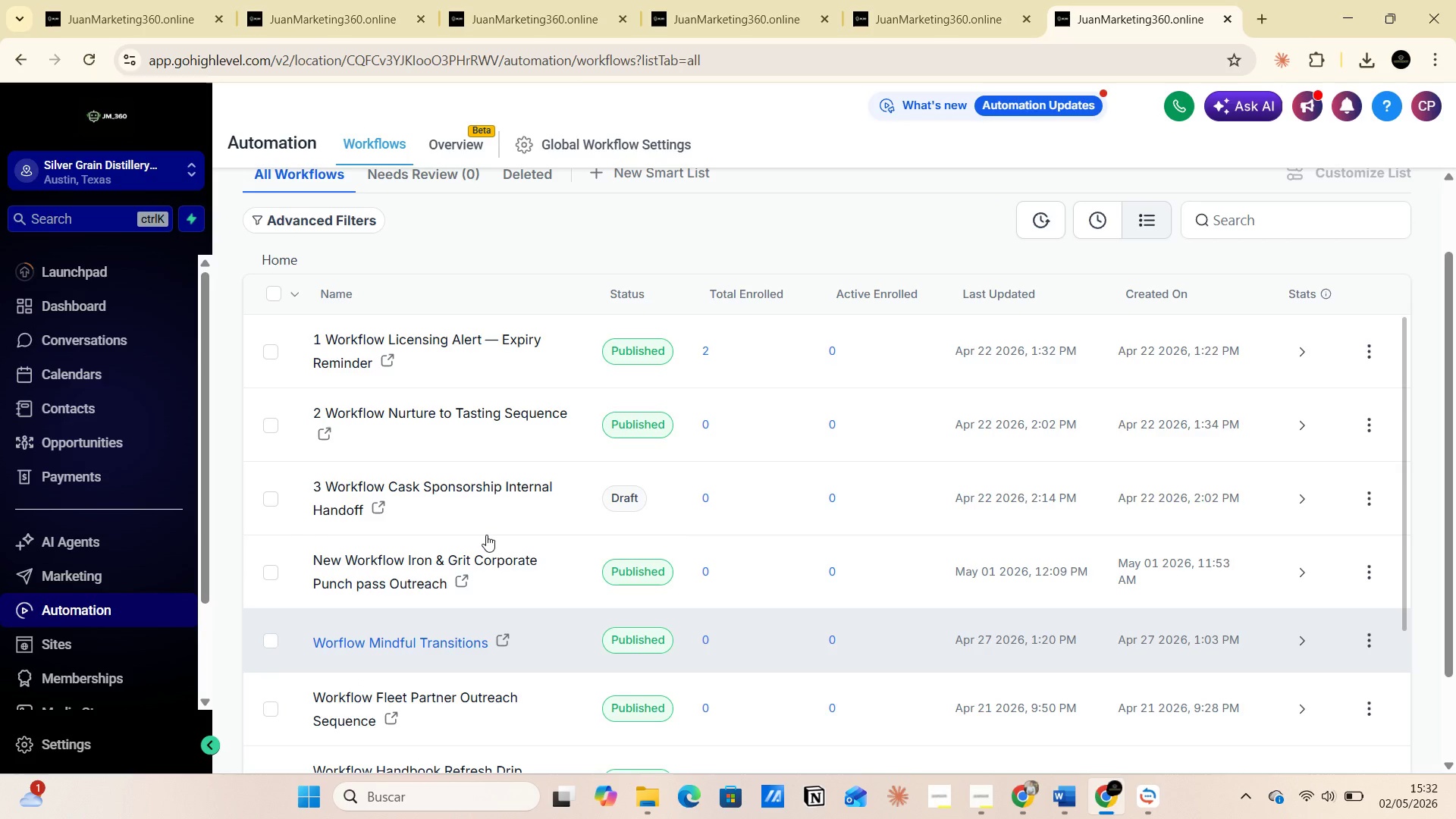 
scroll: coordinate [488, 535], scroll_direction: down, amount: 3.0
 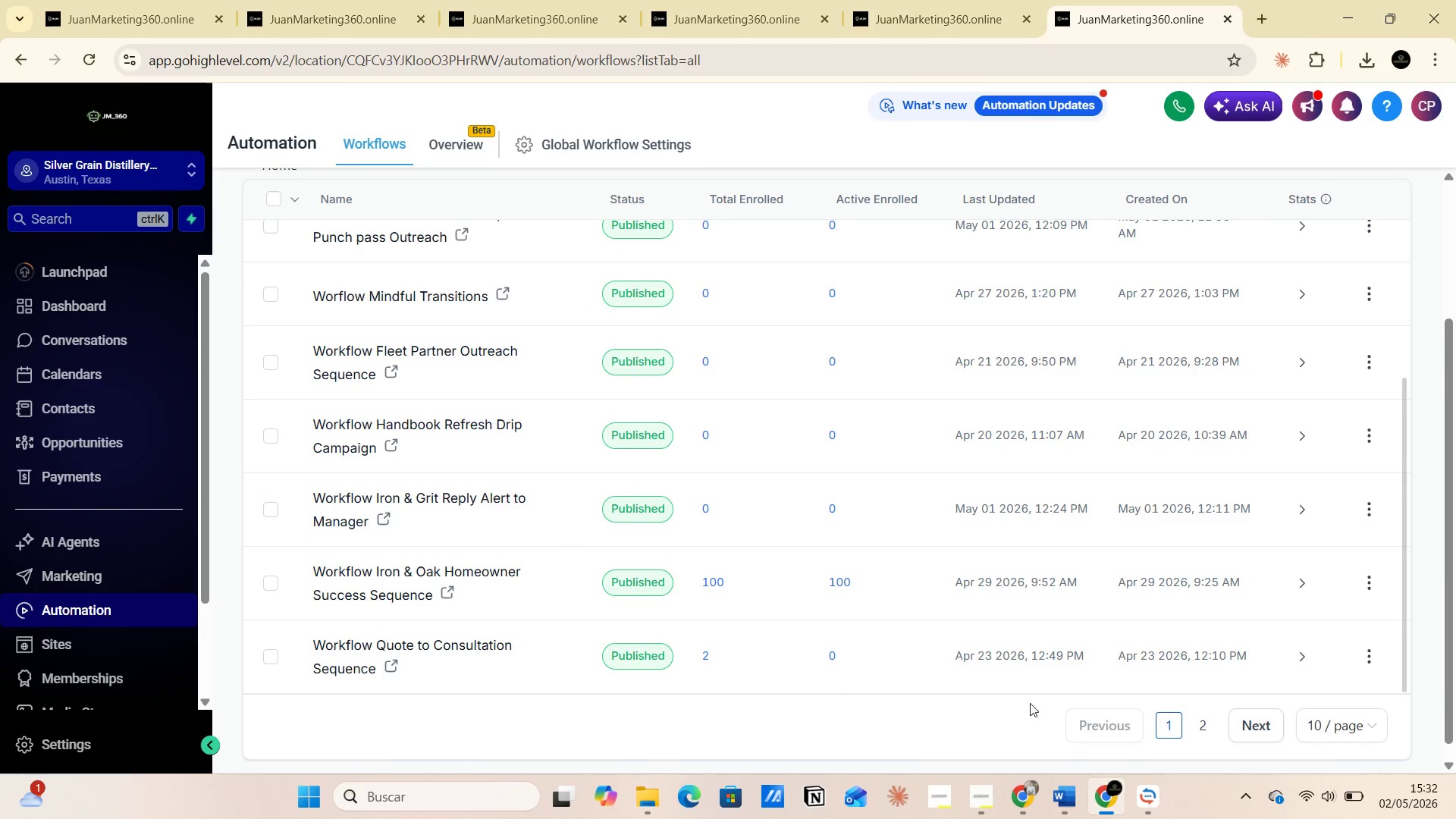 
left_click([1247, 730])
 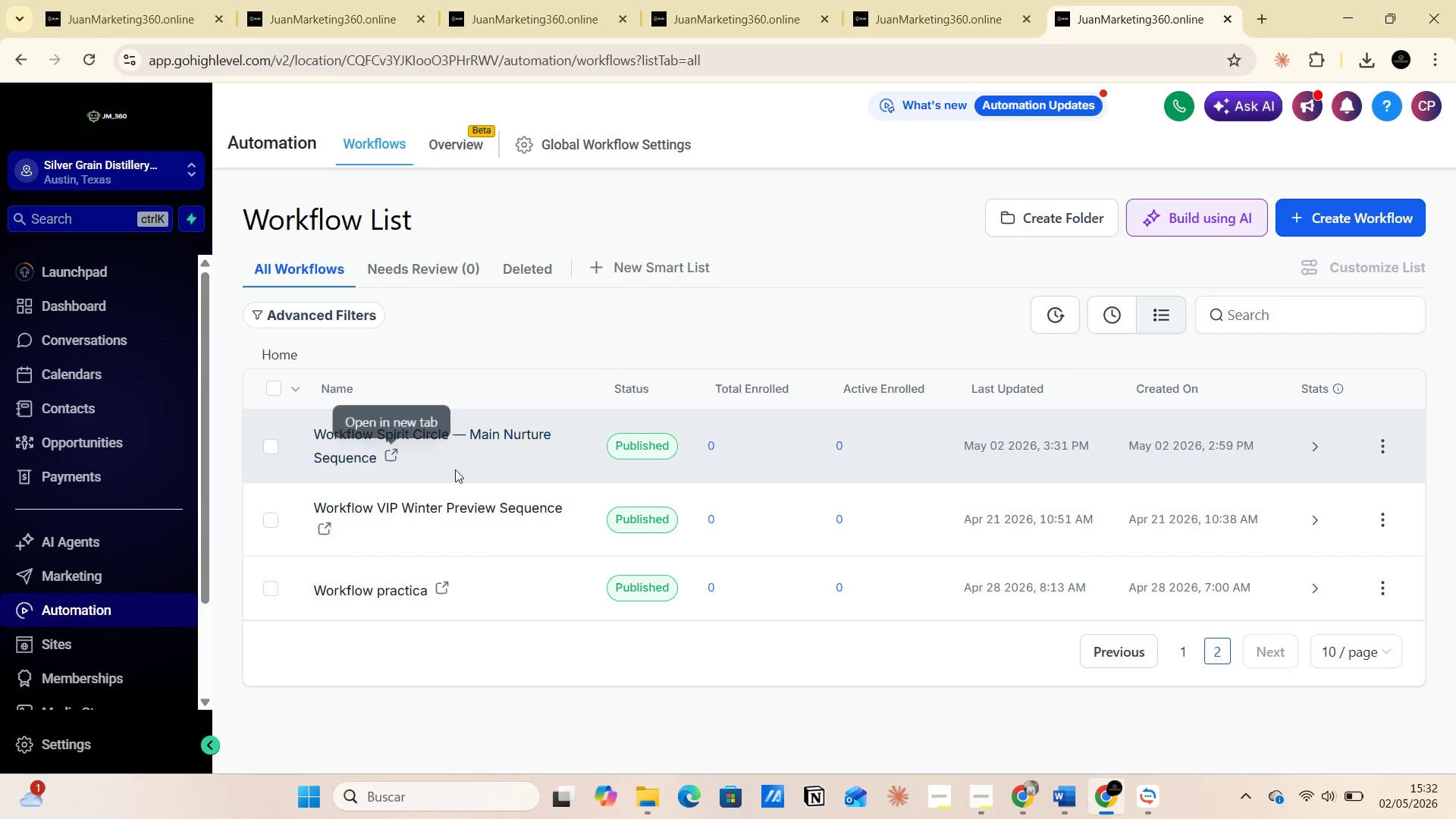 
wait(8.86)
 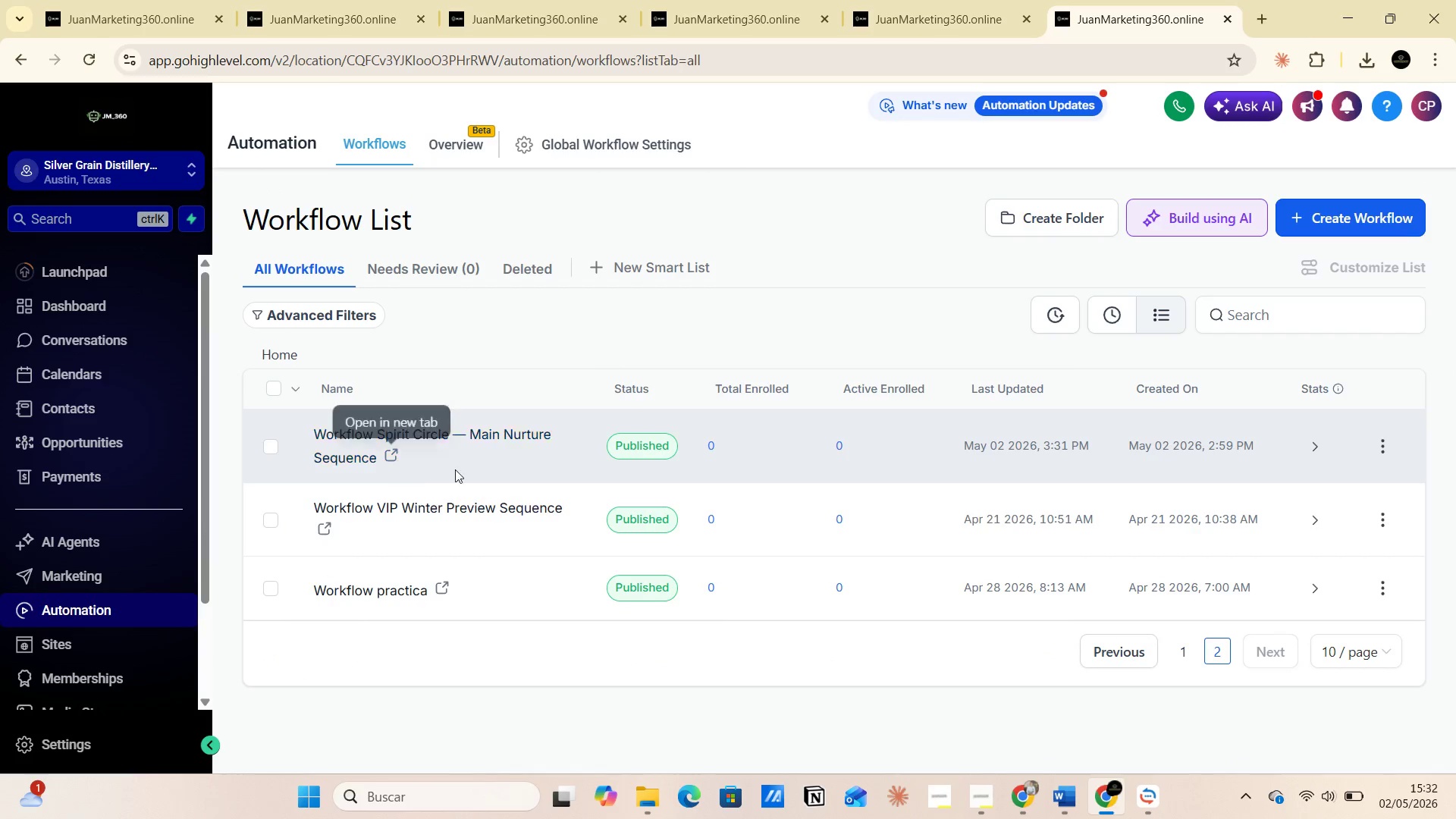 
left_click([1312, 217])
 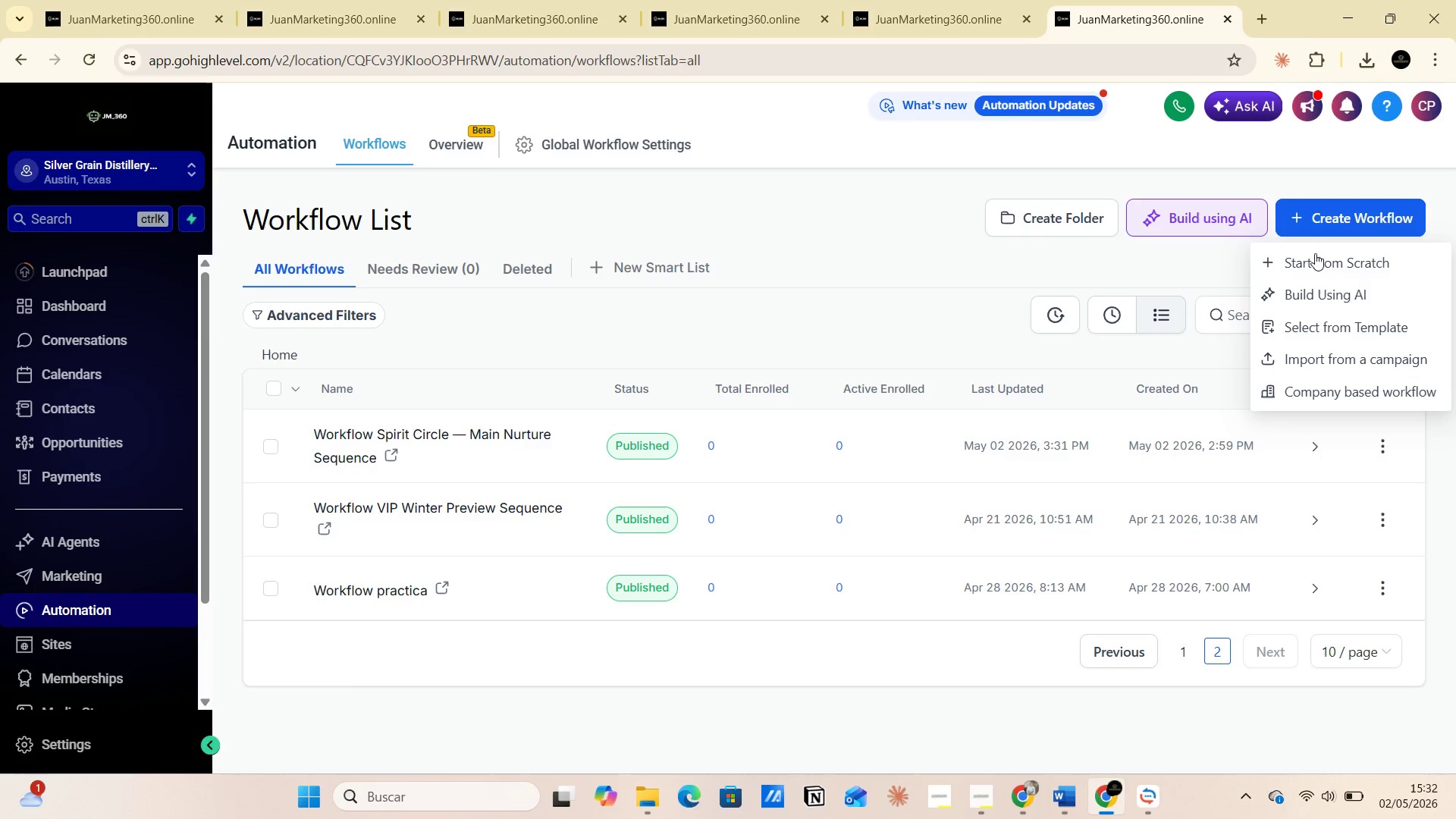 
left_click([1313, 261])
 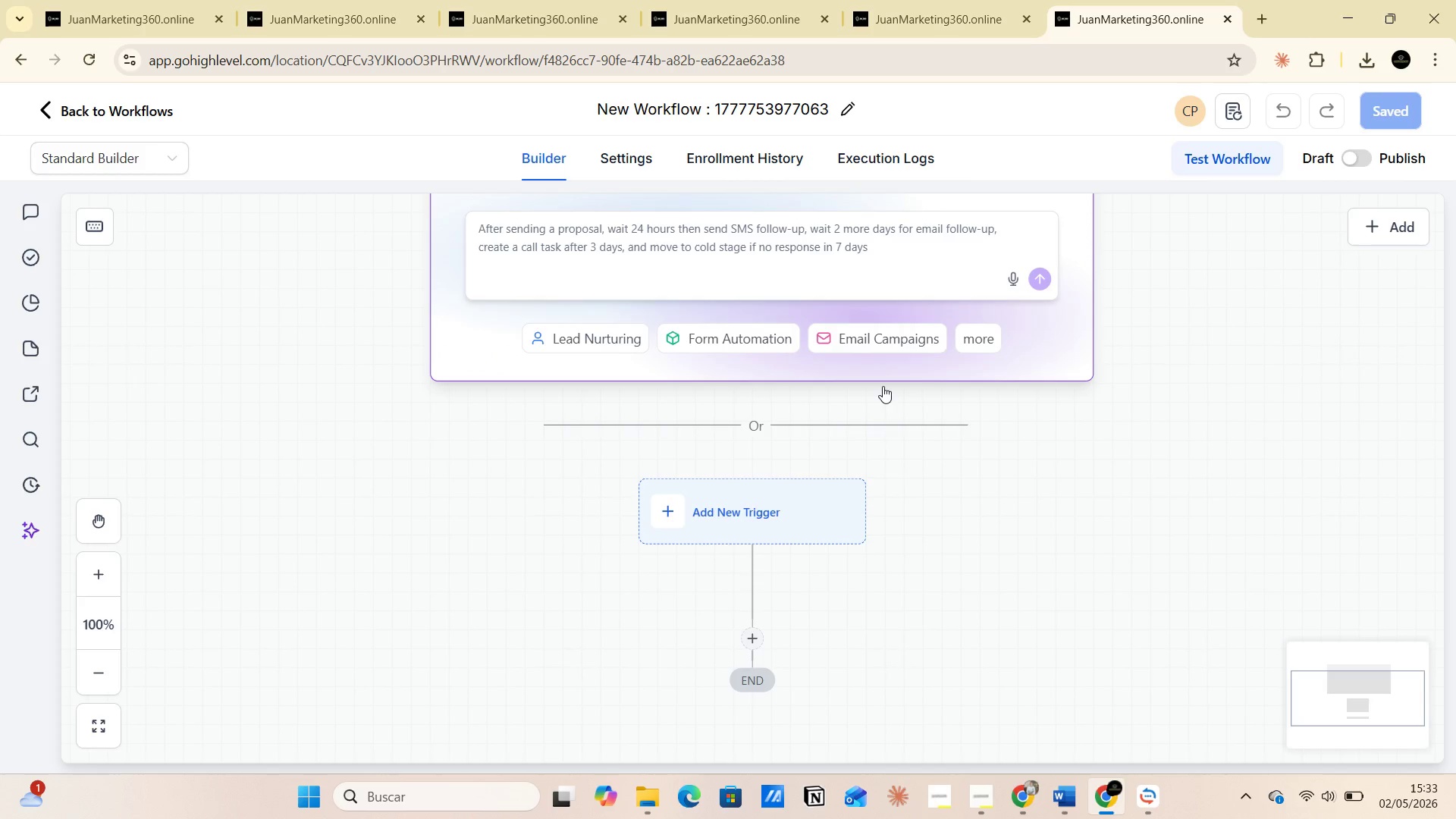 
wait(17.67)
 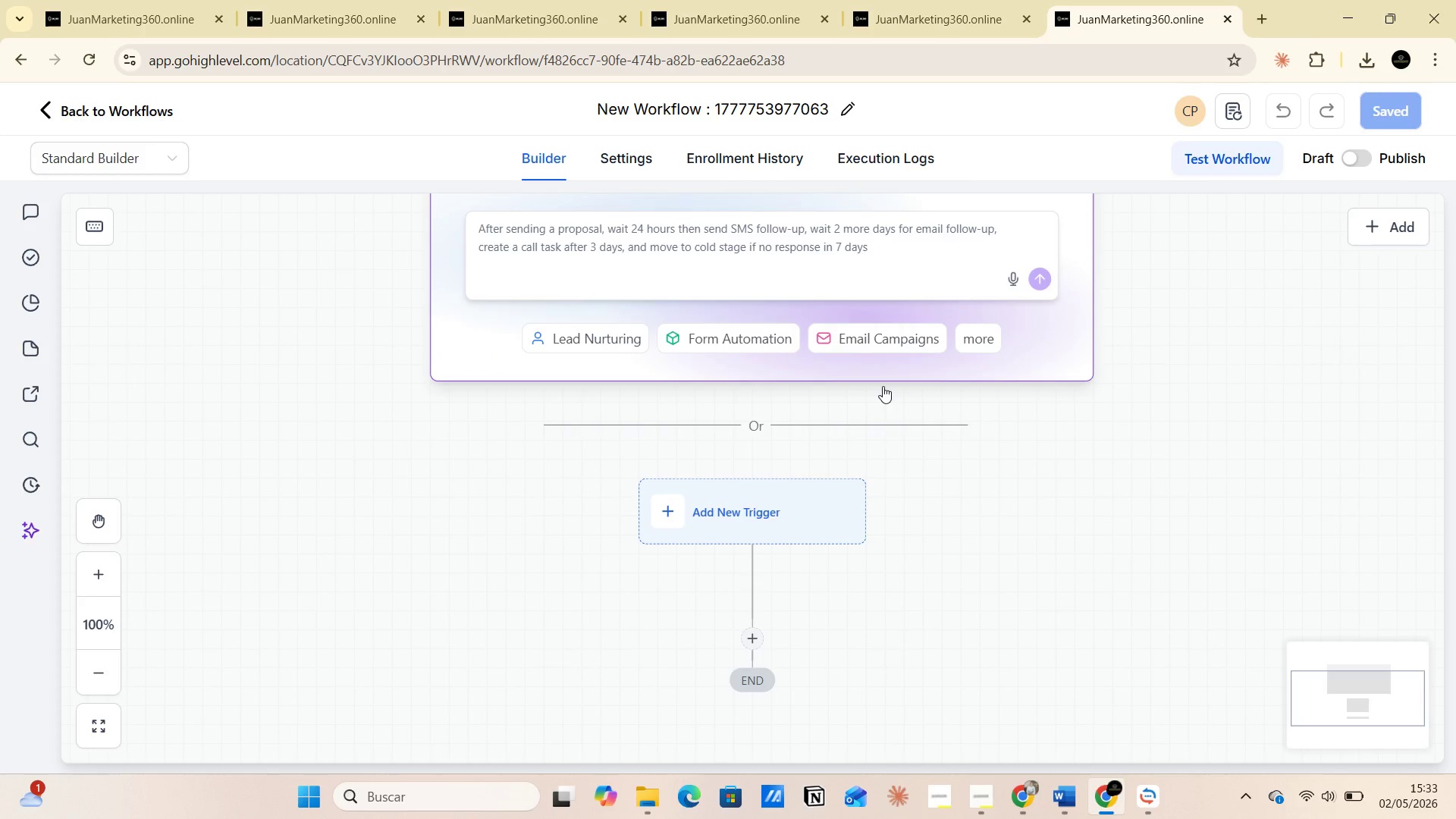 
left_click([846, 108])
 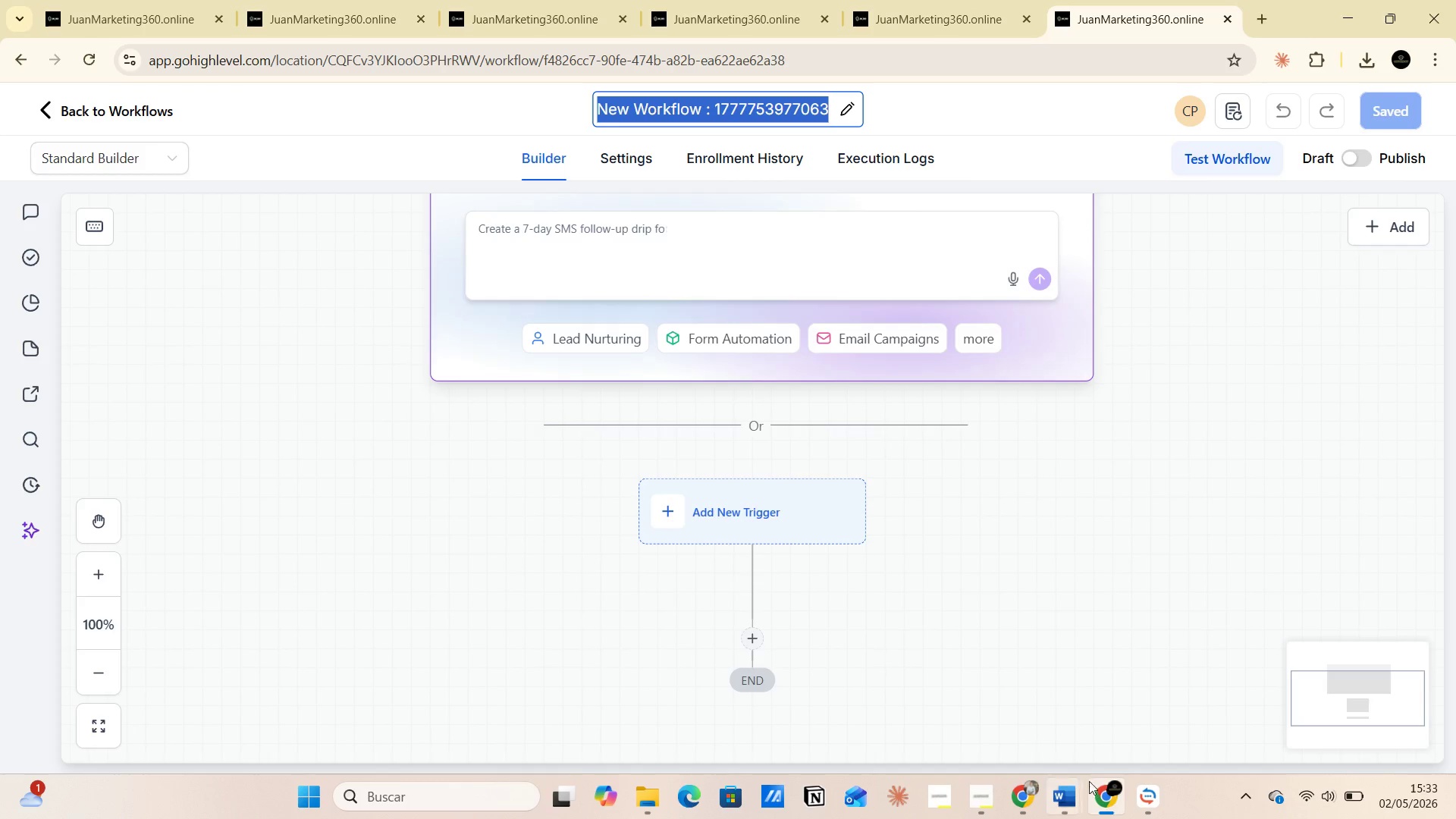 
left_click([1069, 796])
 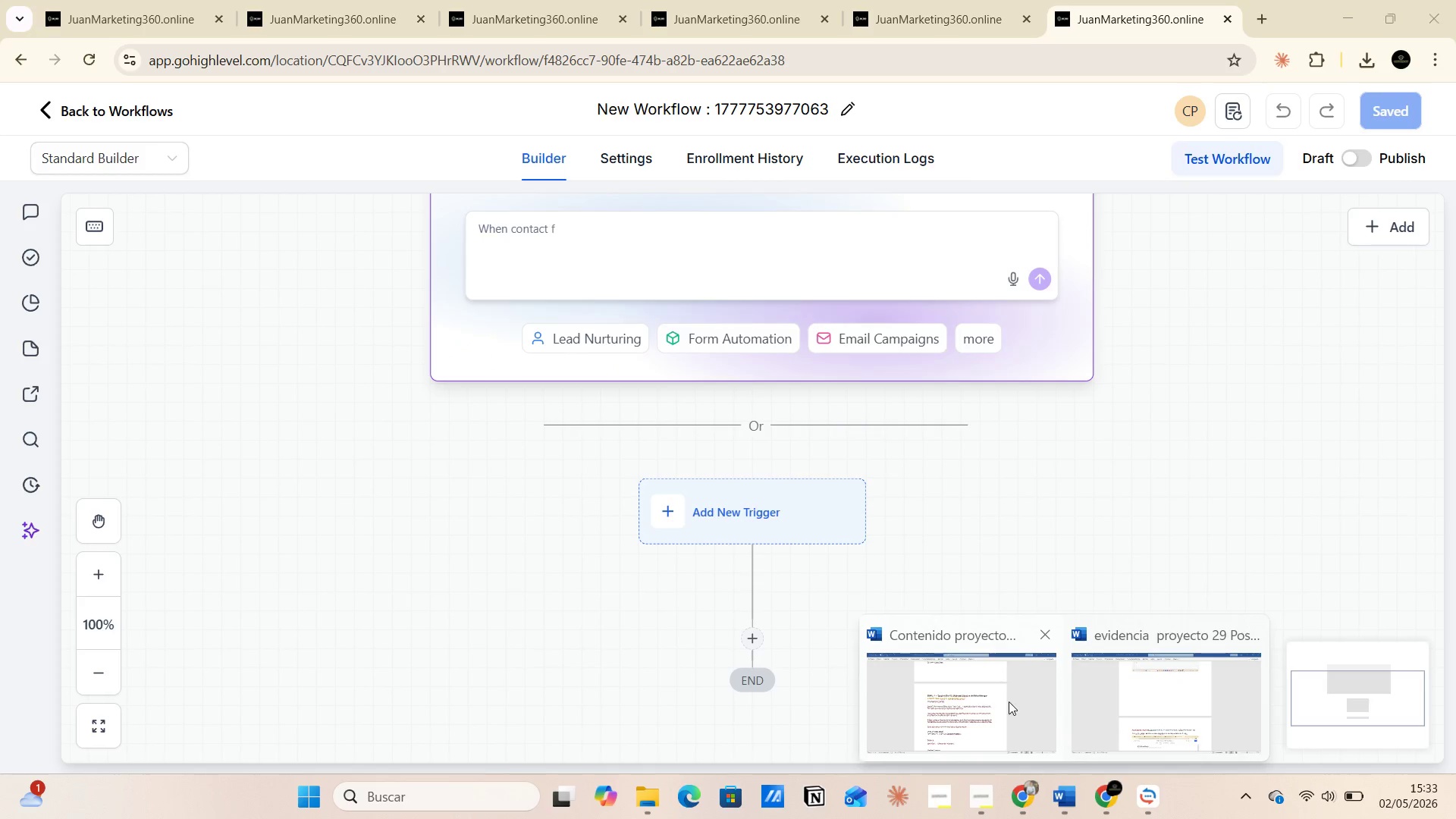 
scroll: coordinate [768, 538], scroll_direction: down, amount: 18.0
 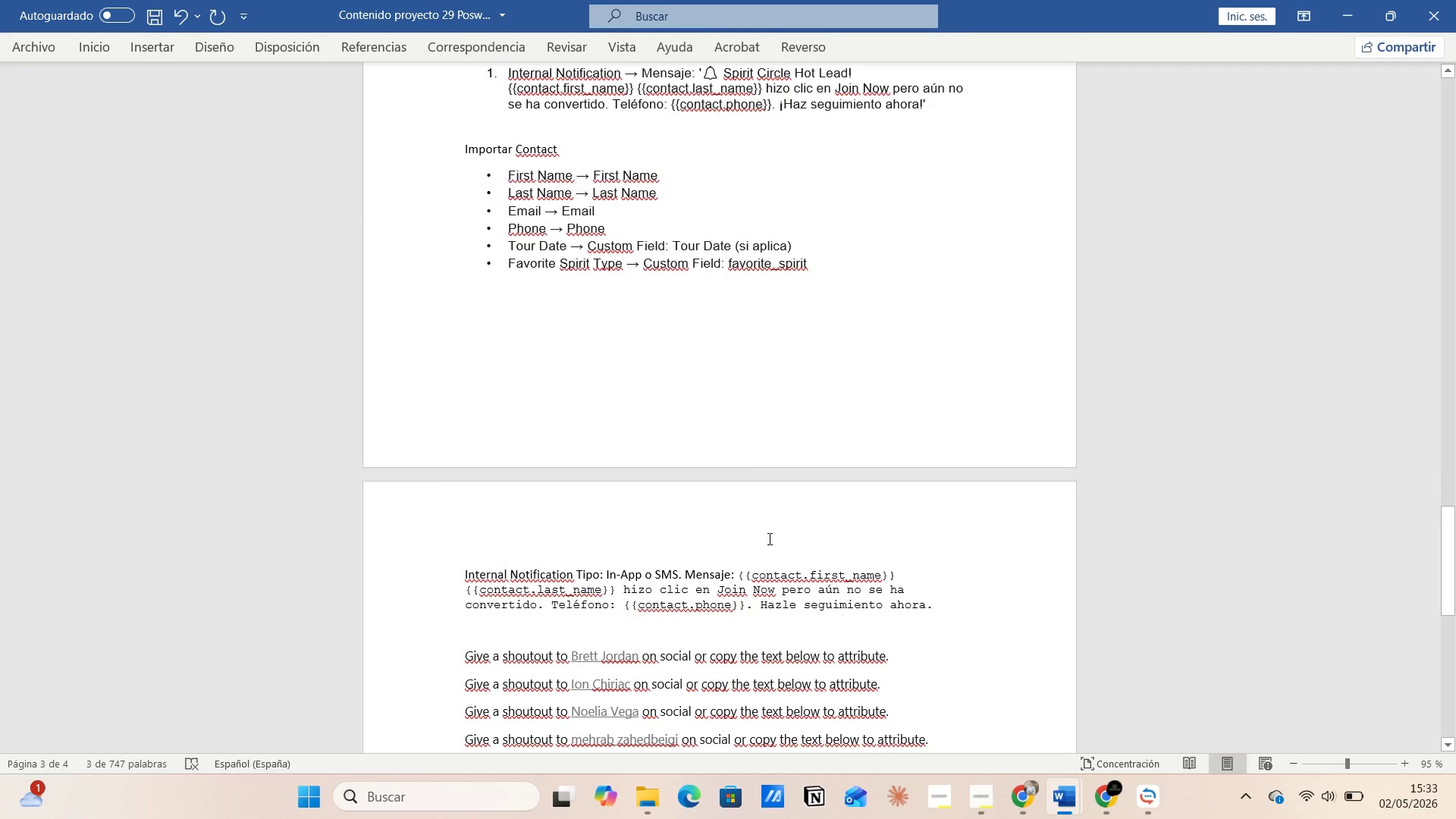 
left_click([1007, 697])
 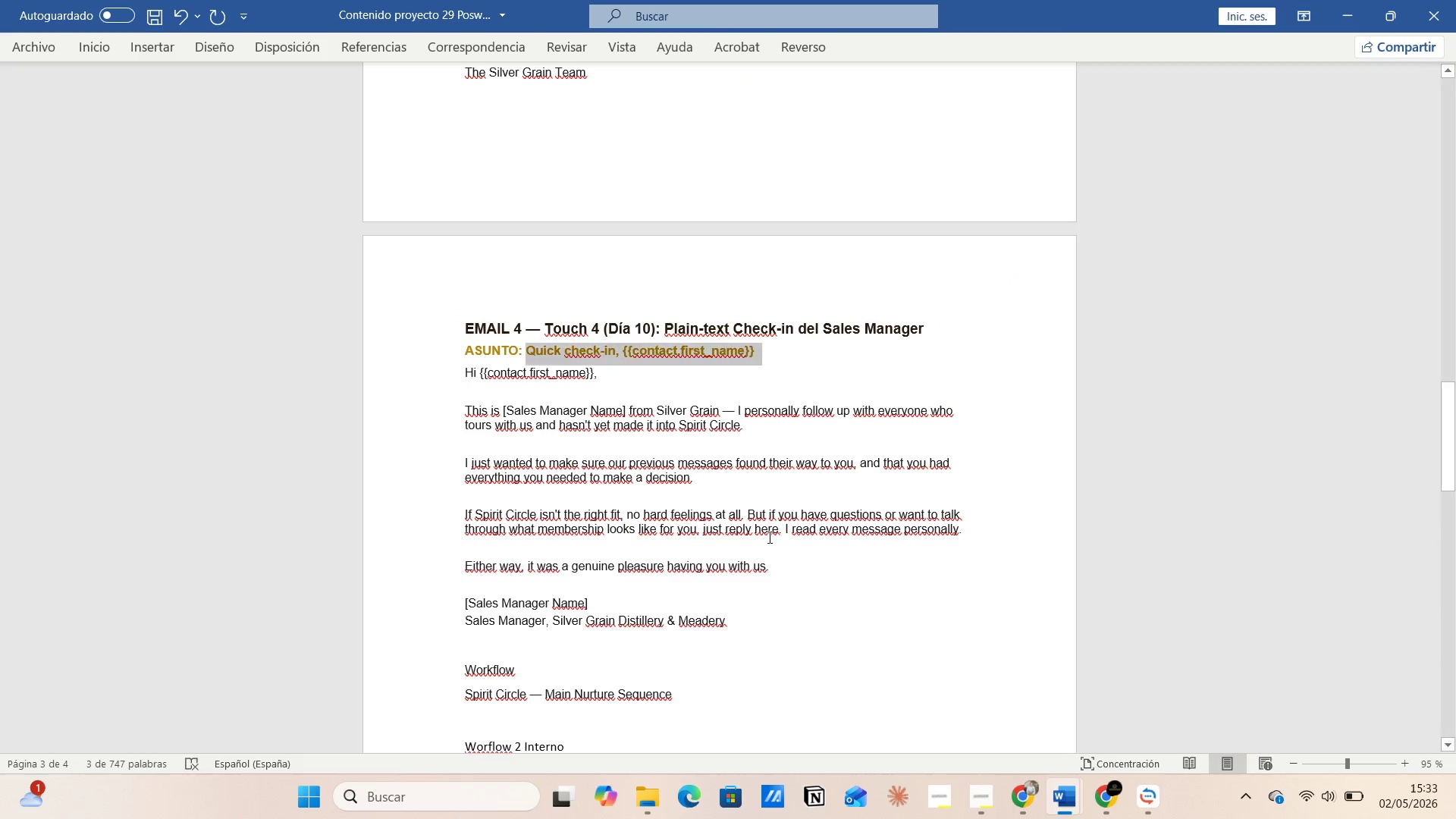 
scroll: coordinate [768, 538], scroll_direction: up, amount: 10.0
 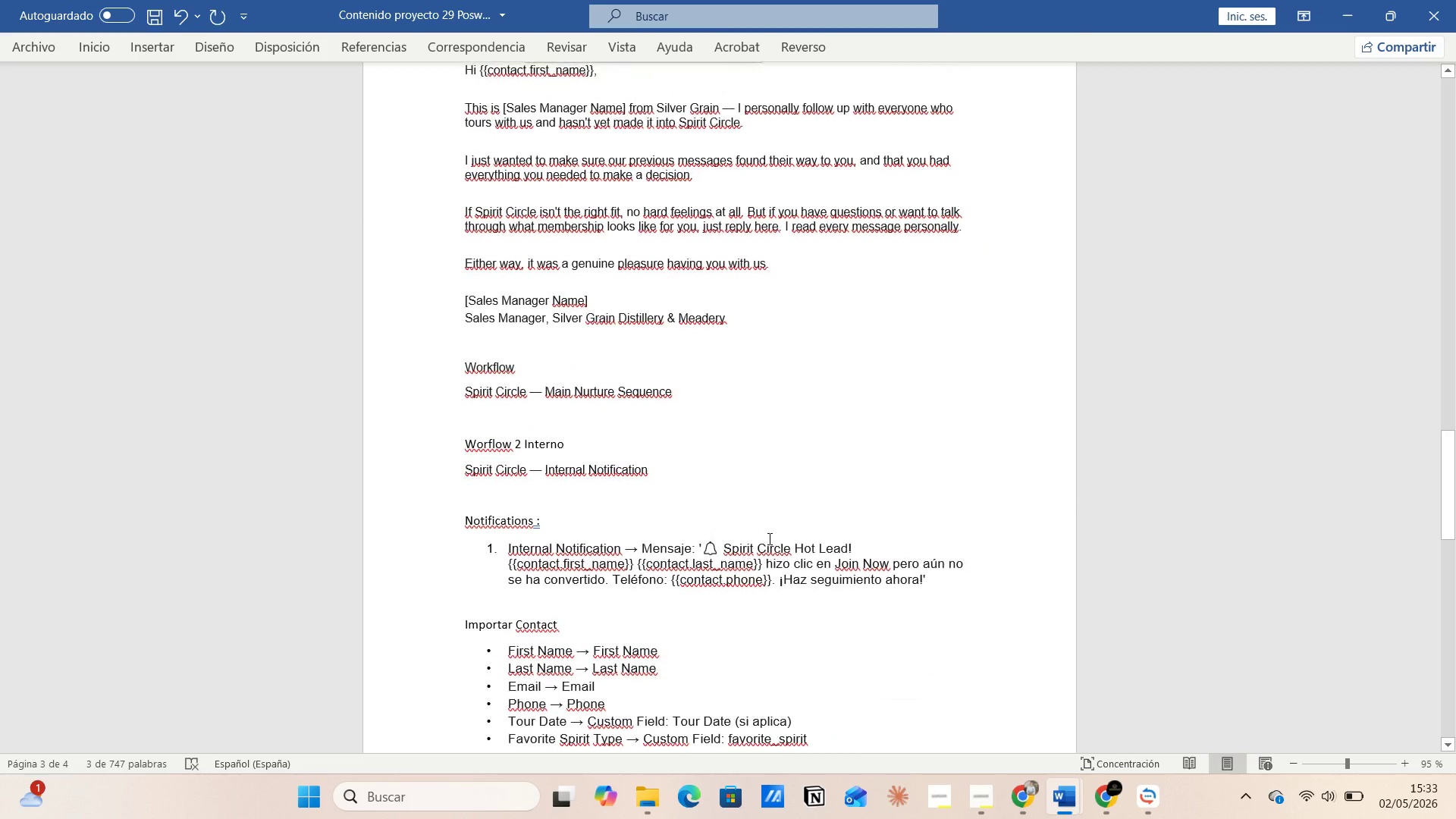 
left_click([768, 538])
 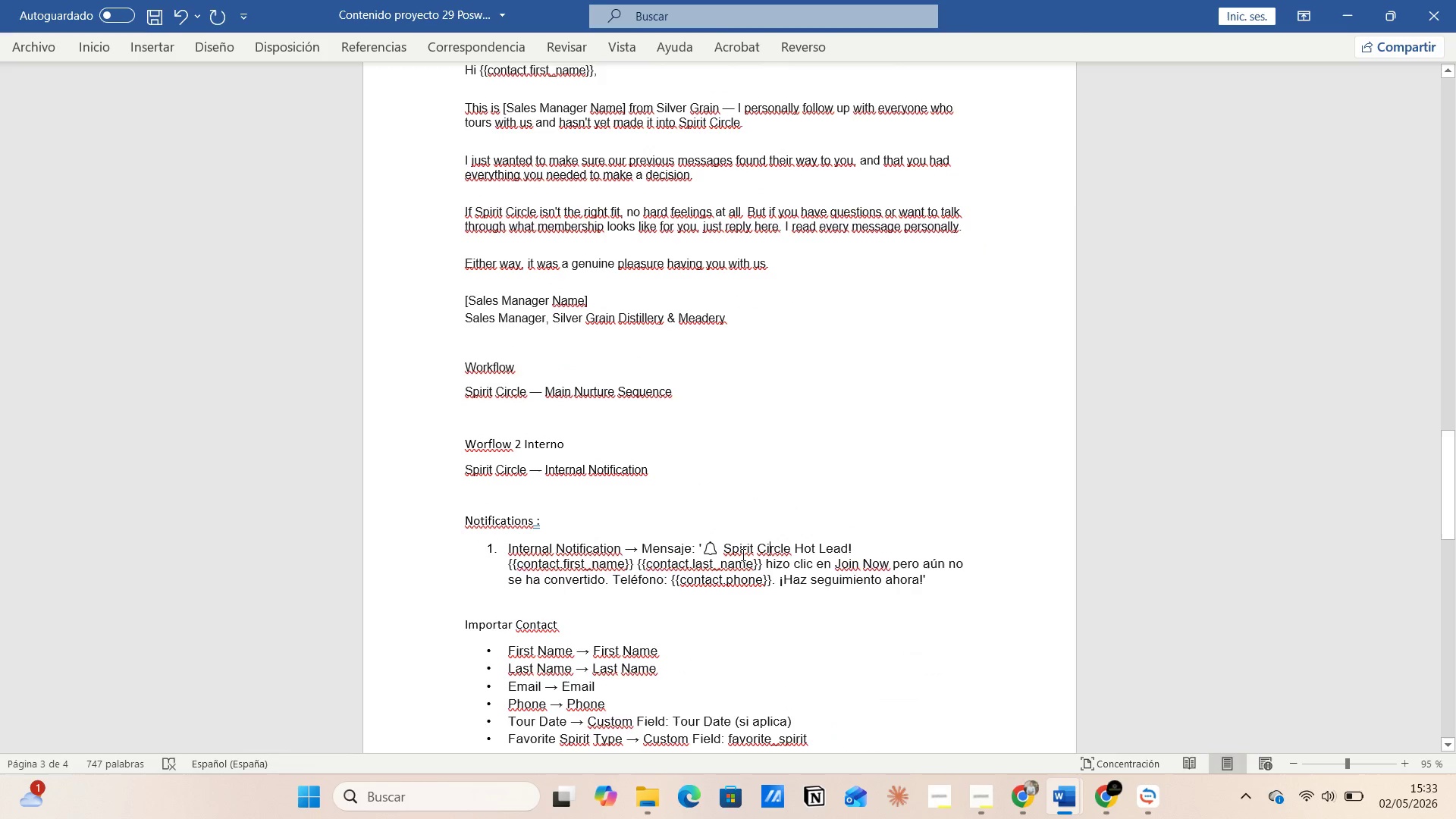 
left_click([742, 554])
 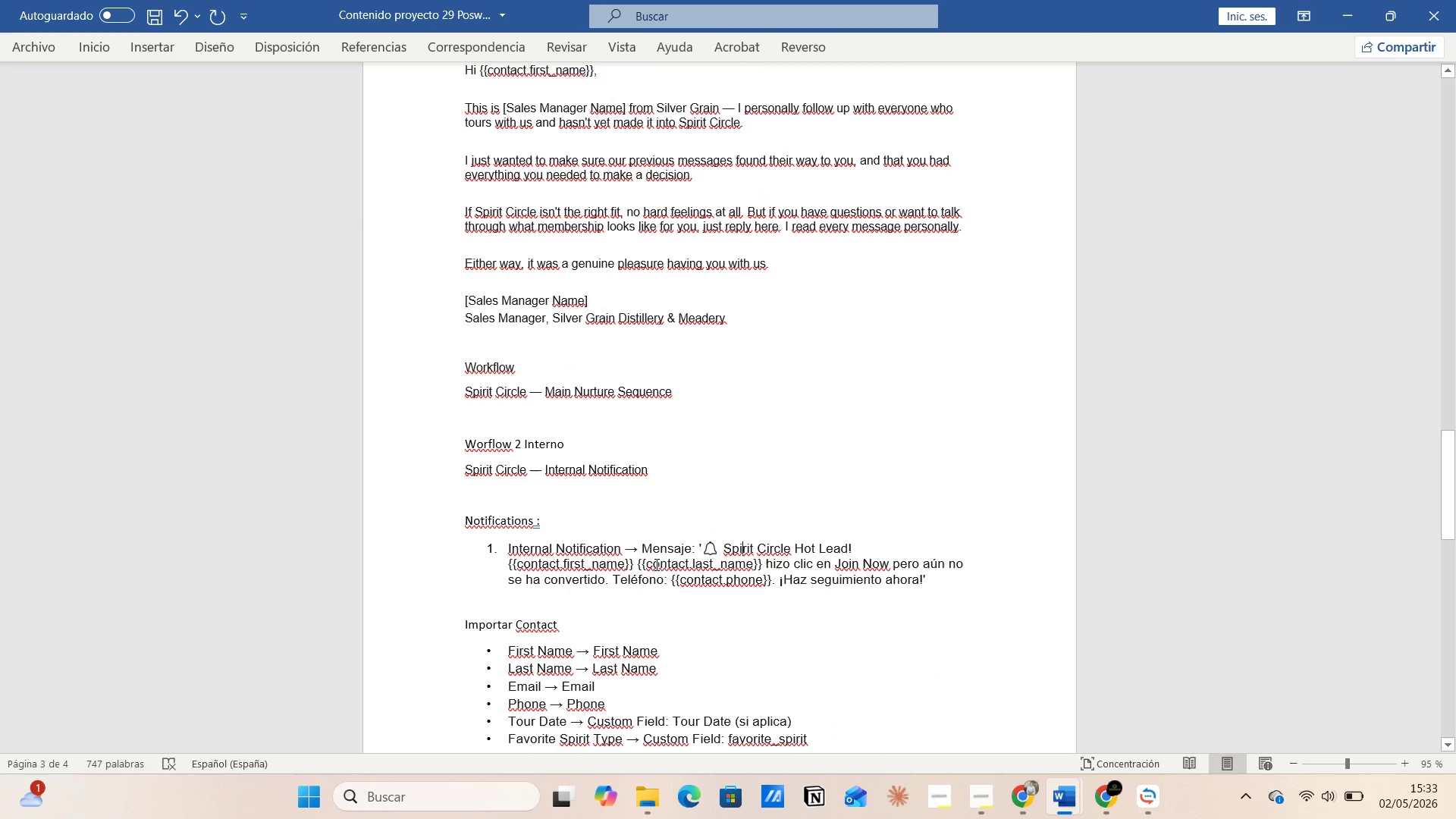 
left_click([655, 564])
 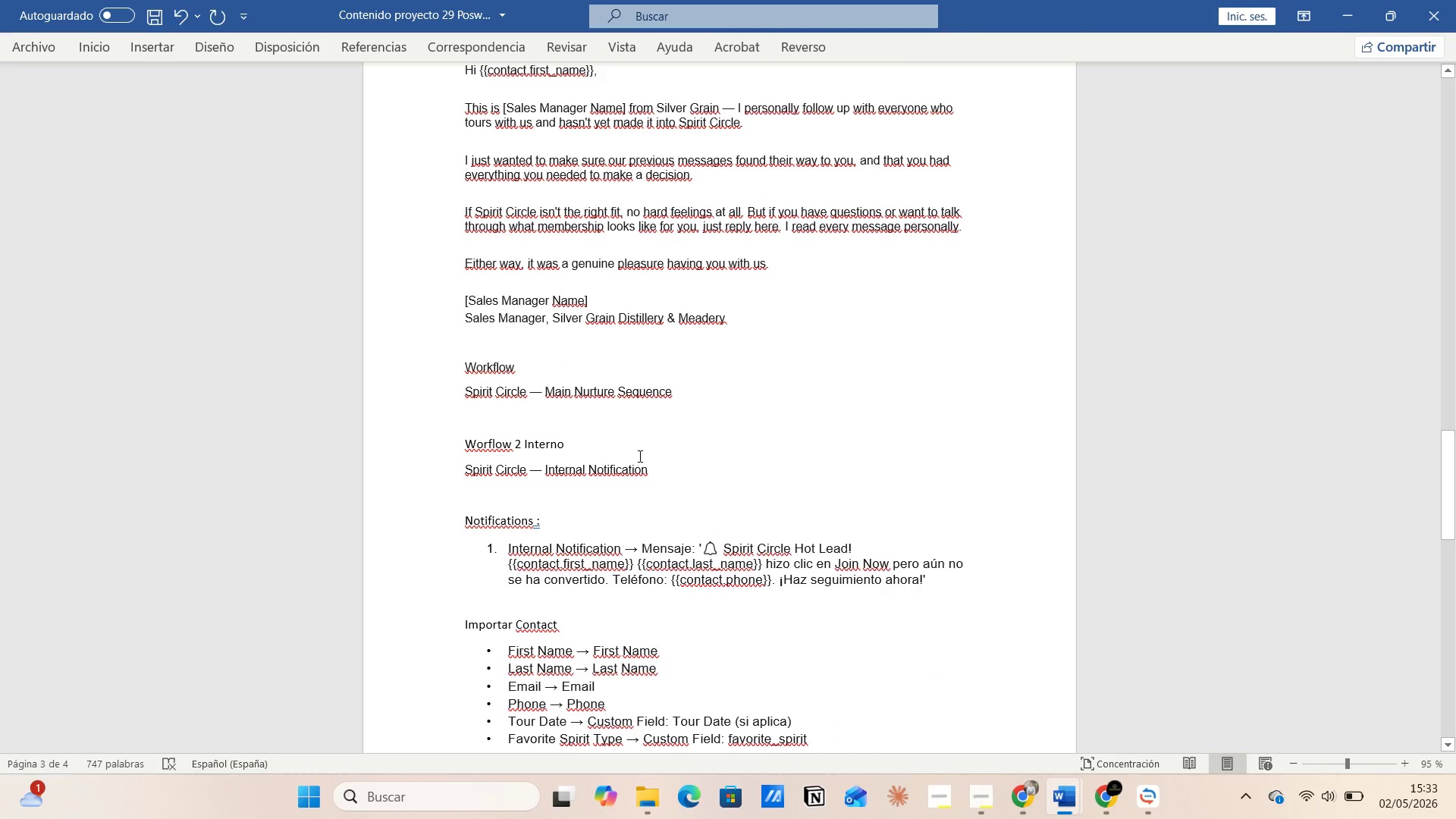 
left_click([639, 456])
 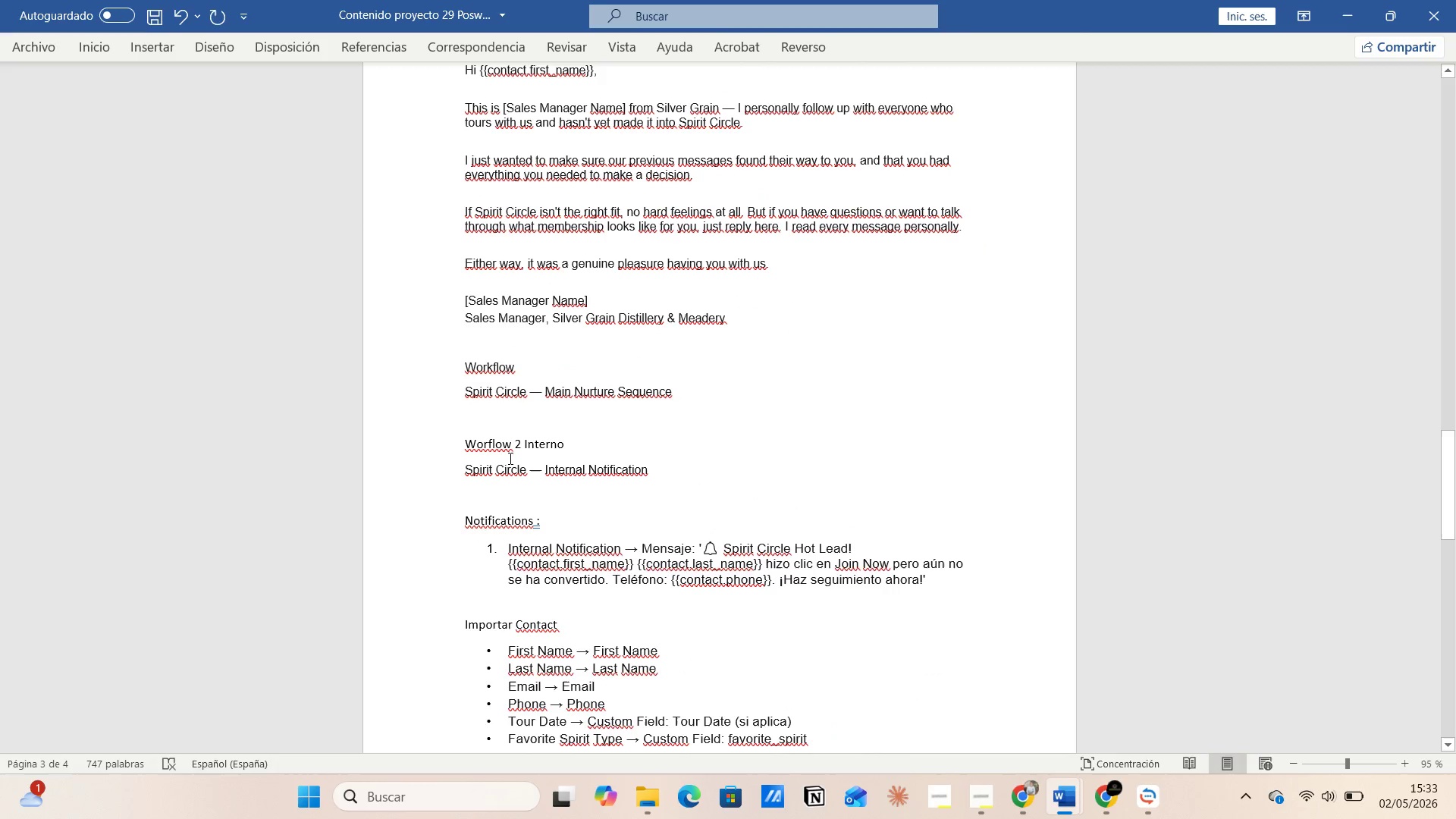 
left_click([508, 457])
 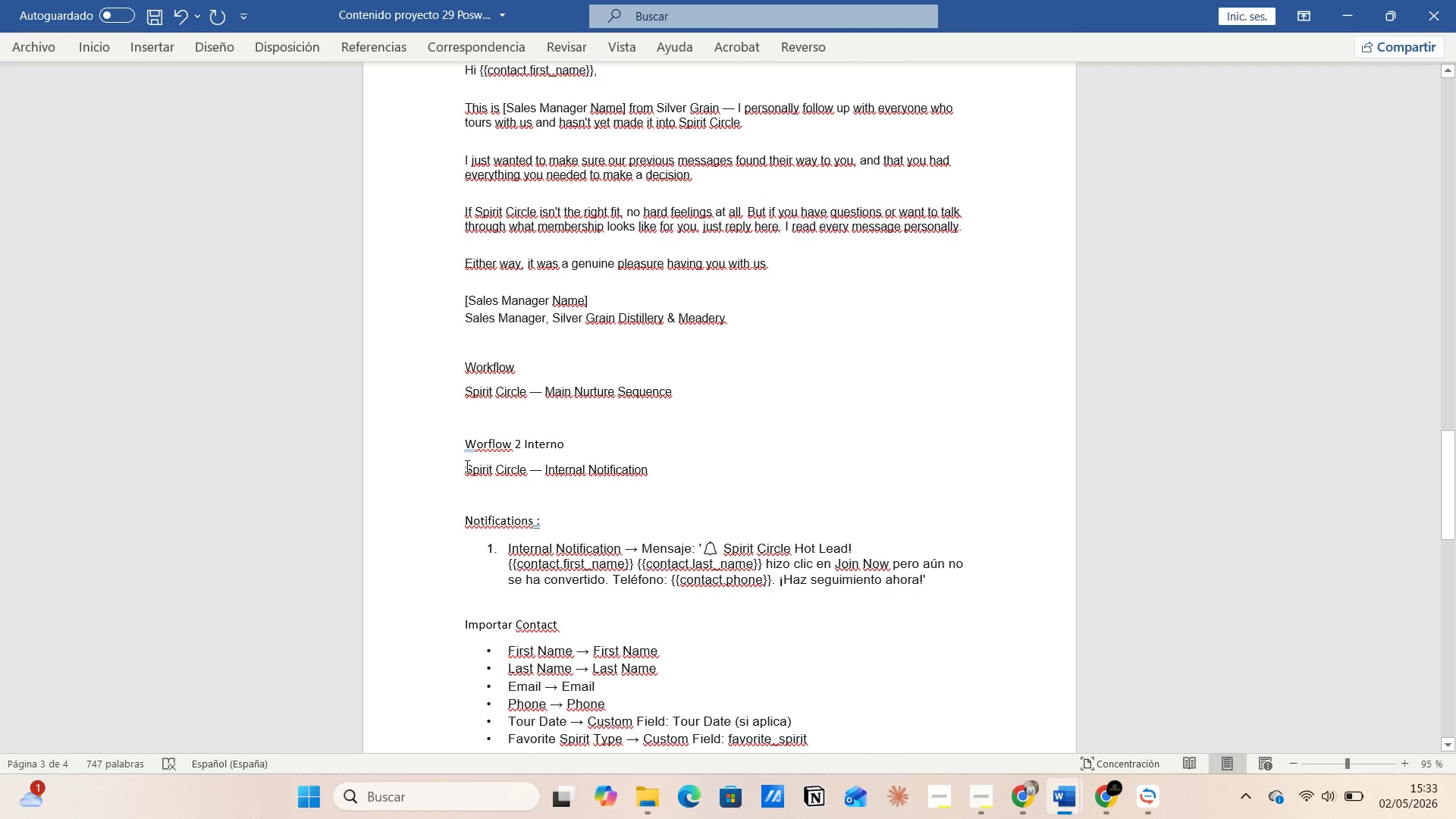 
left_click_drag(start_coordinate=[466, 466], to_coordinate=[657, 473])
 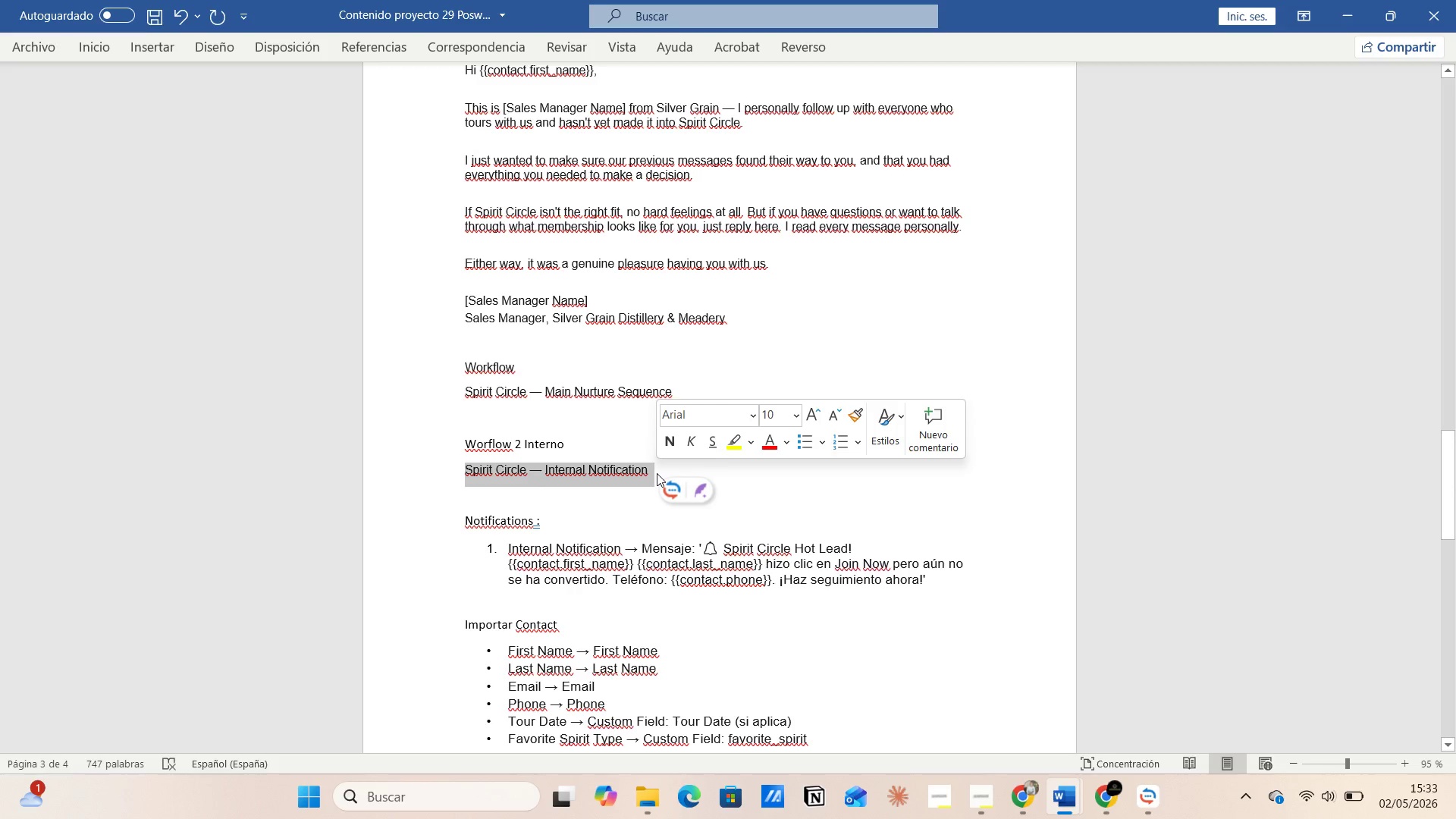 
key(Control+C)
 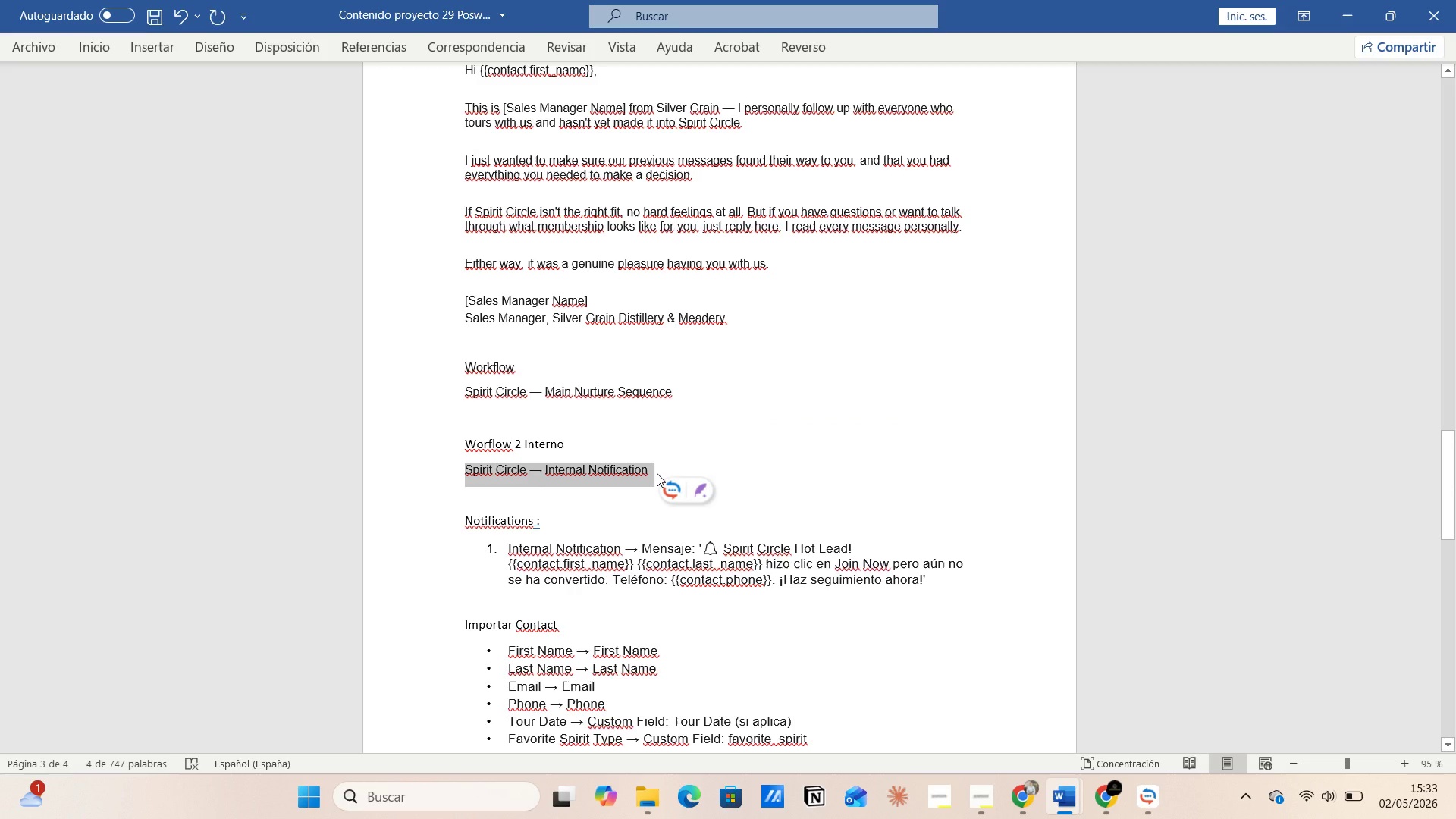 
key(Alt+Tab)
 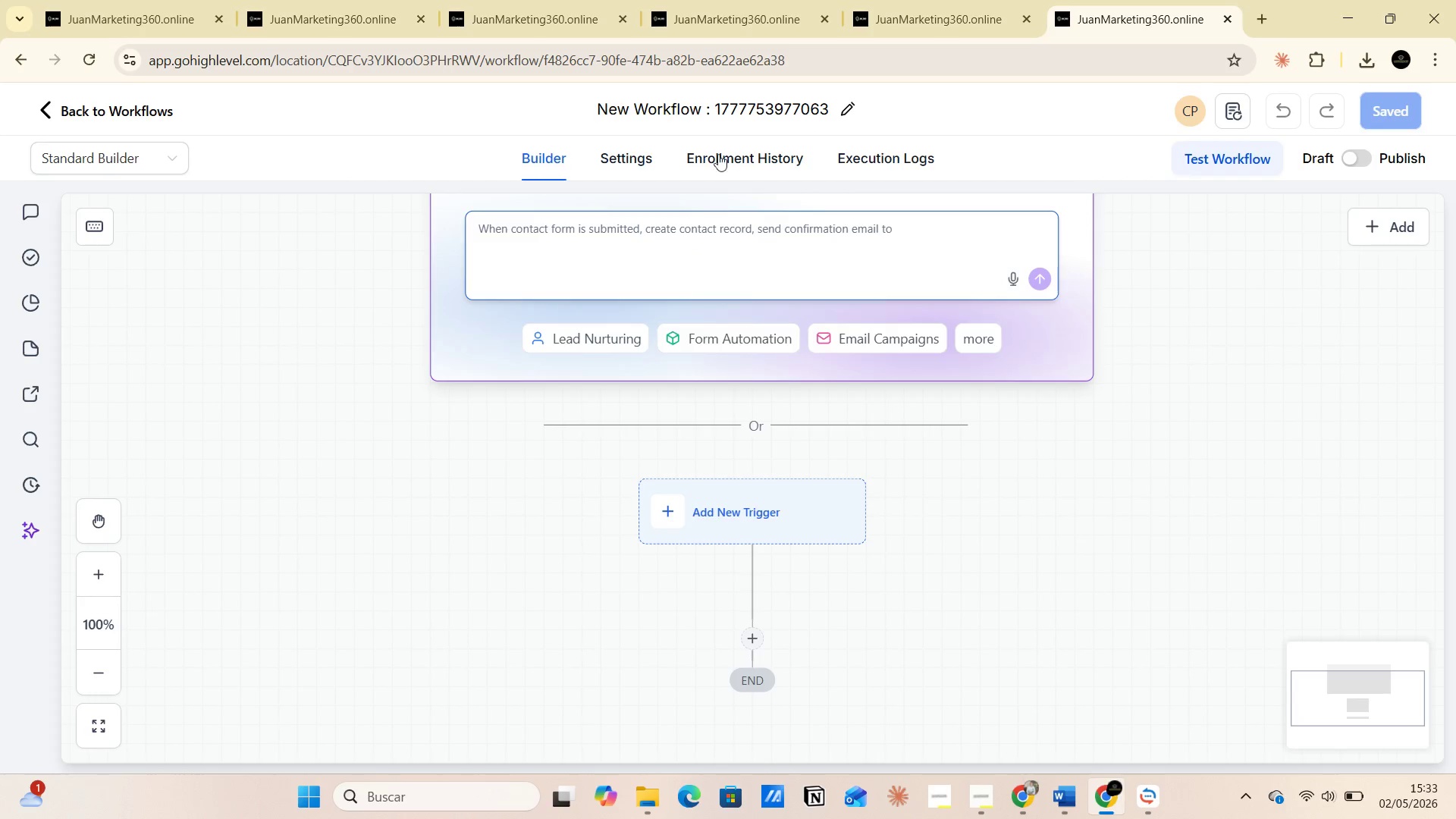 
left_click([718, 103])
 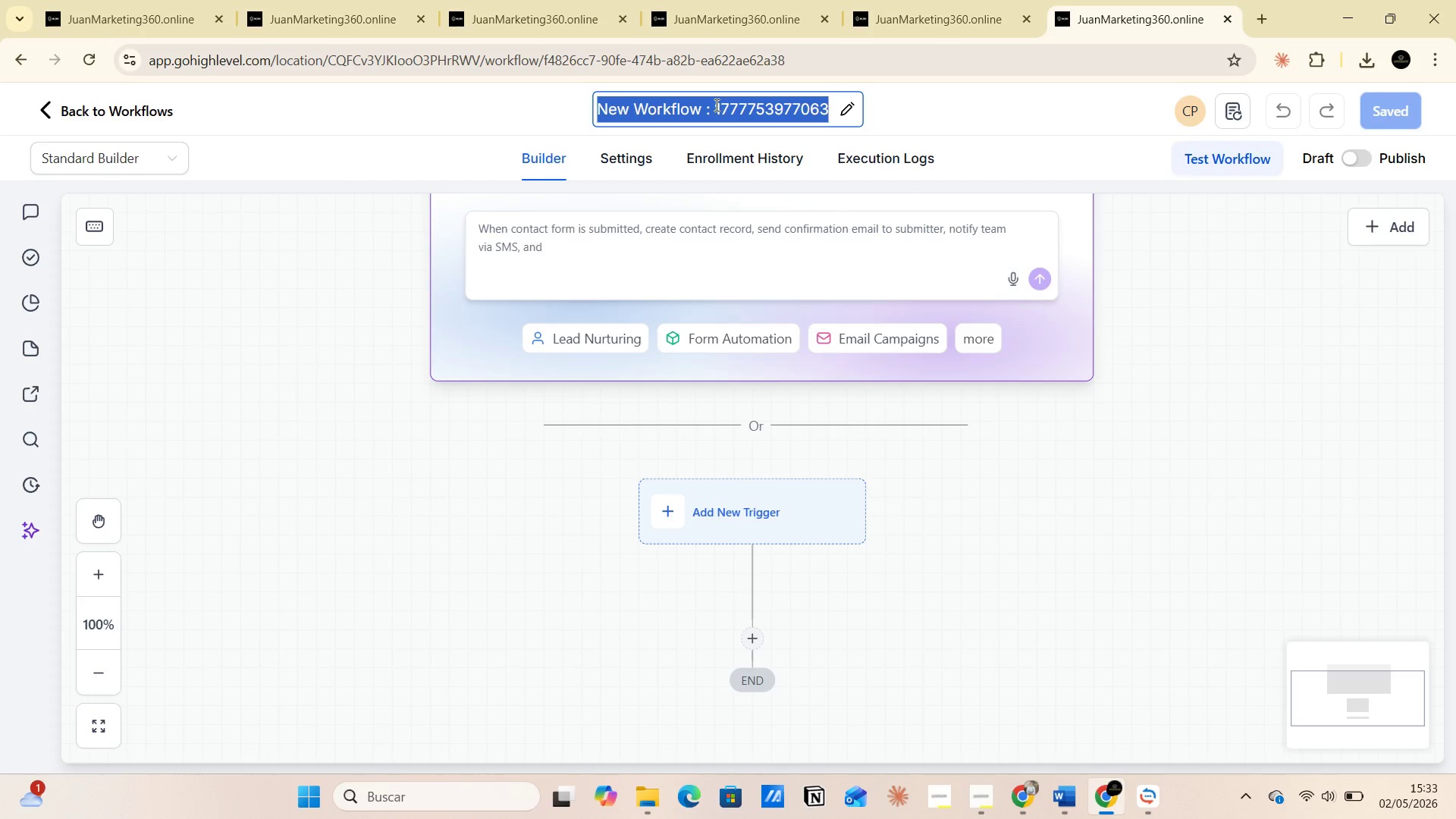 
left_click([714, 106])
 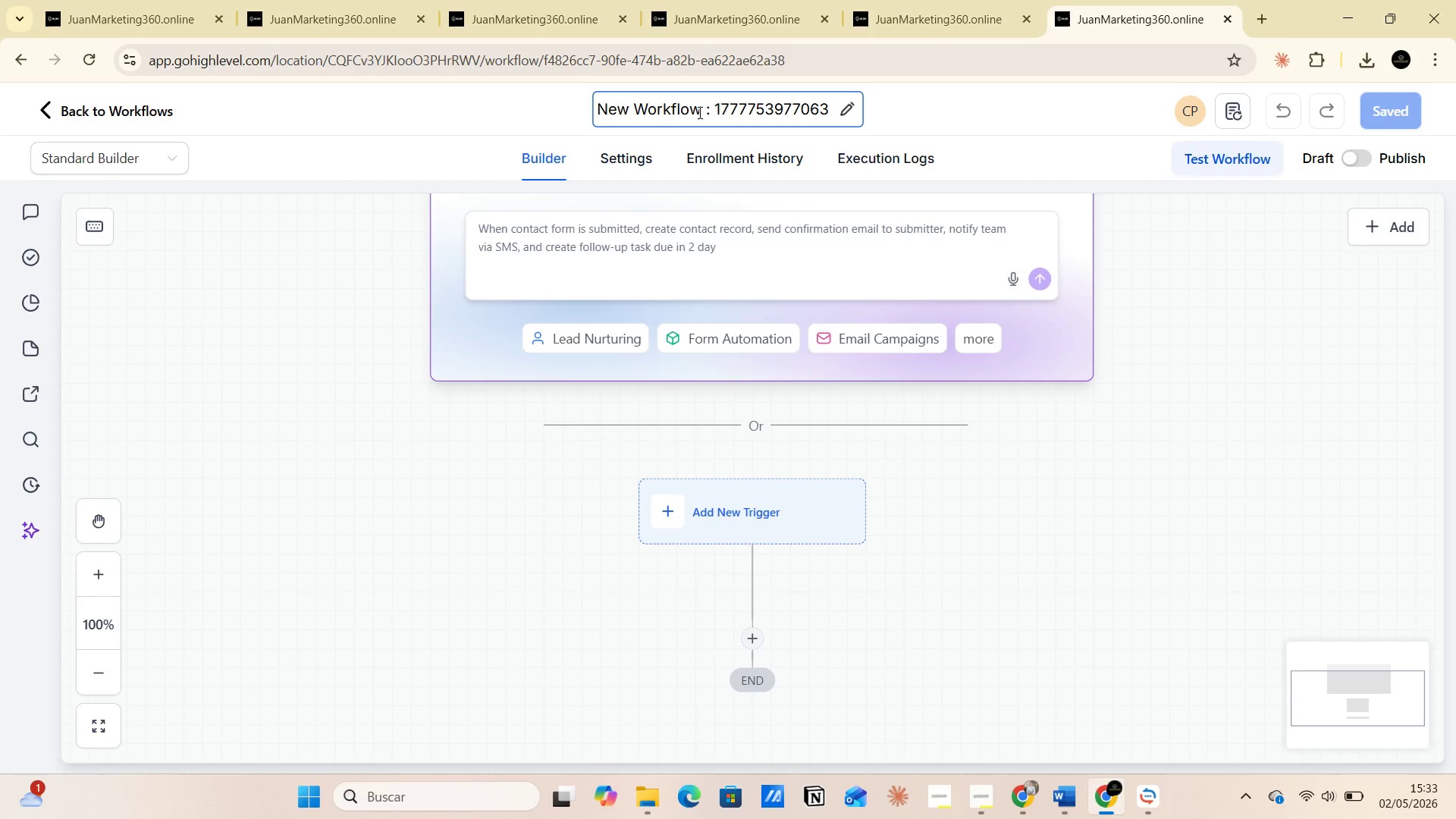 
left_click([694, 112])
 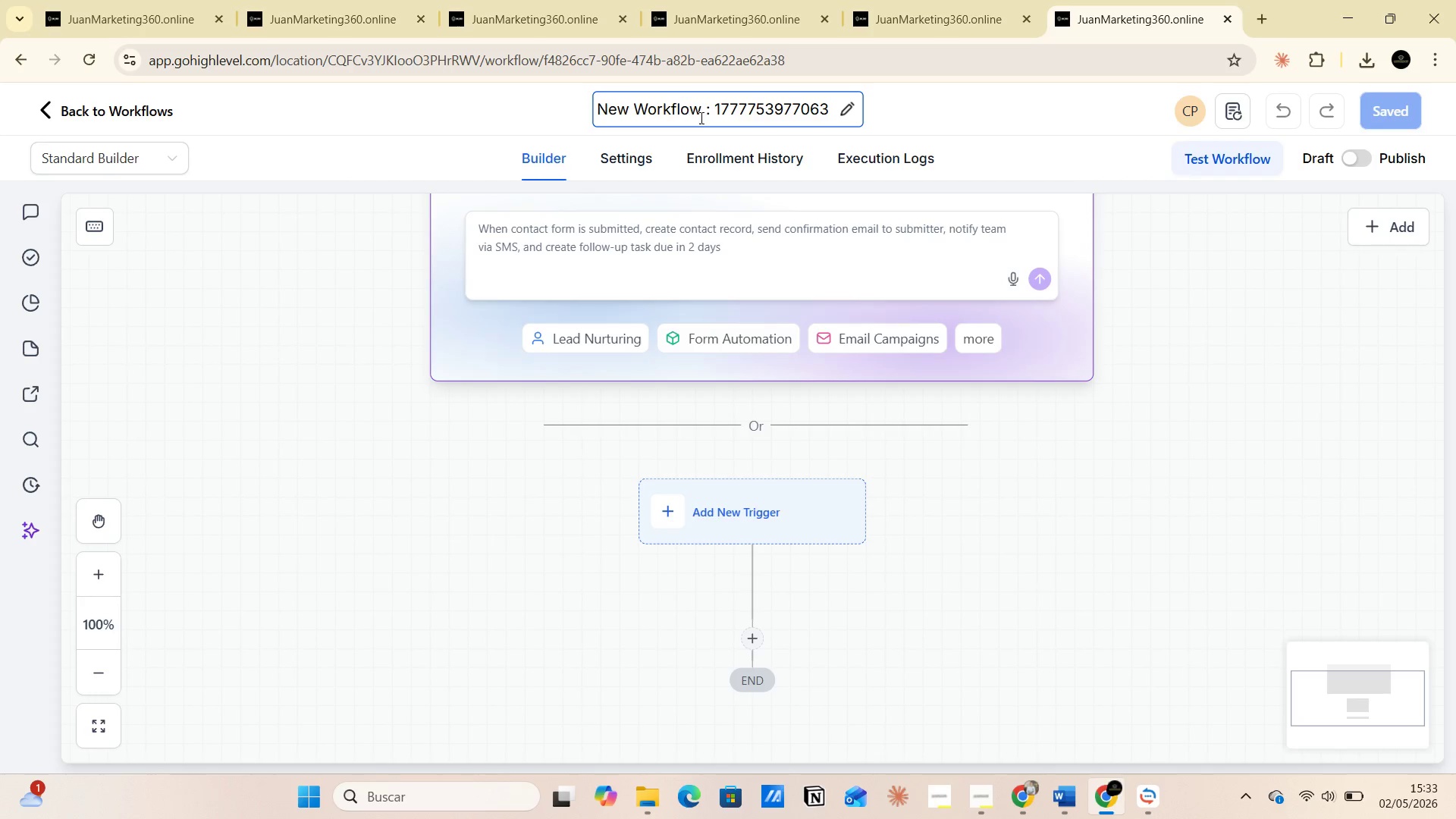 
left_click([700, 118])
 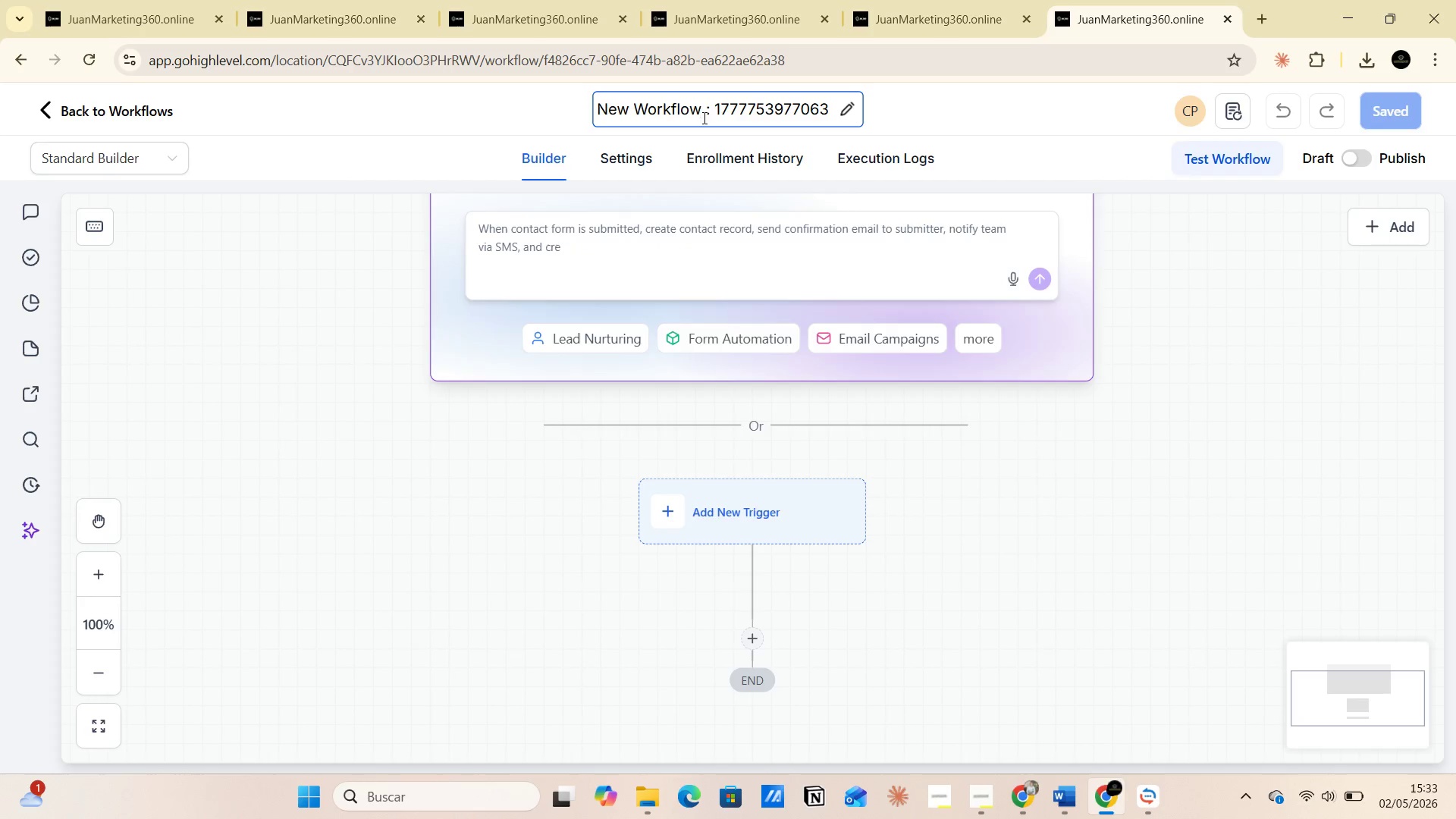 
left_click([704, 118])
 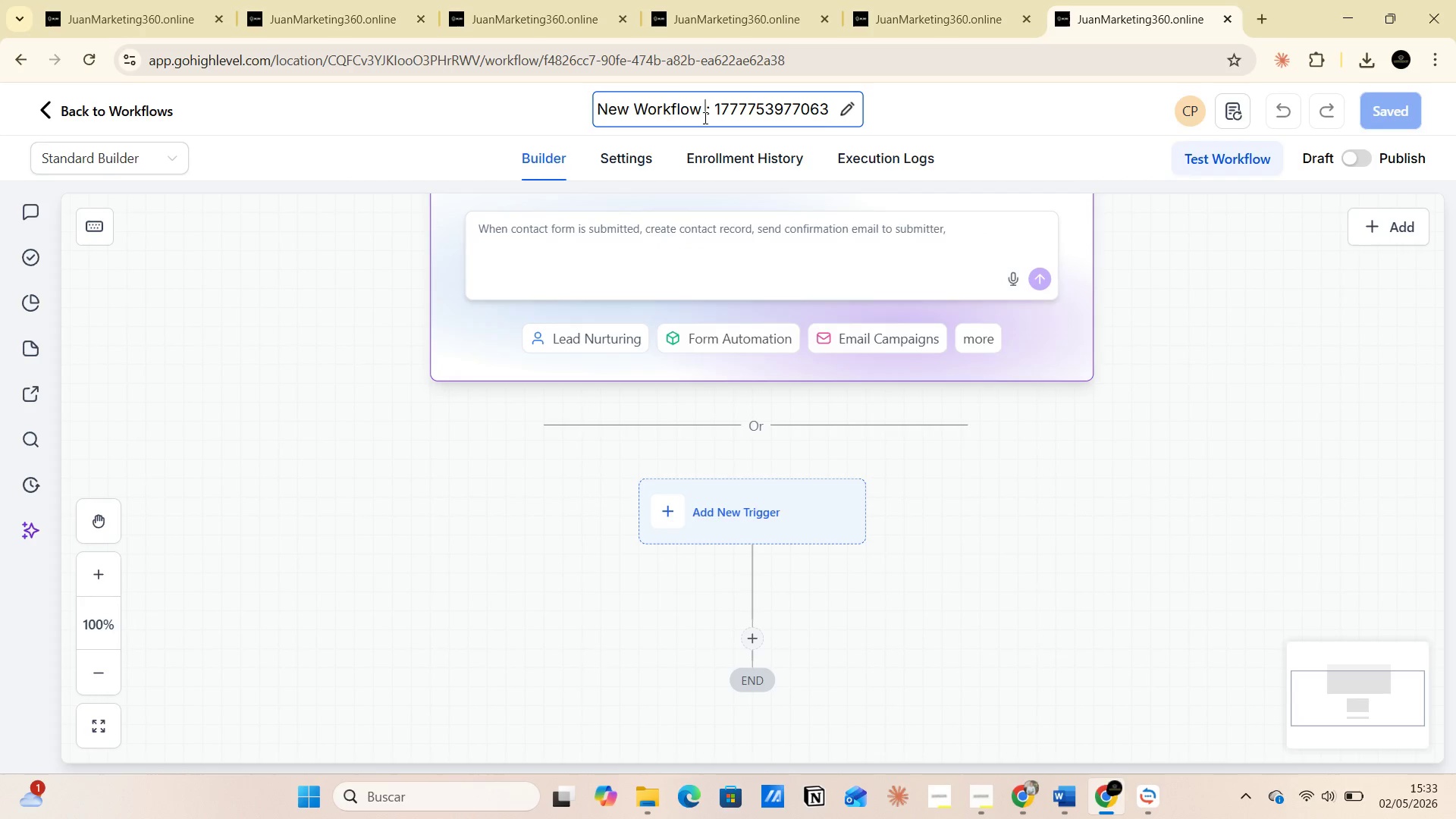 
left_click_drag(start_coordinate=[704, 118], to_coordinate=[780, 117])
 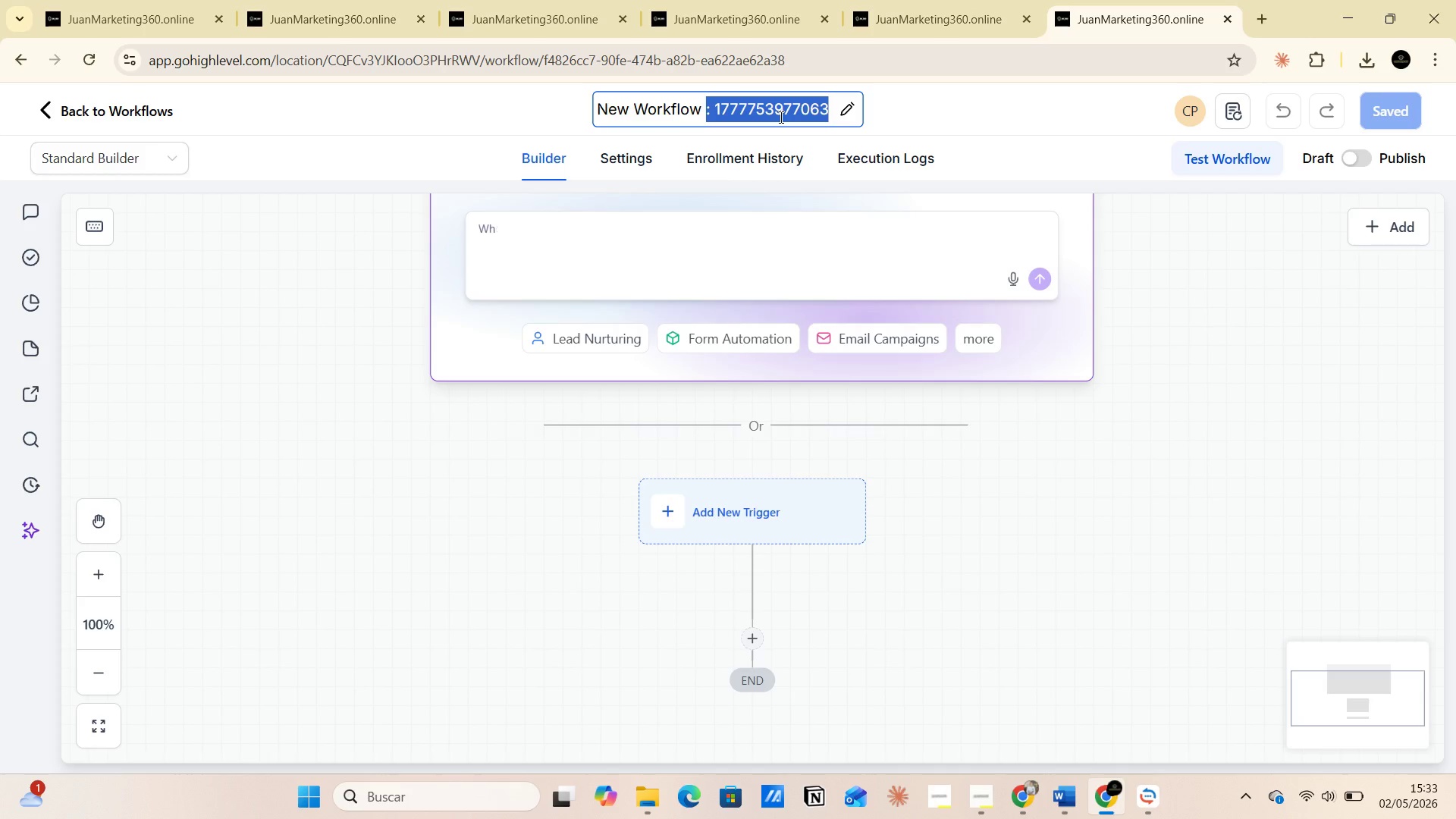 
key(Control+V)
 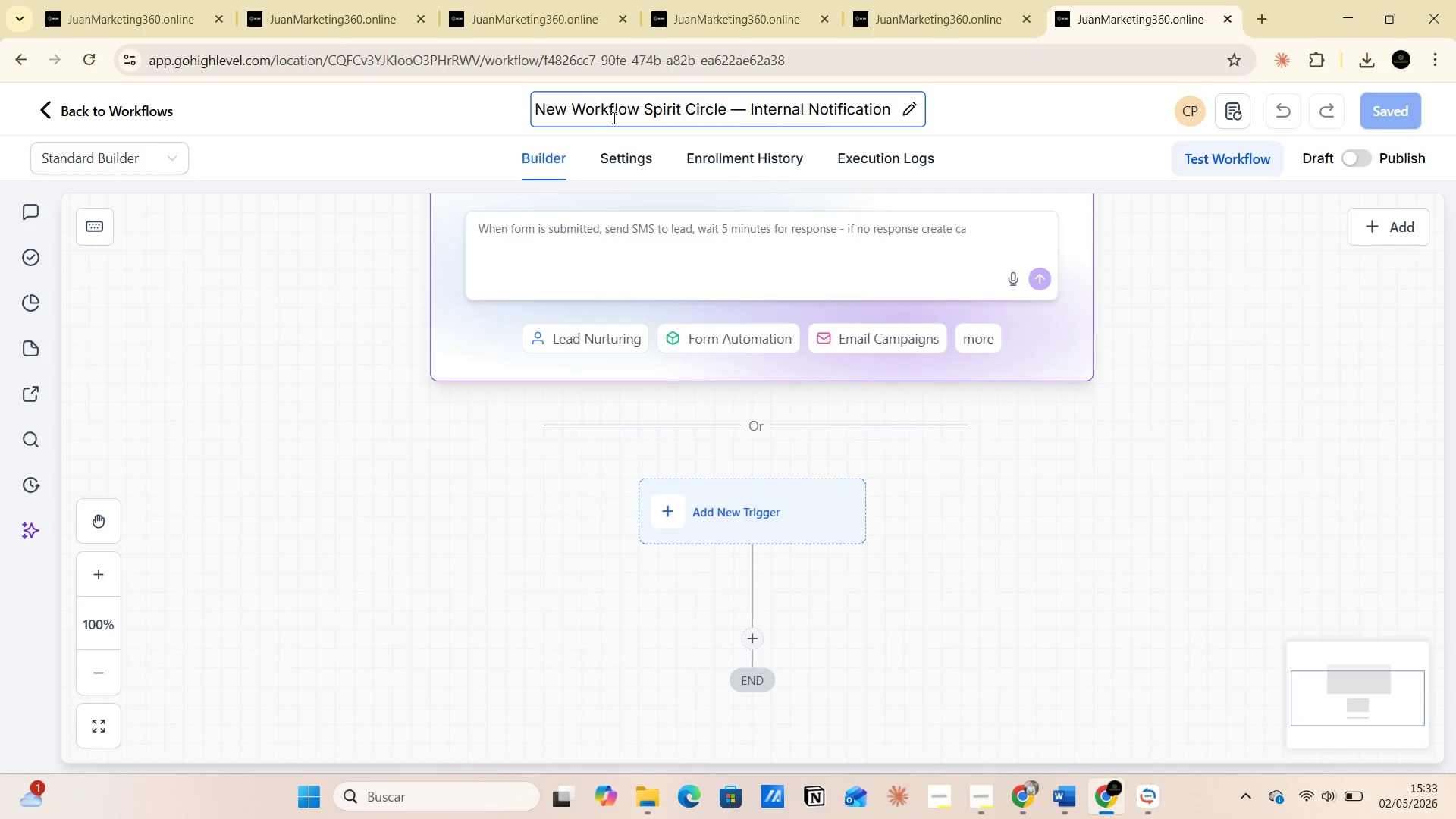 
left_click([595, 114])
 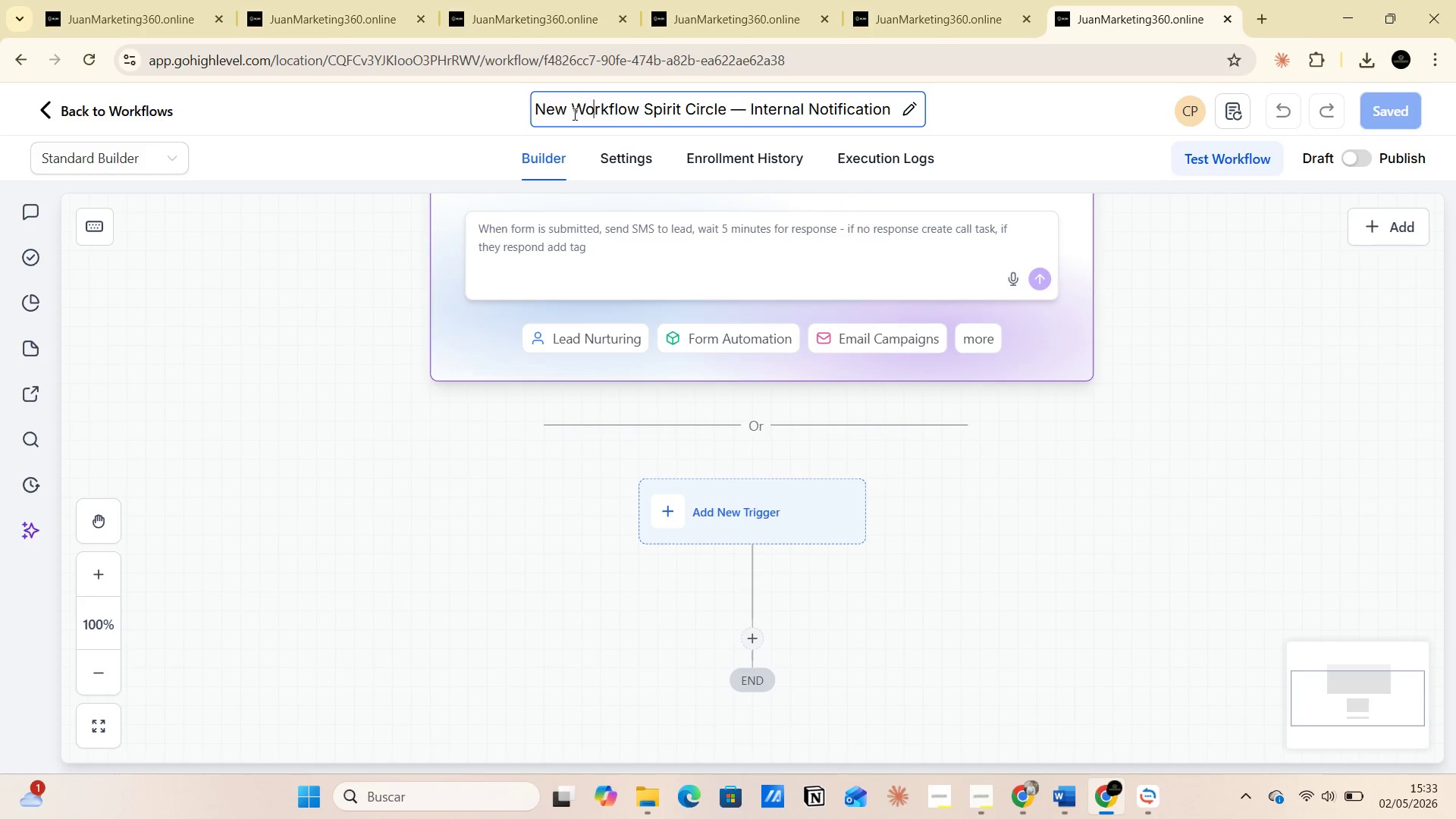 
left_click([573, 114])
 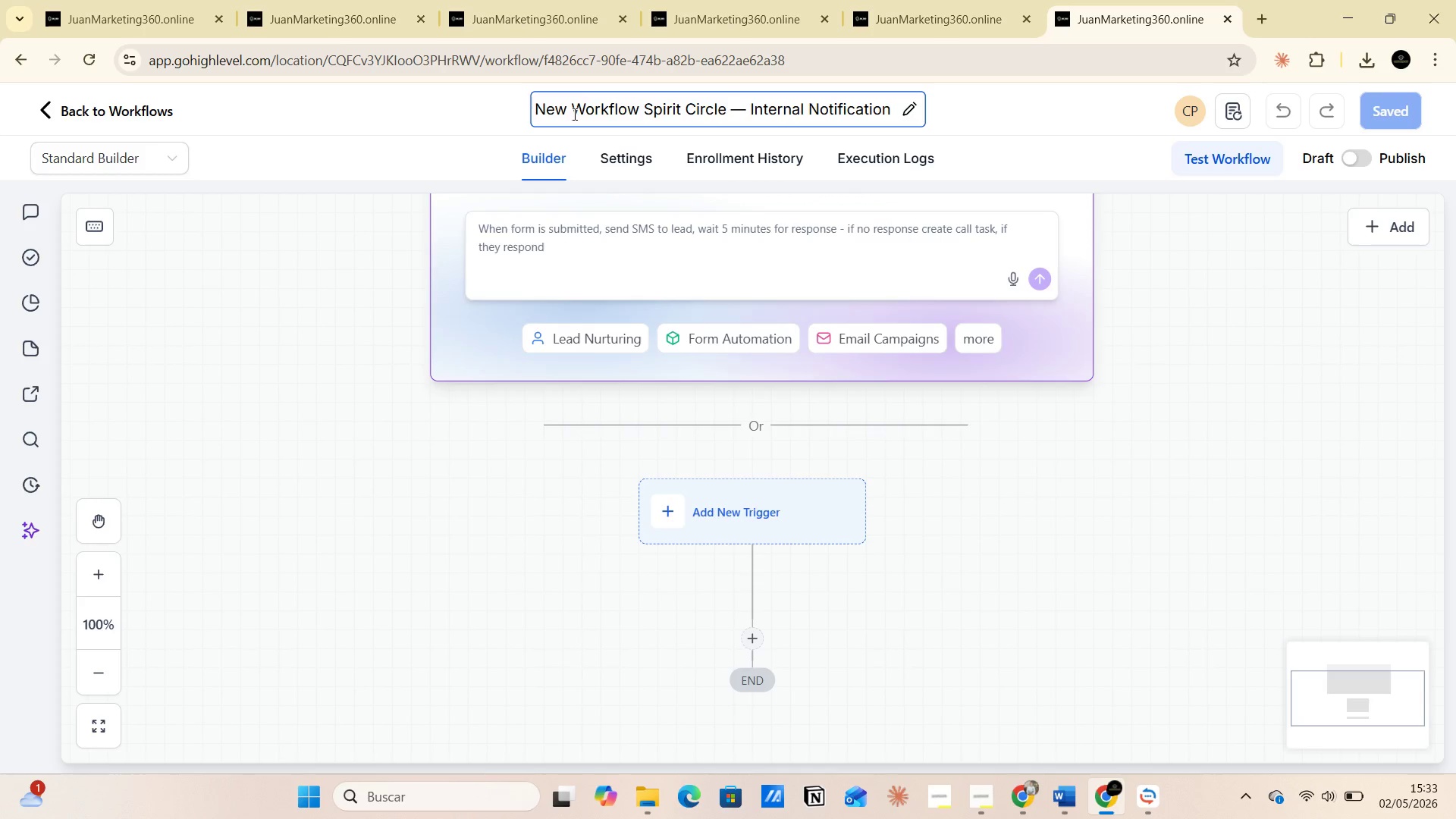 
key(Backspace)
 